 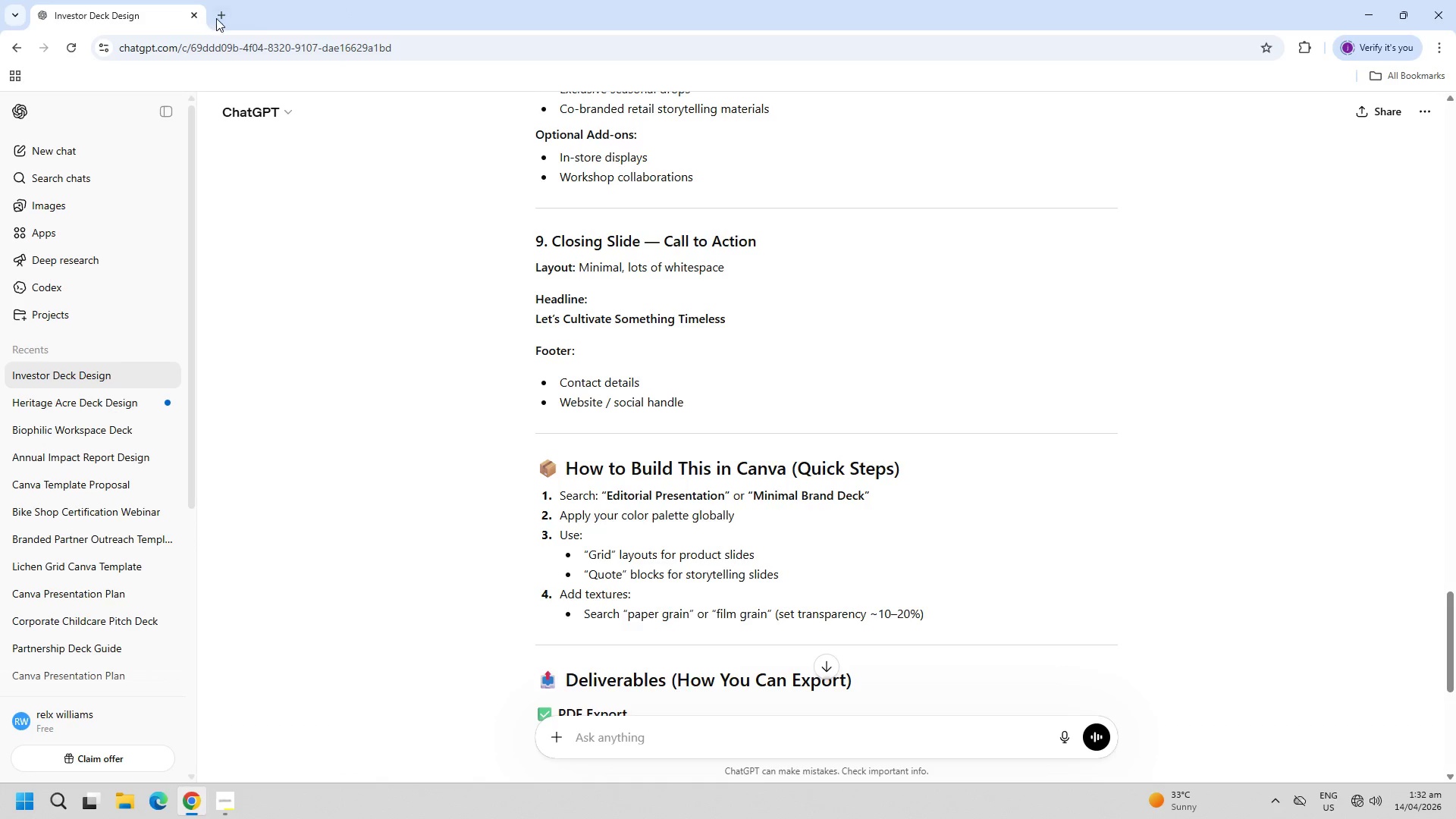 
double_click([218, 18])
 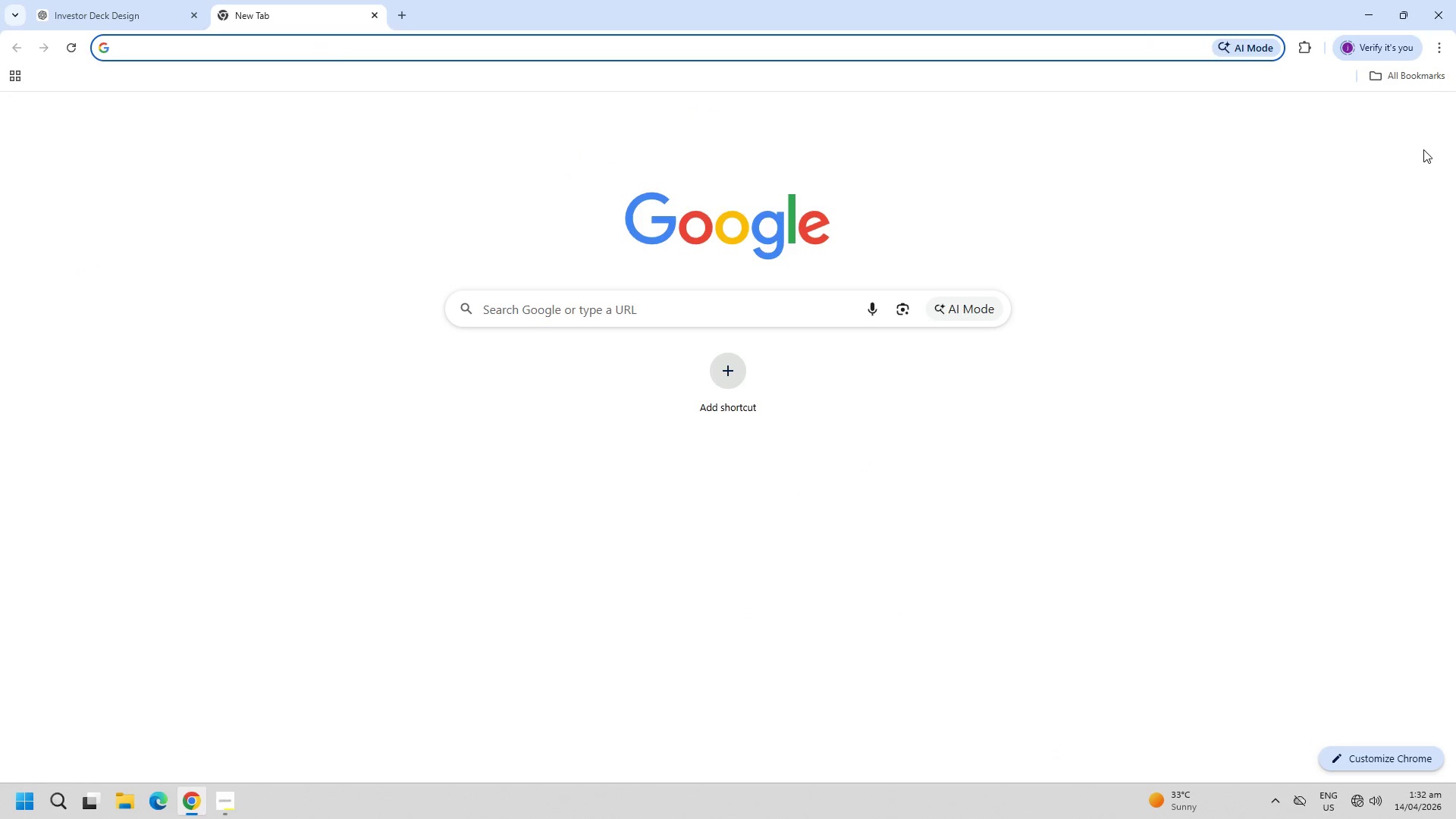 
double_click([1415, 87])
 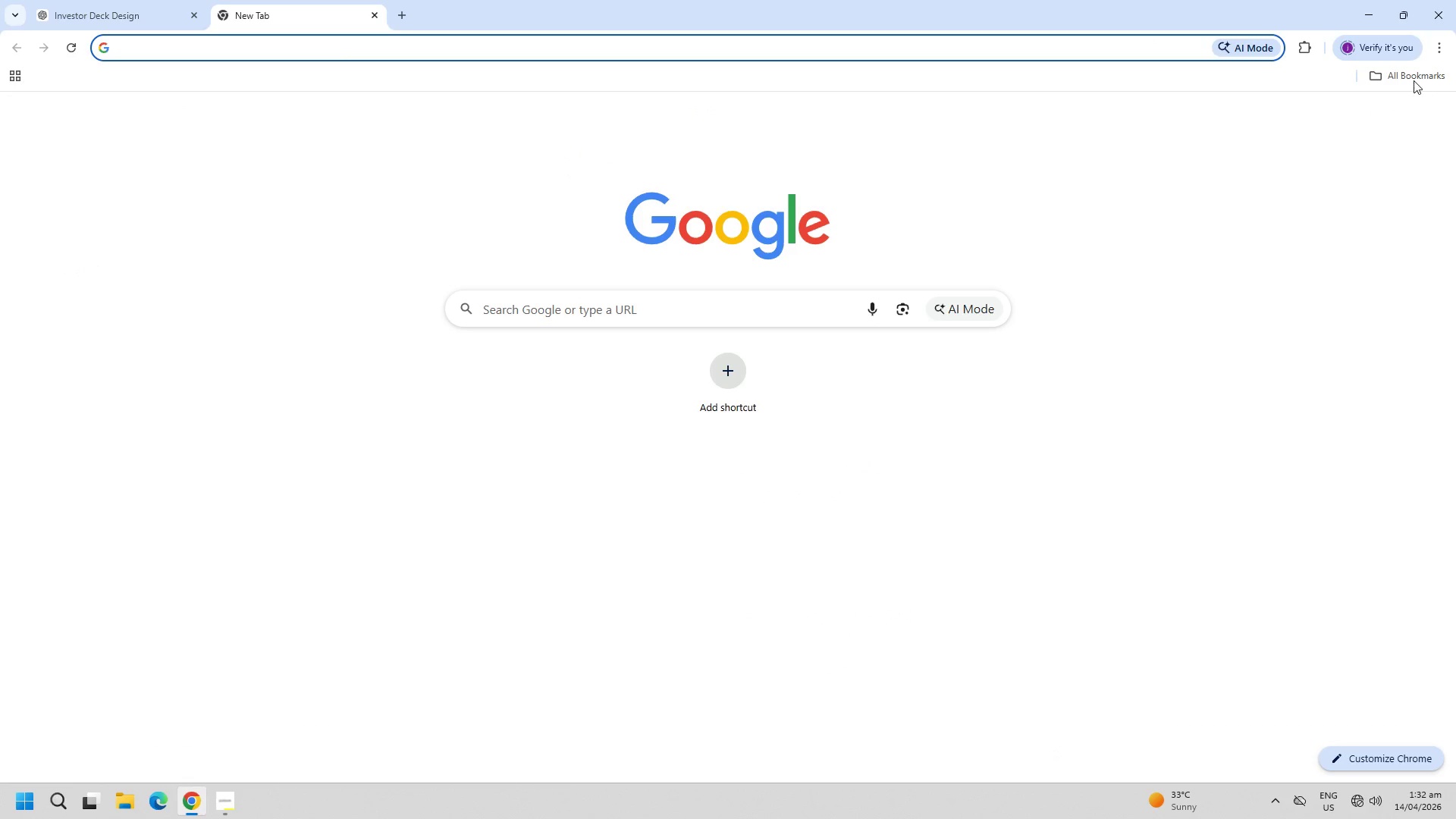 
triple_click([1411, 80])
 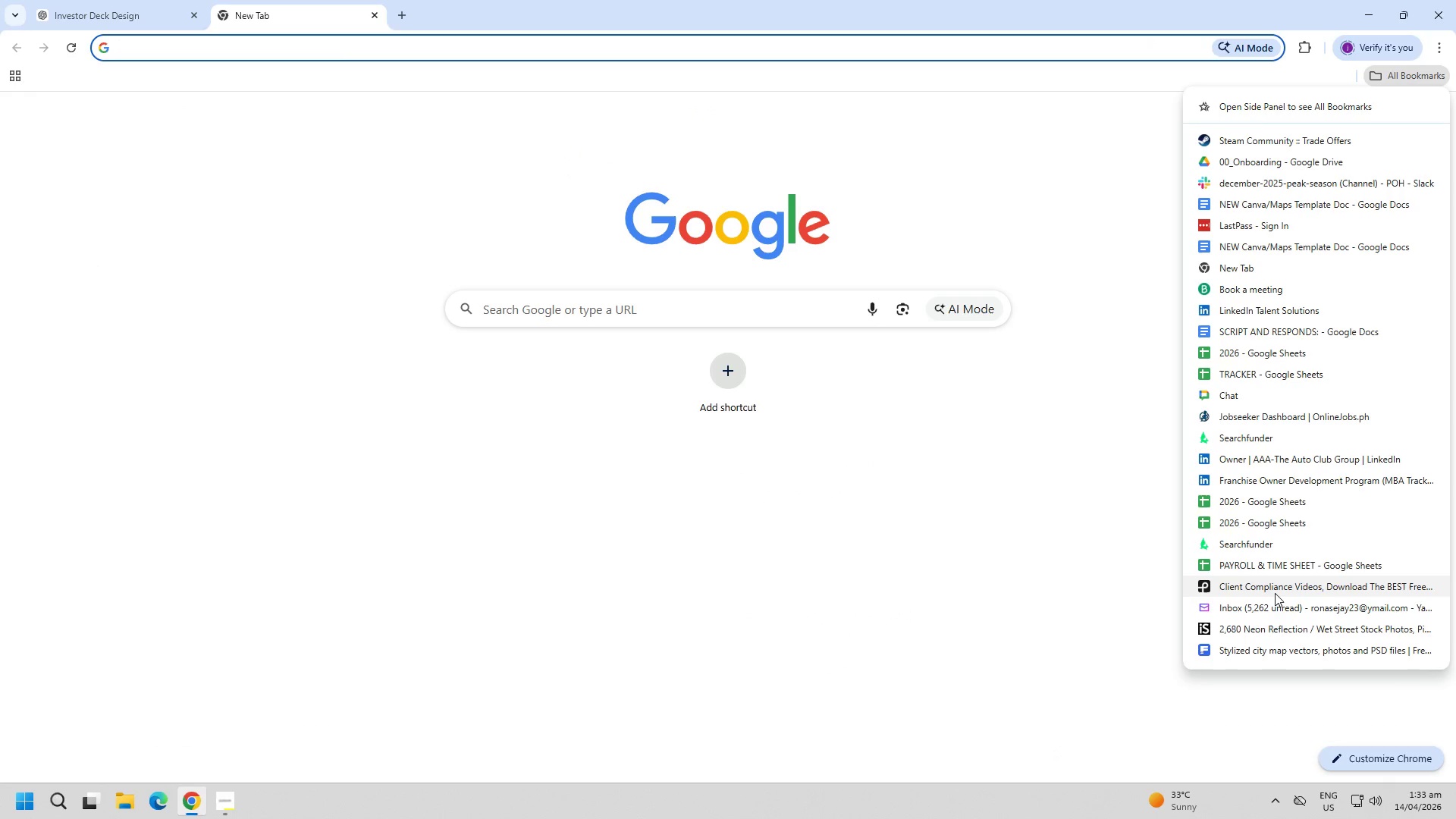 
left_click([1275, 593])
 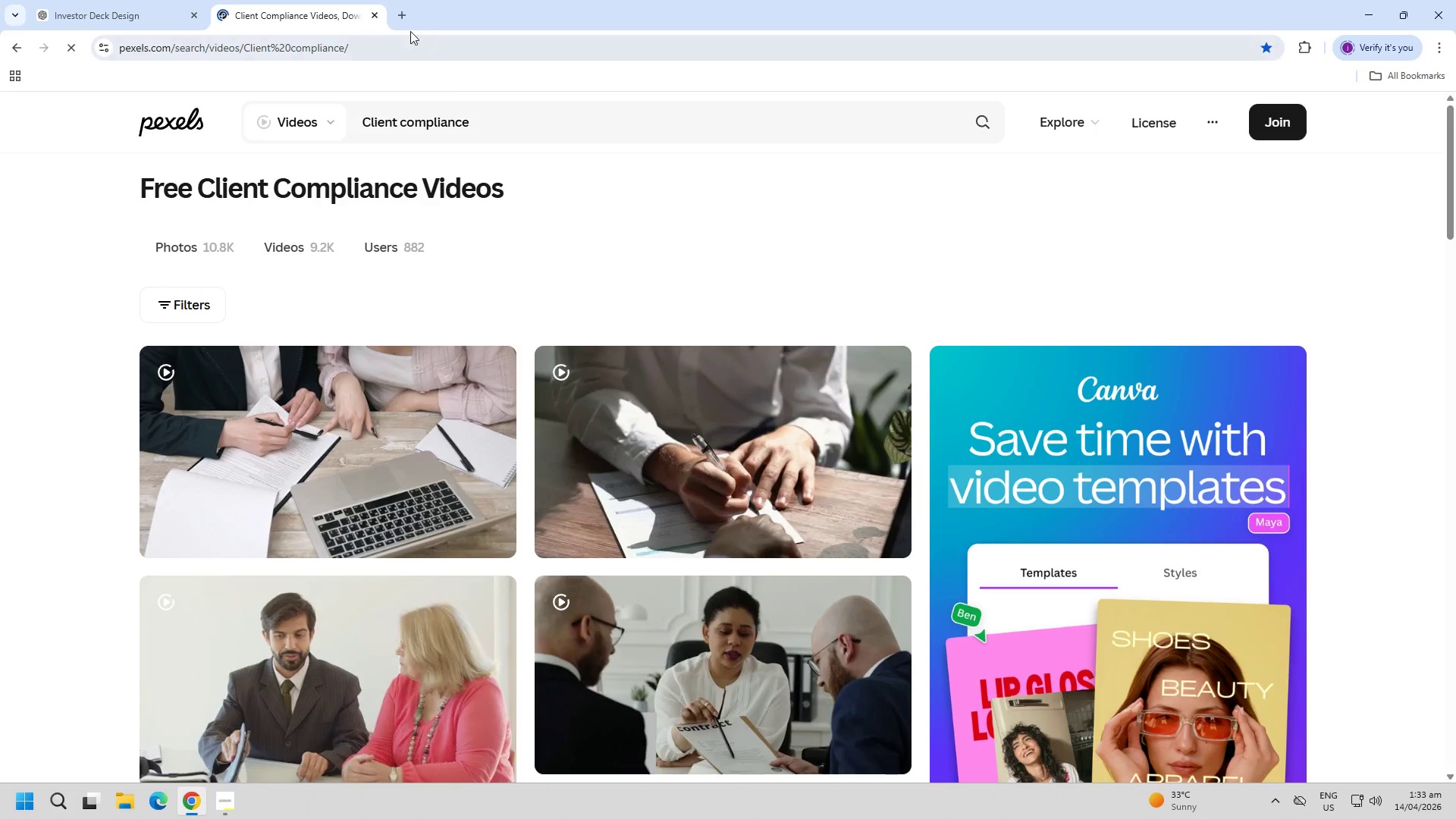 
double_click([408, 24])
 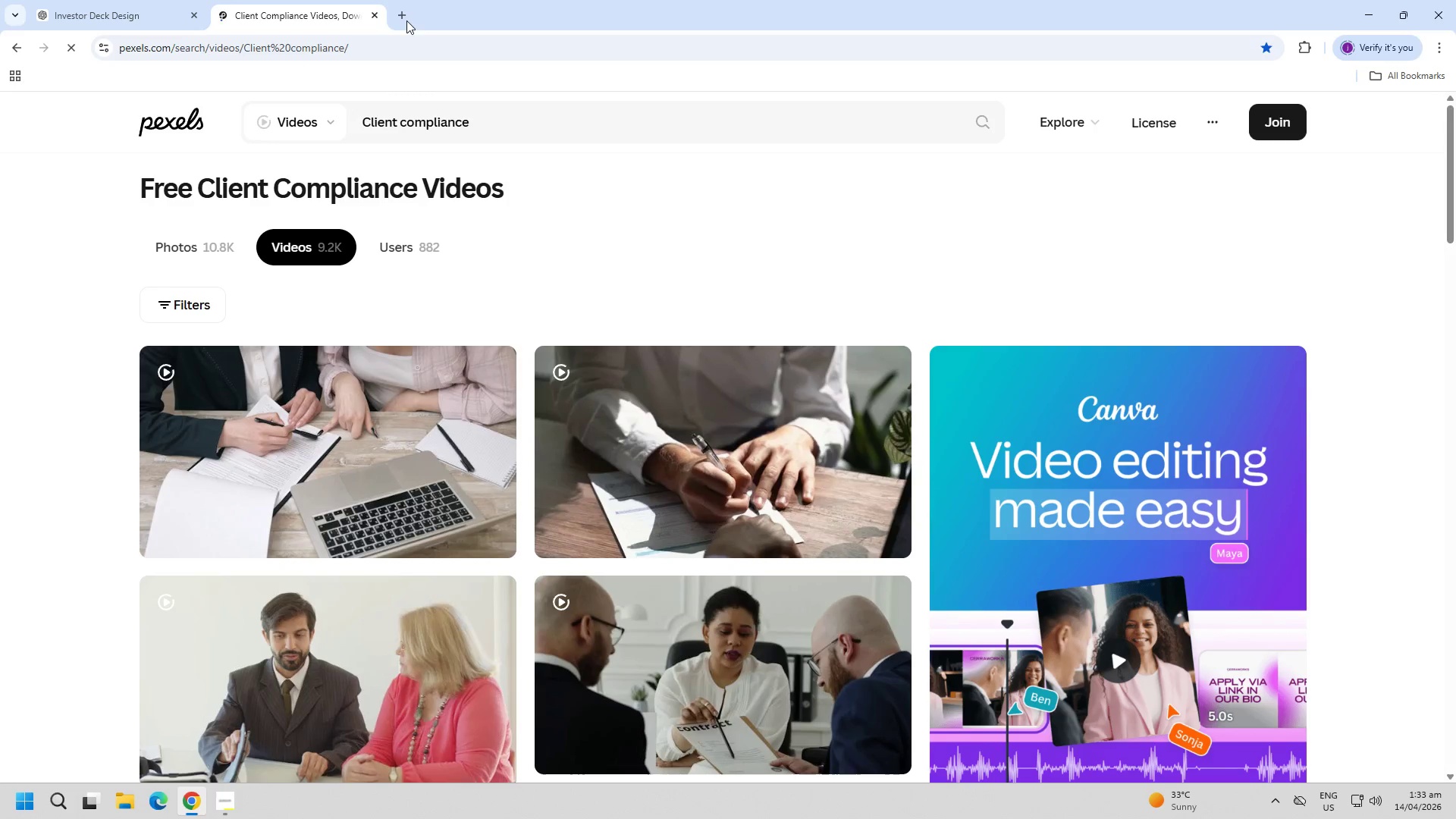 
triple_click([406, 17])
 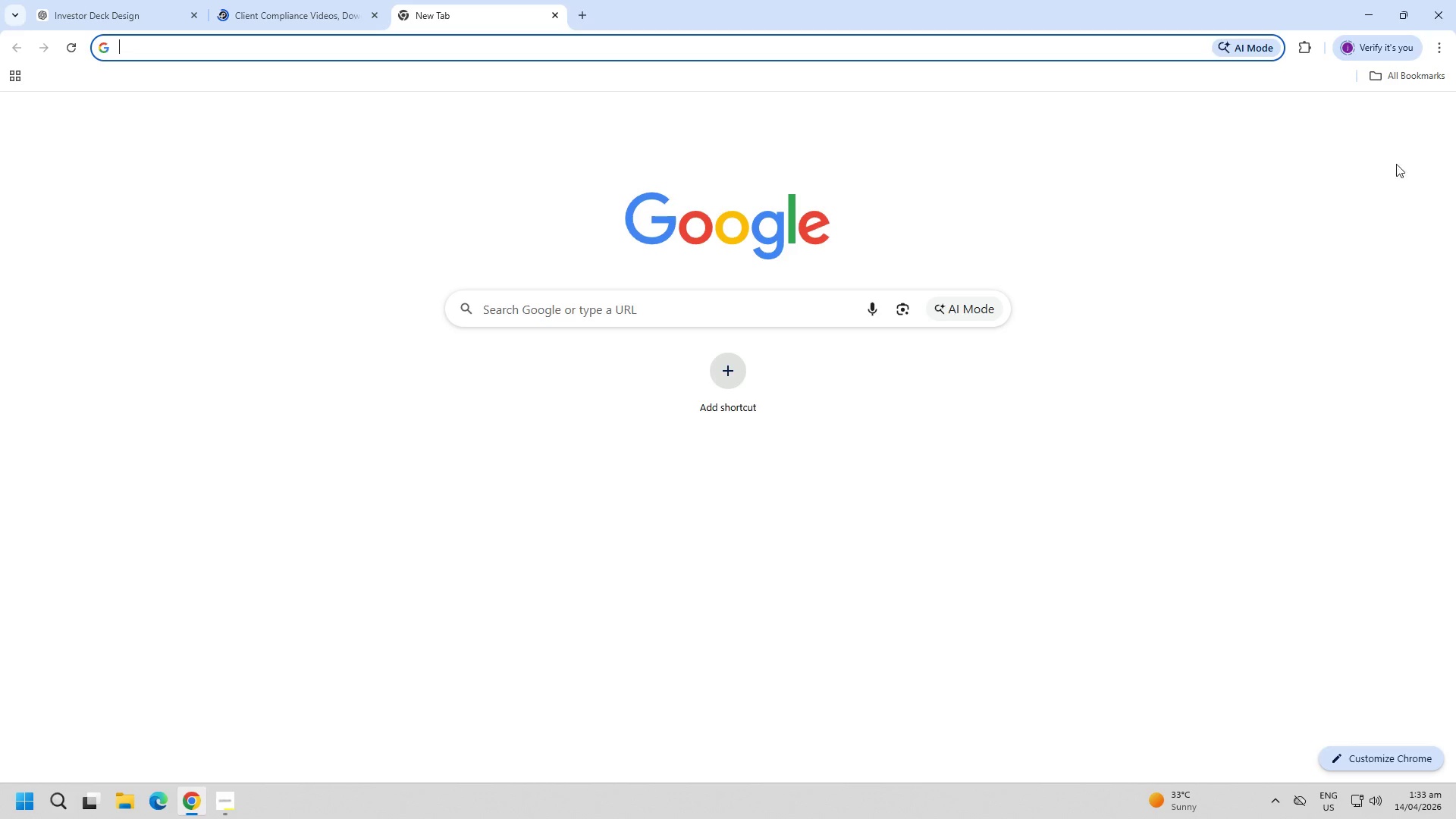 
left_click([1399, 77])
 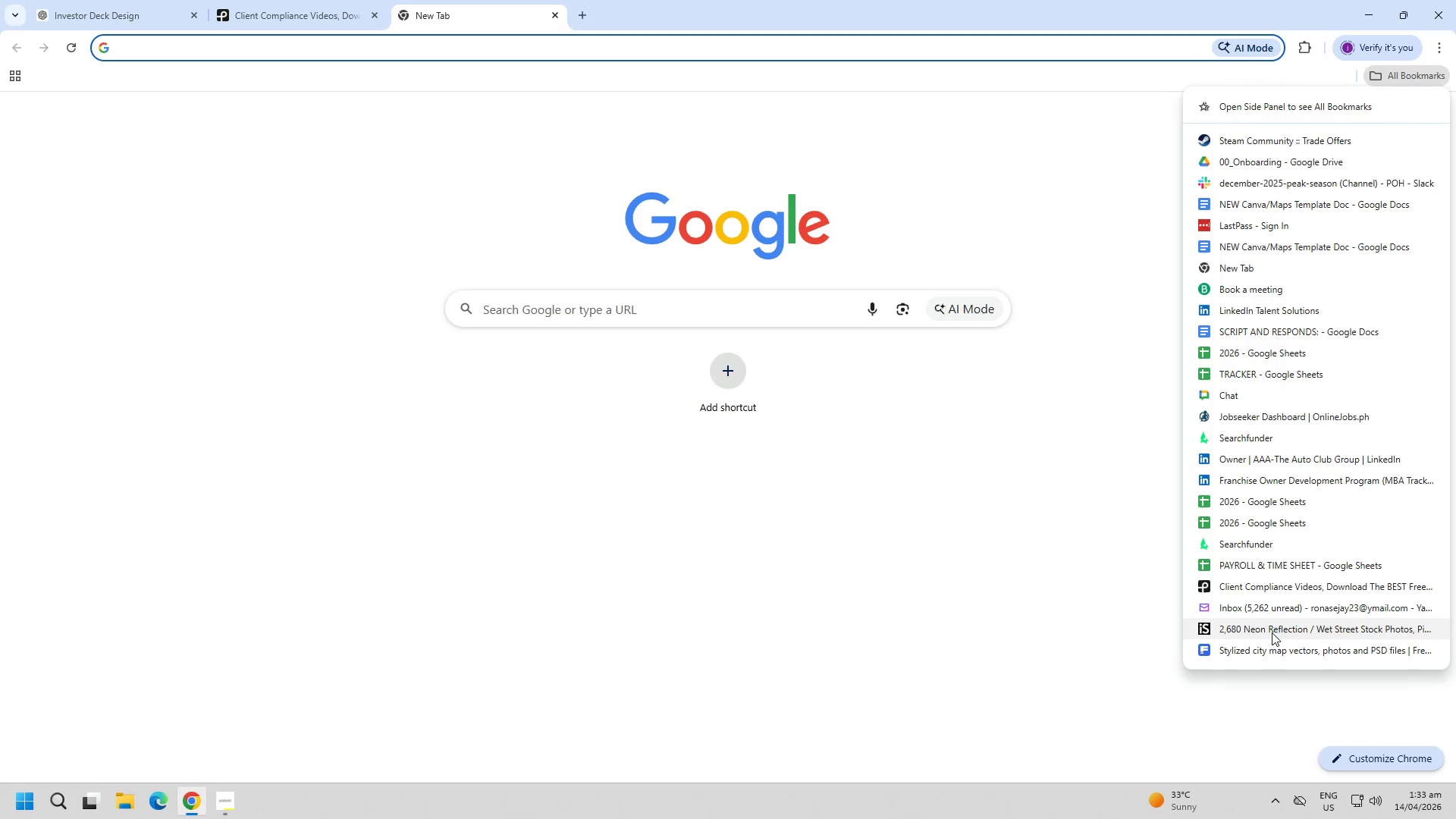 
left_click([1265, 651])
 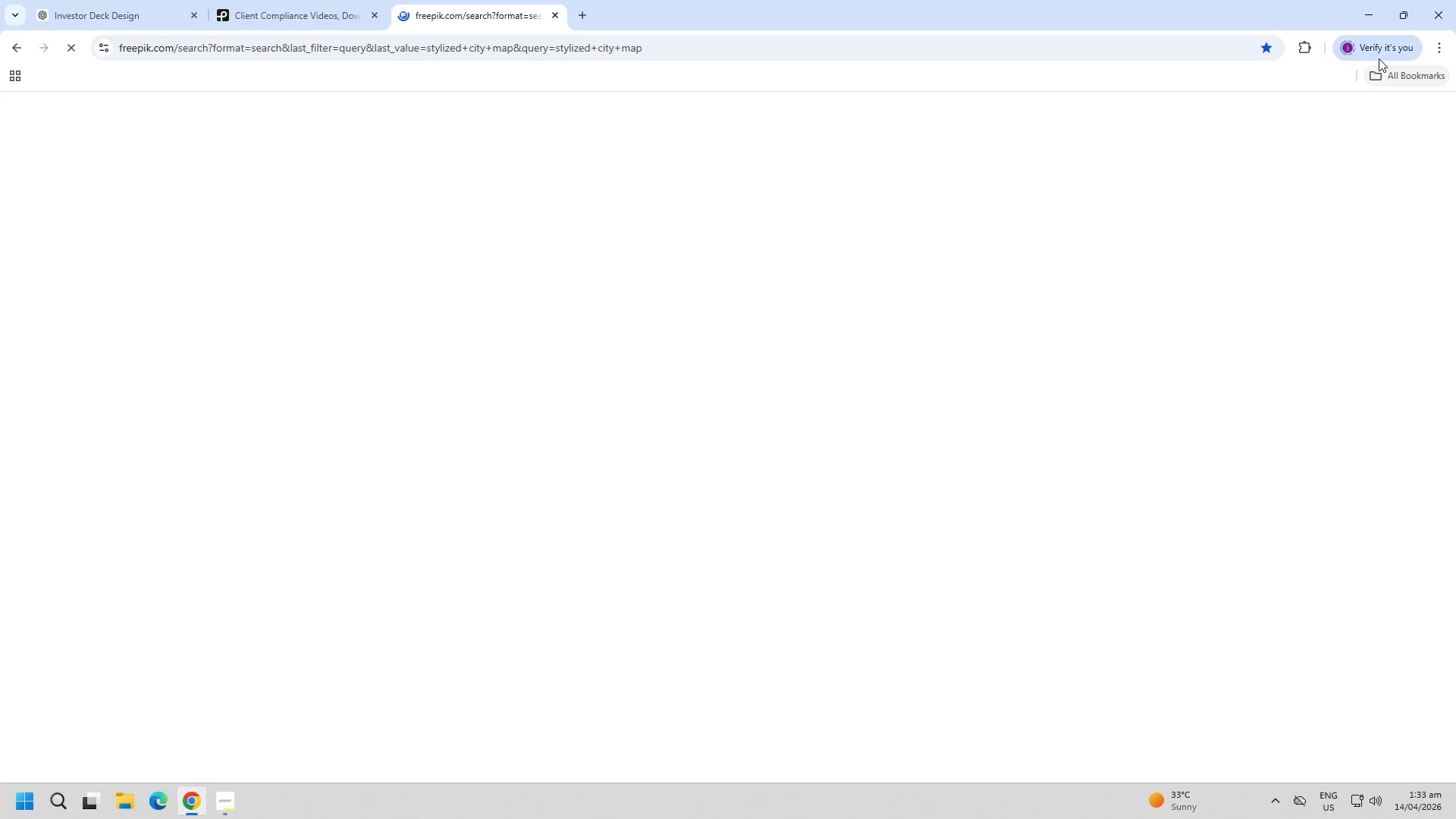 
left_click([1357, 27])
 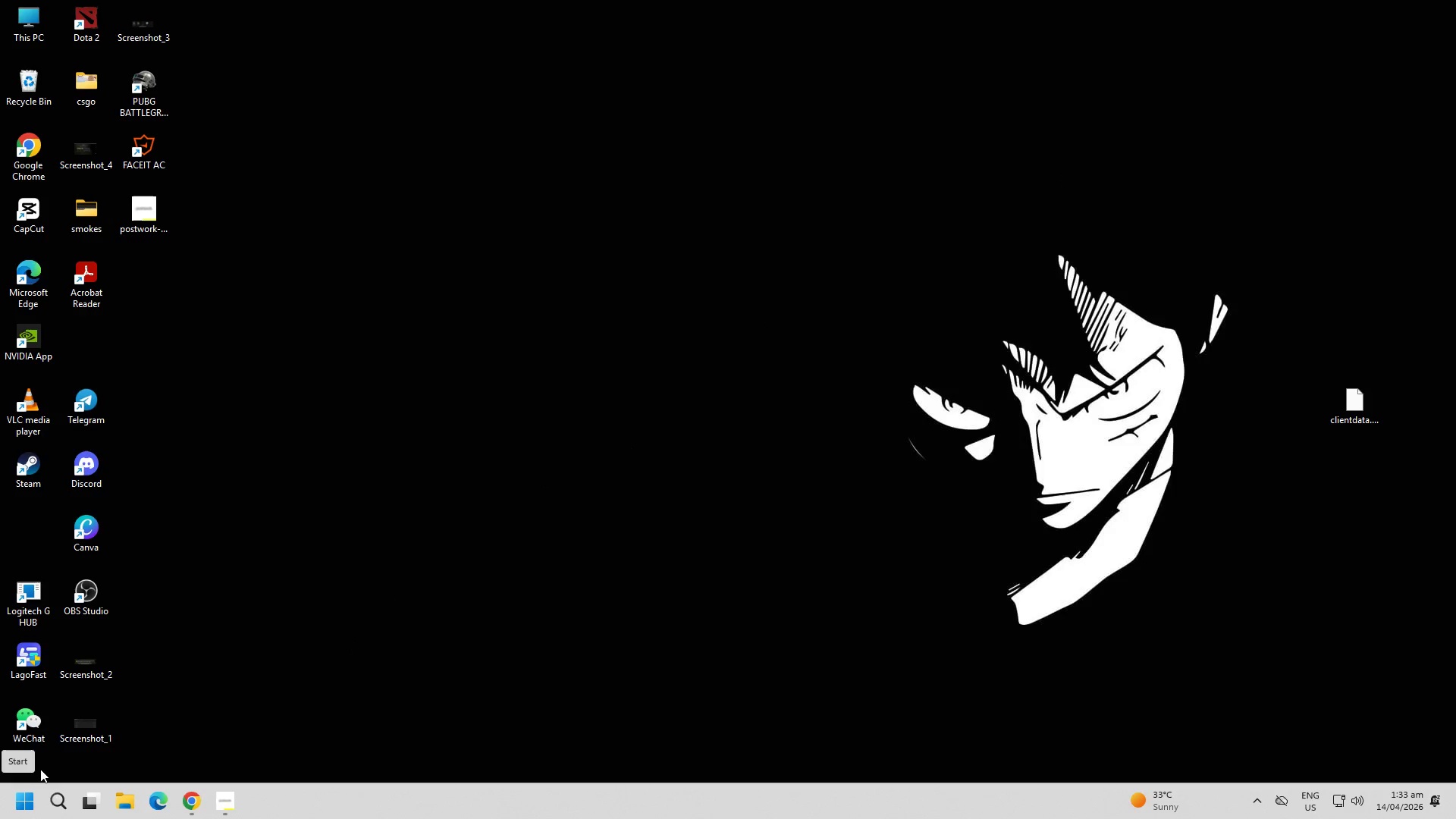 
left_click([61, 805])
 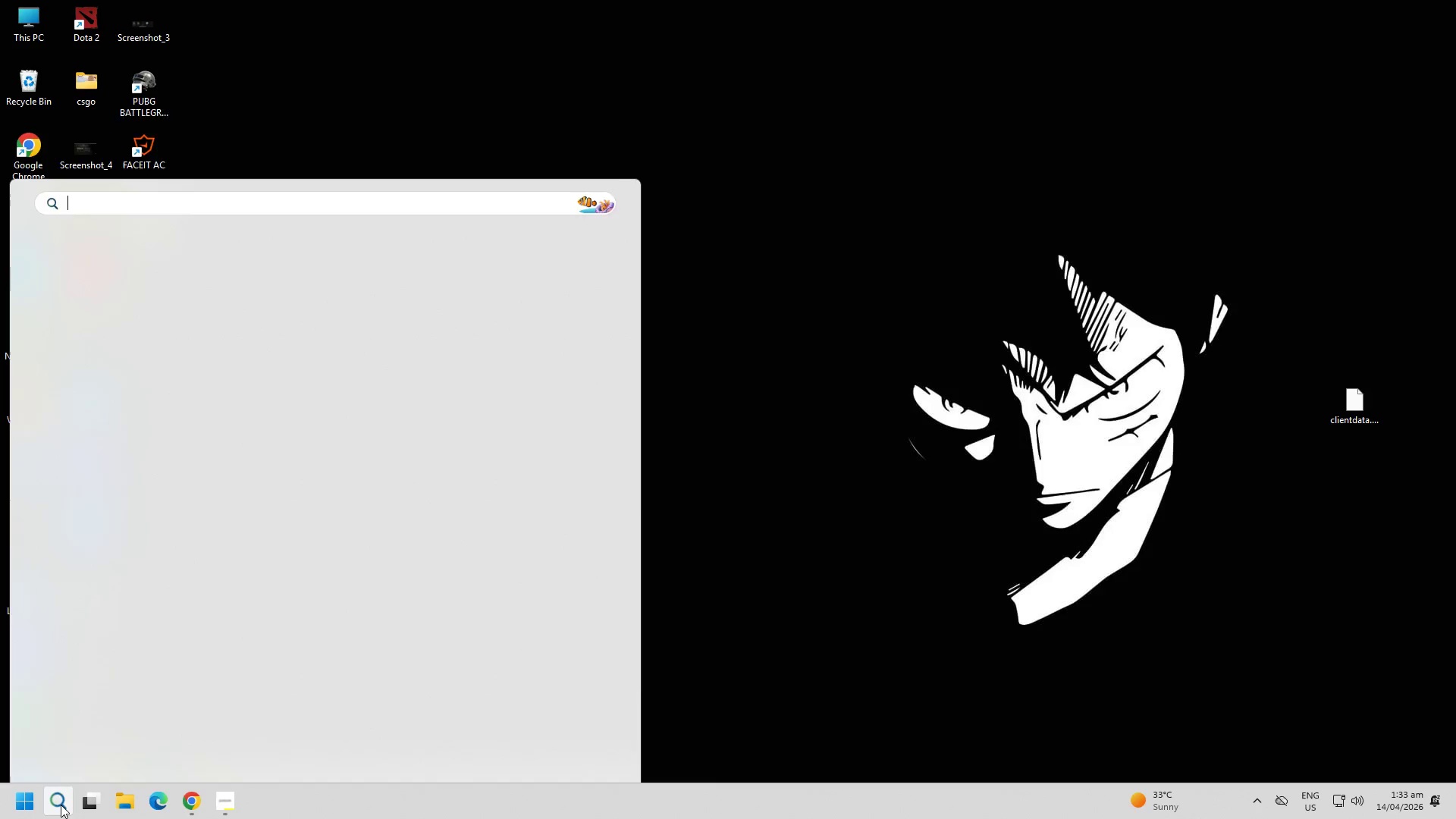 
type(can)
 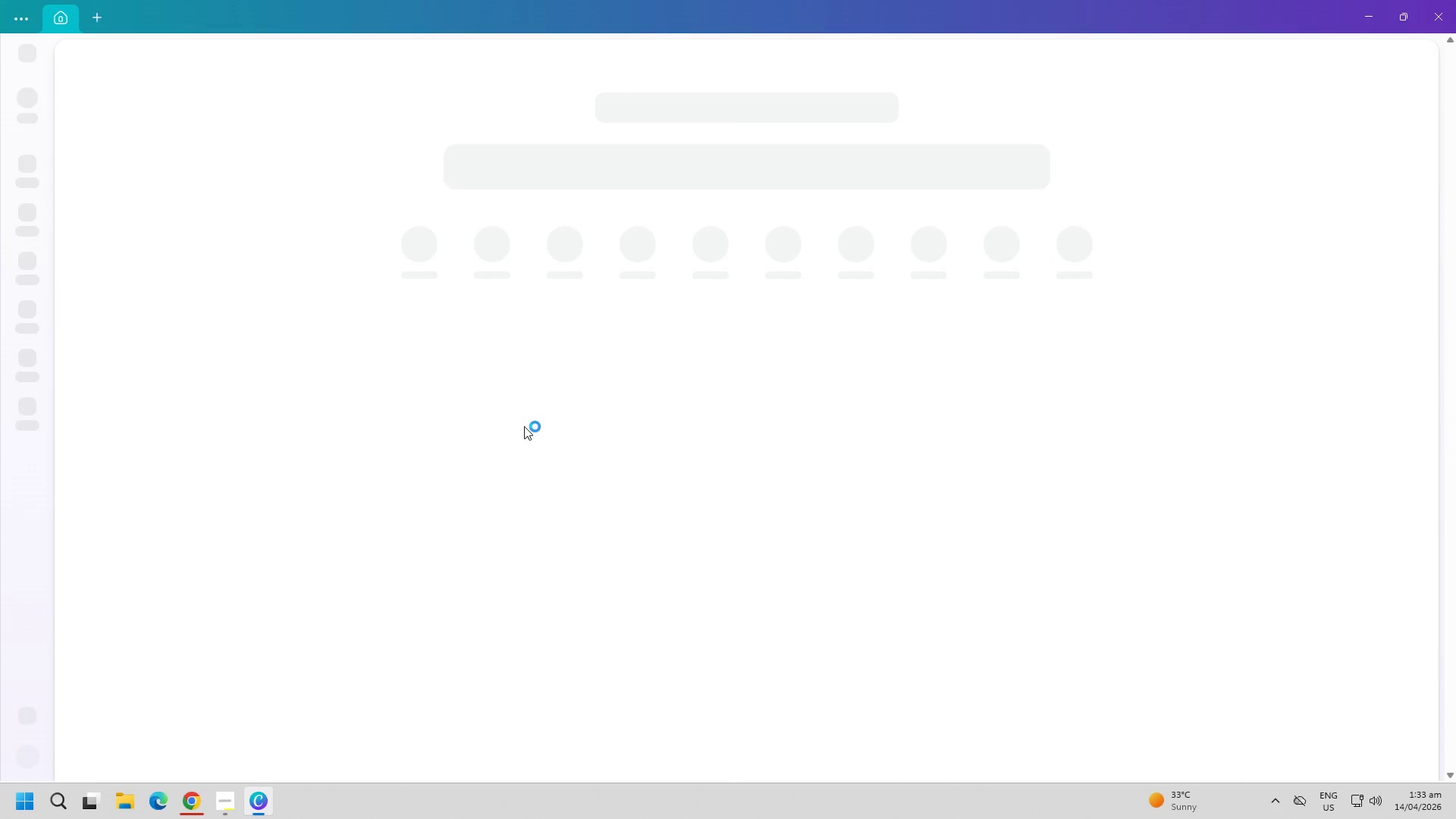 
wait(9.69)
 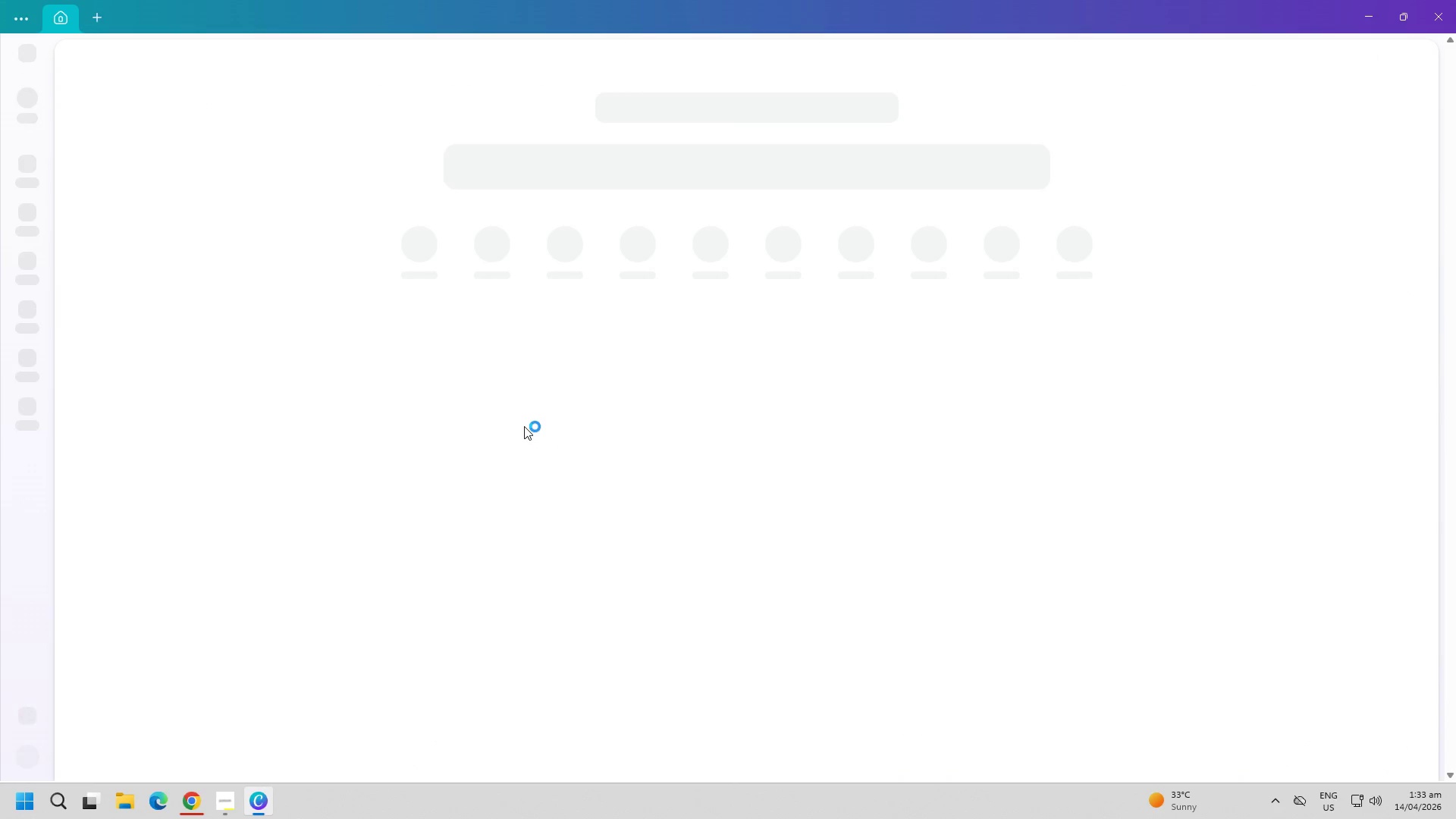 
left_click([316, 240])
 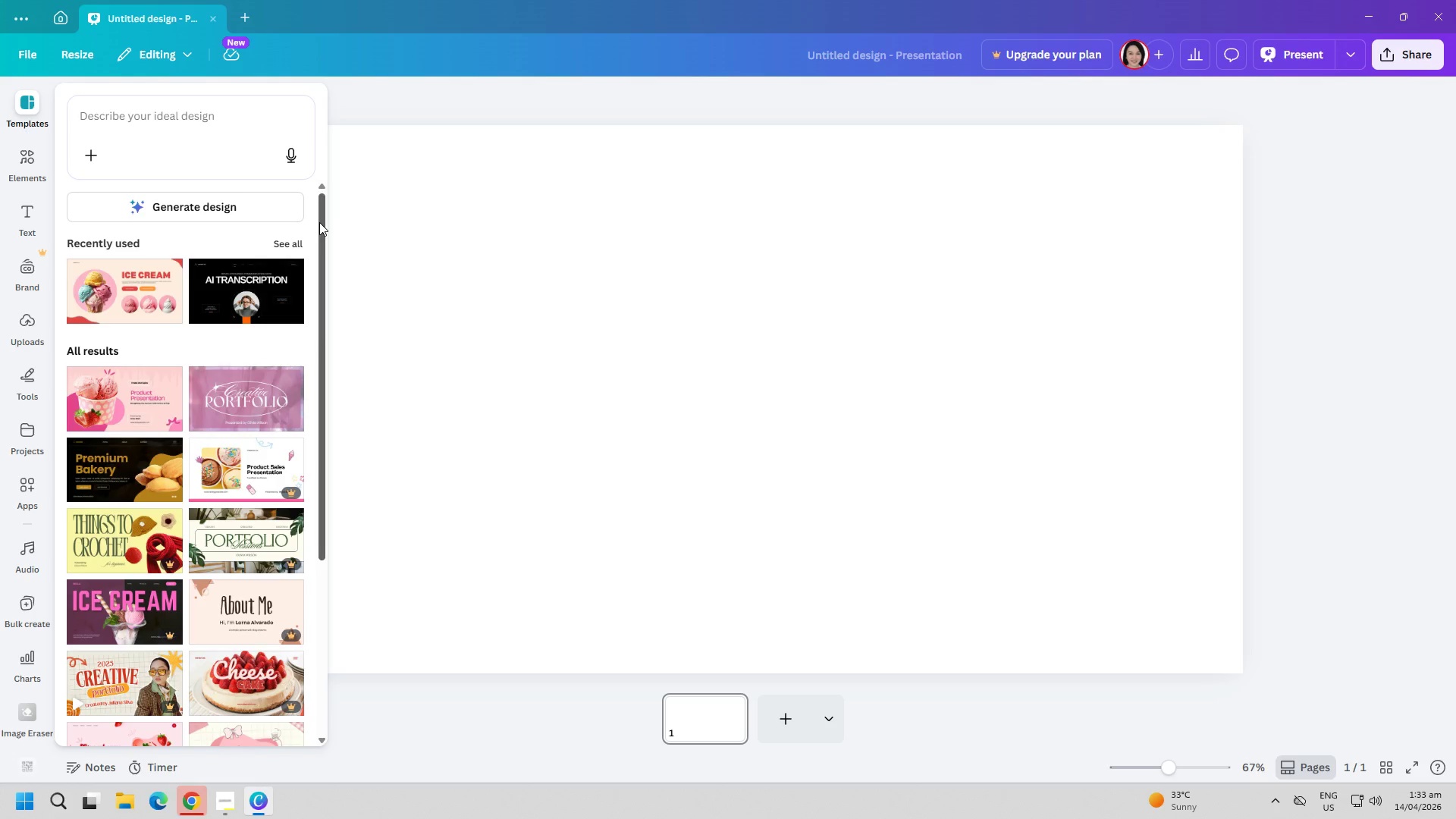 
wait(25.27)
 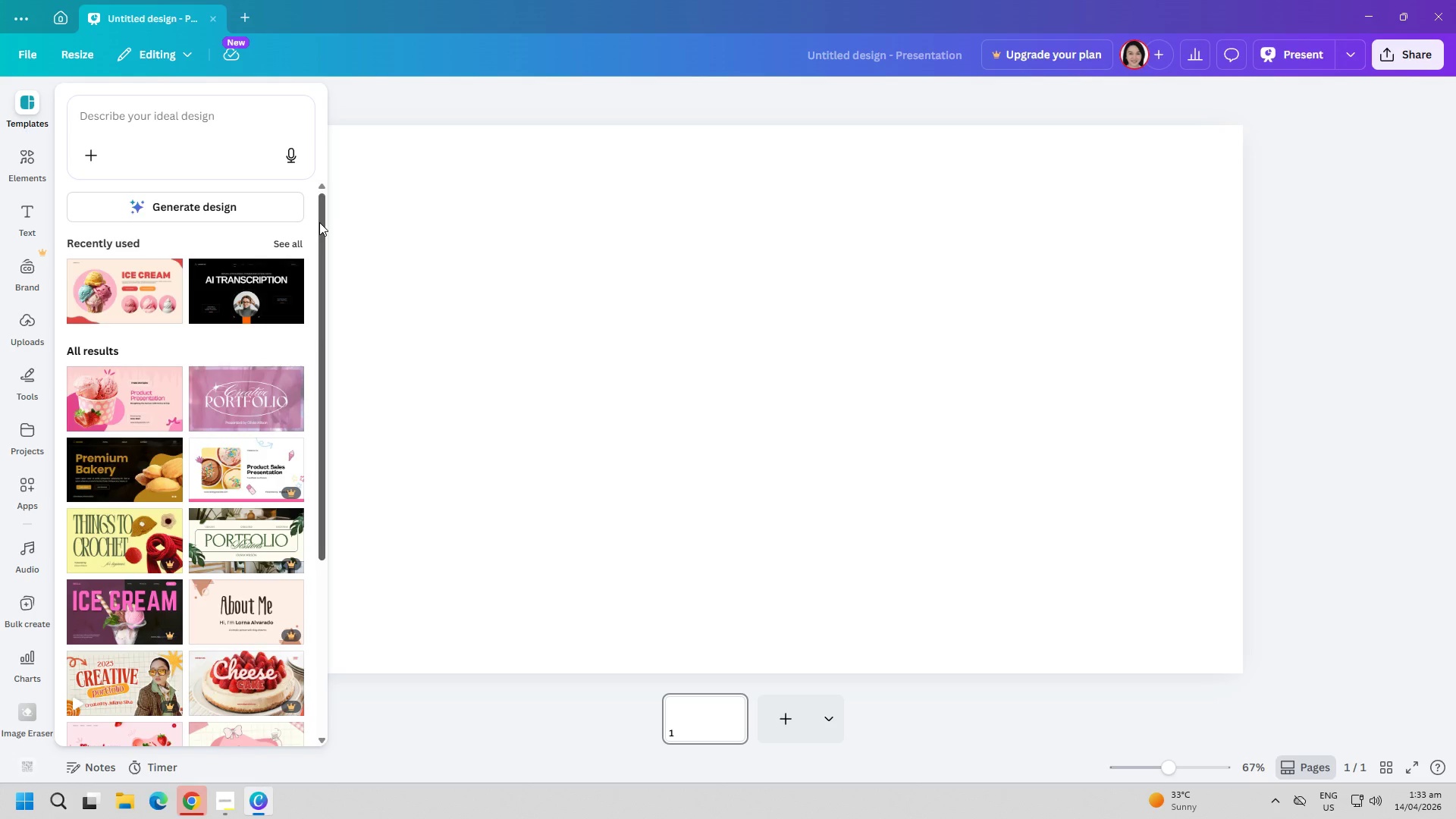 
left_click([508, 396])
 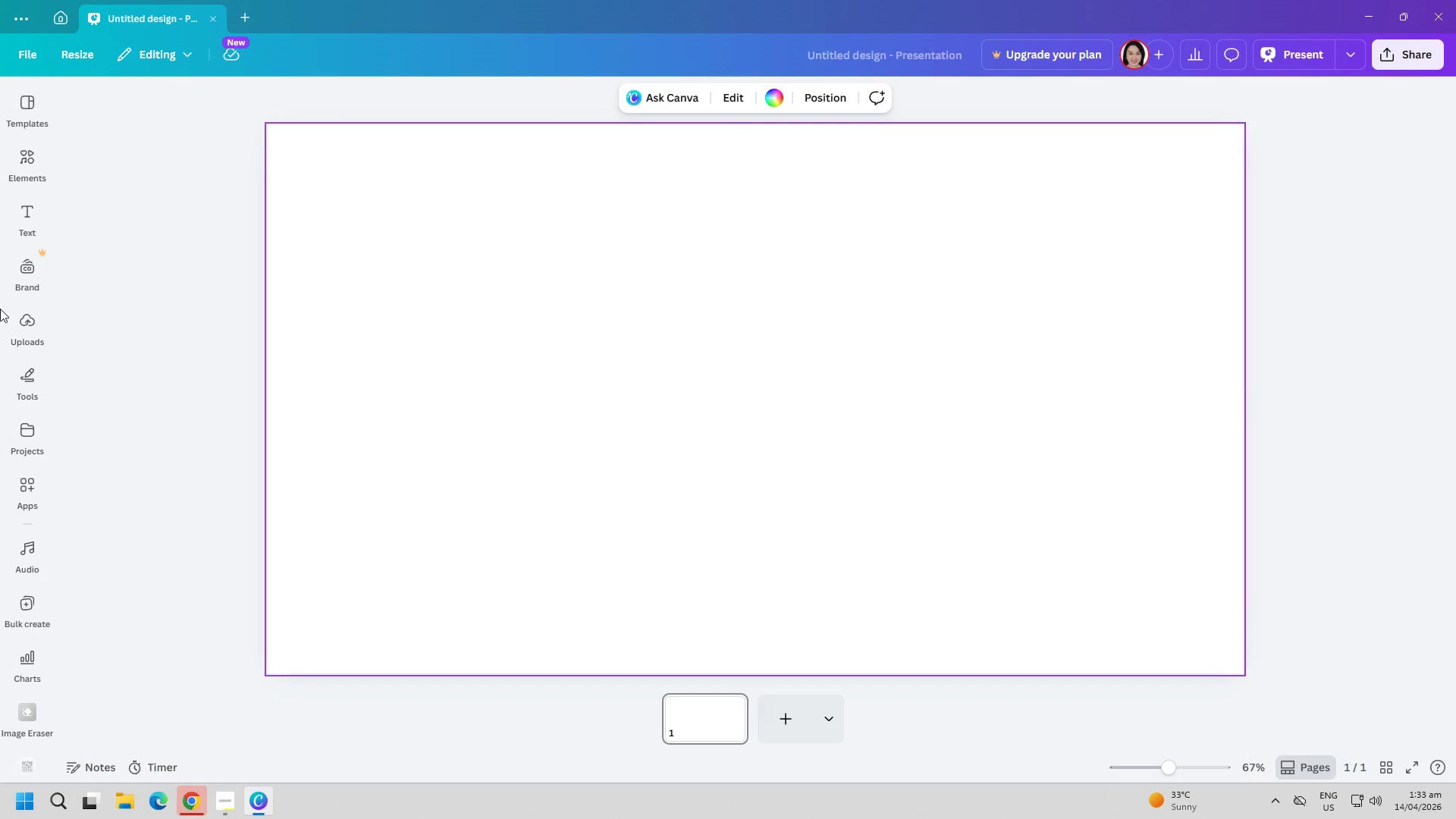 
left_click([23, 222])
 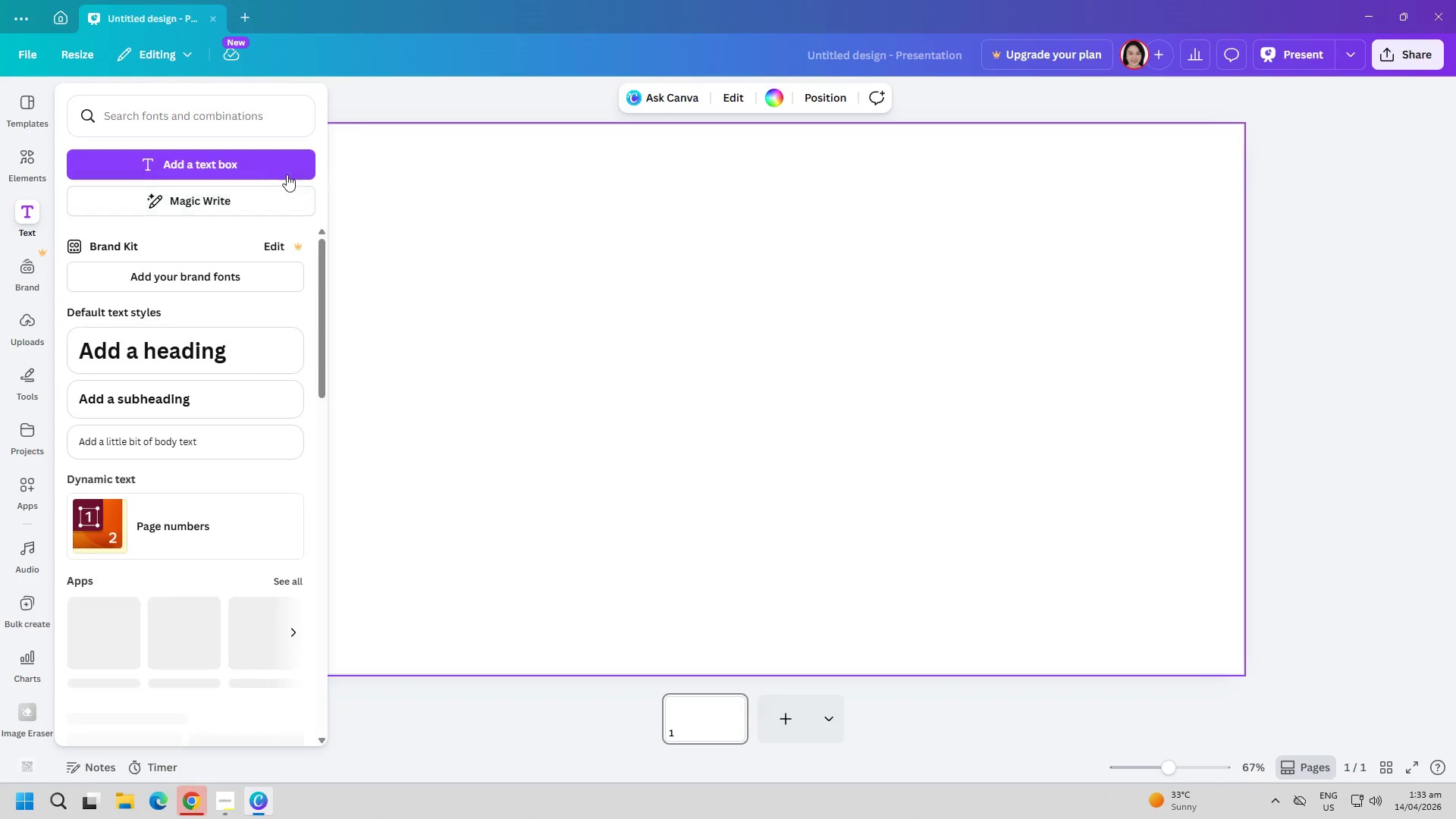 
left_click([234, 155])
 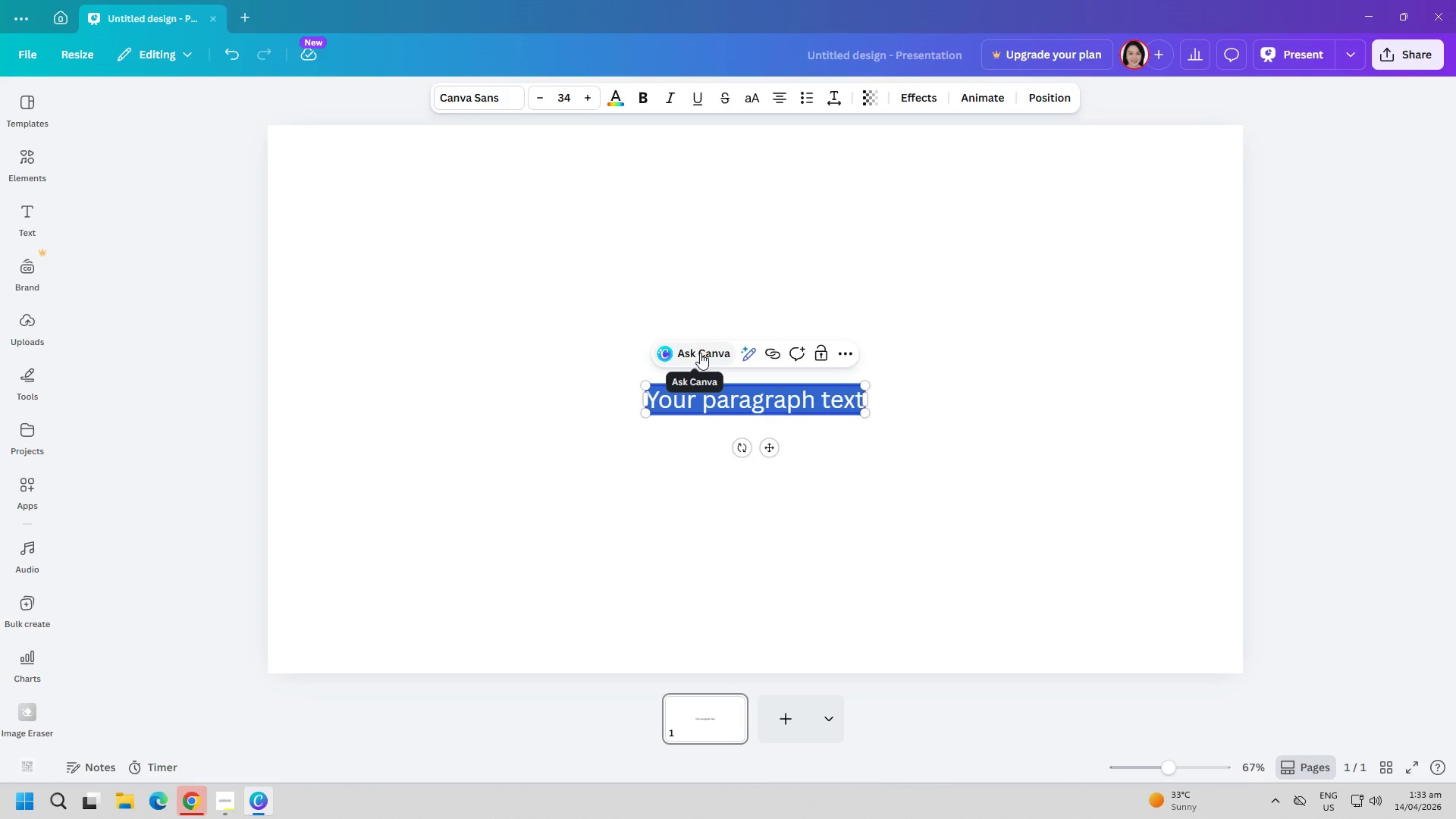 
left_click_drag(start_coordinate=[728, 438], to_coordinate=[807, 434])
 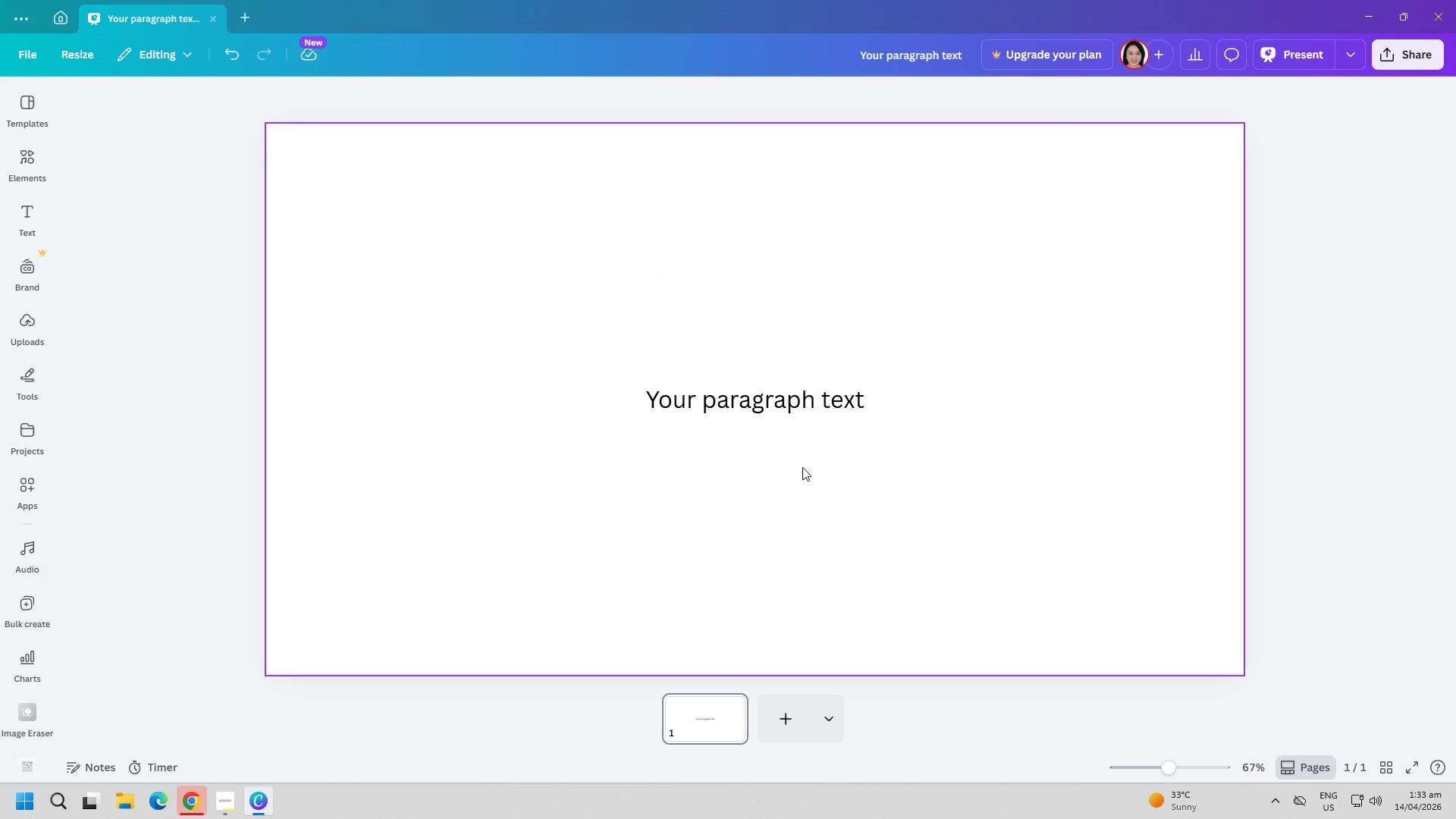 
left_click([803, 469])
 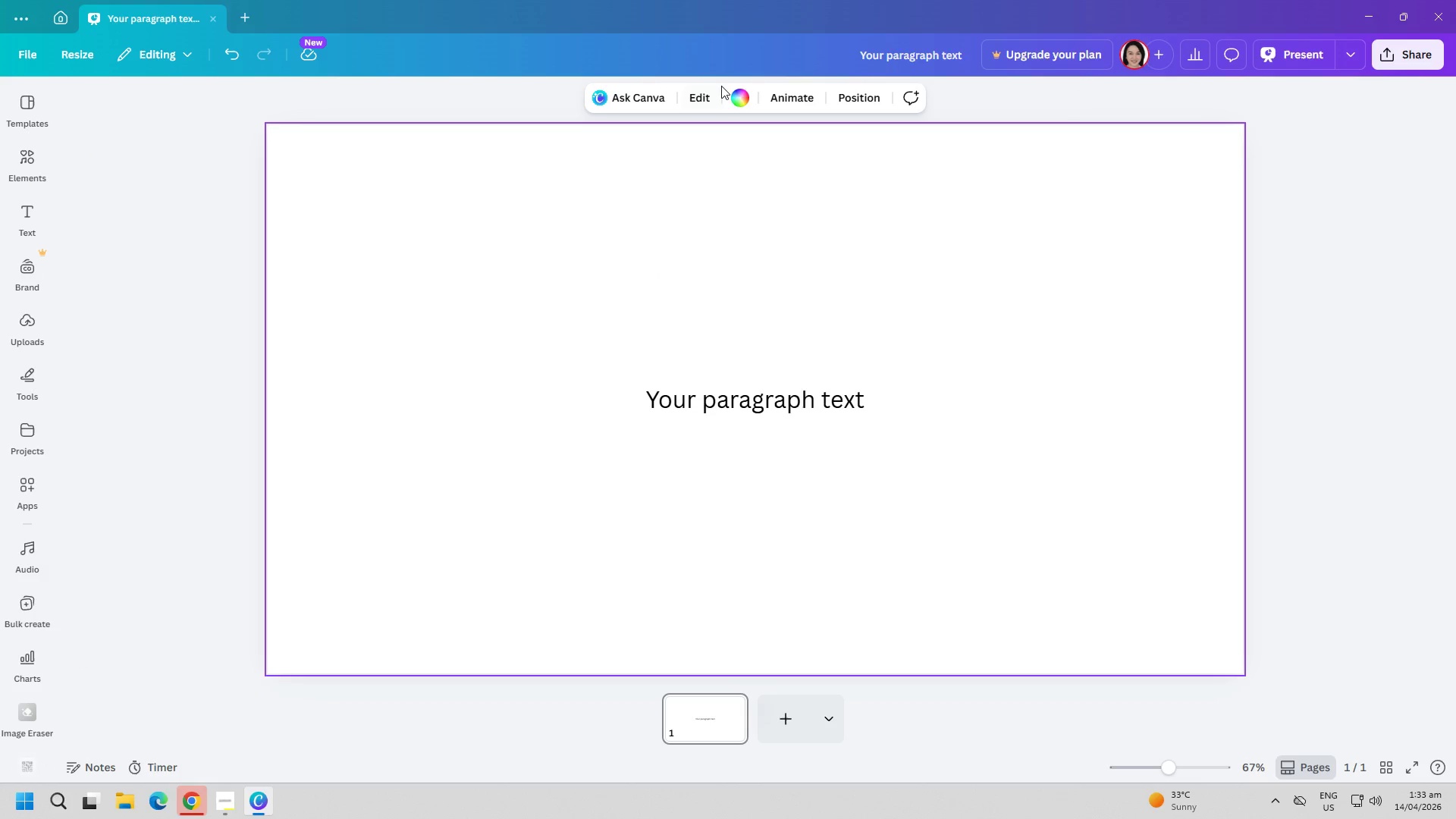 
left_click([740, 95])
 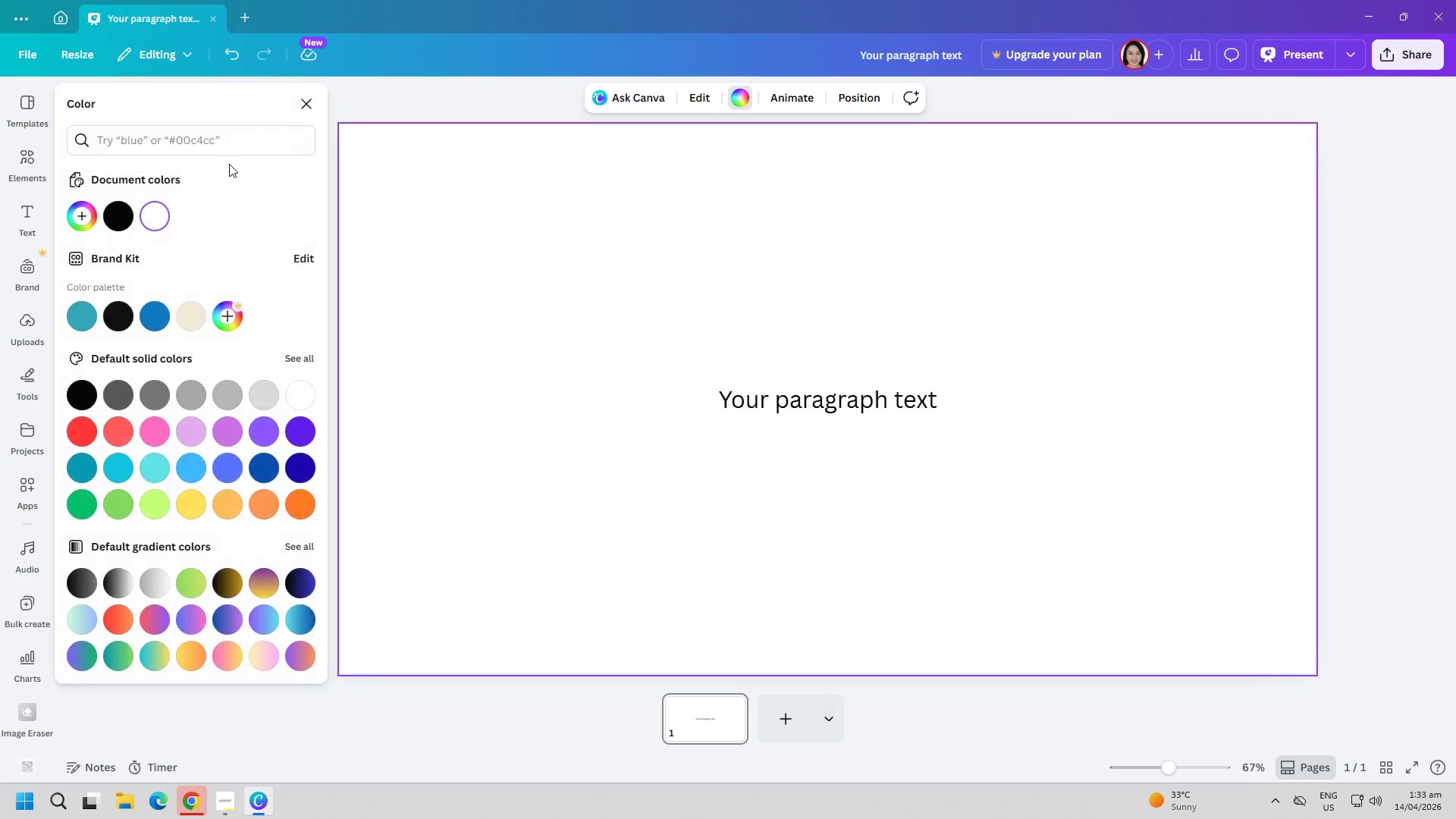 
left_click([196, 142])
 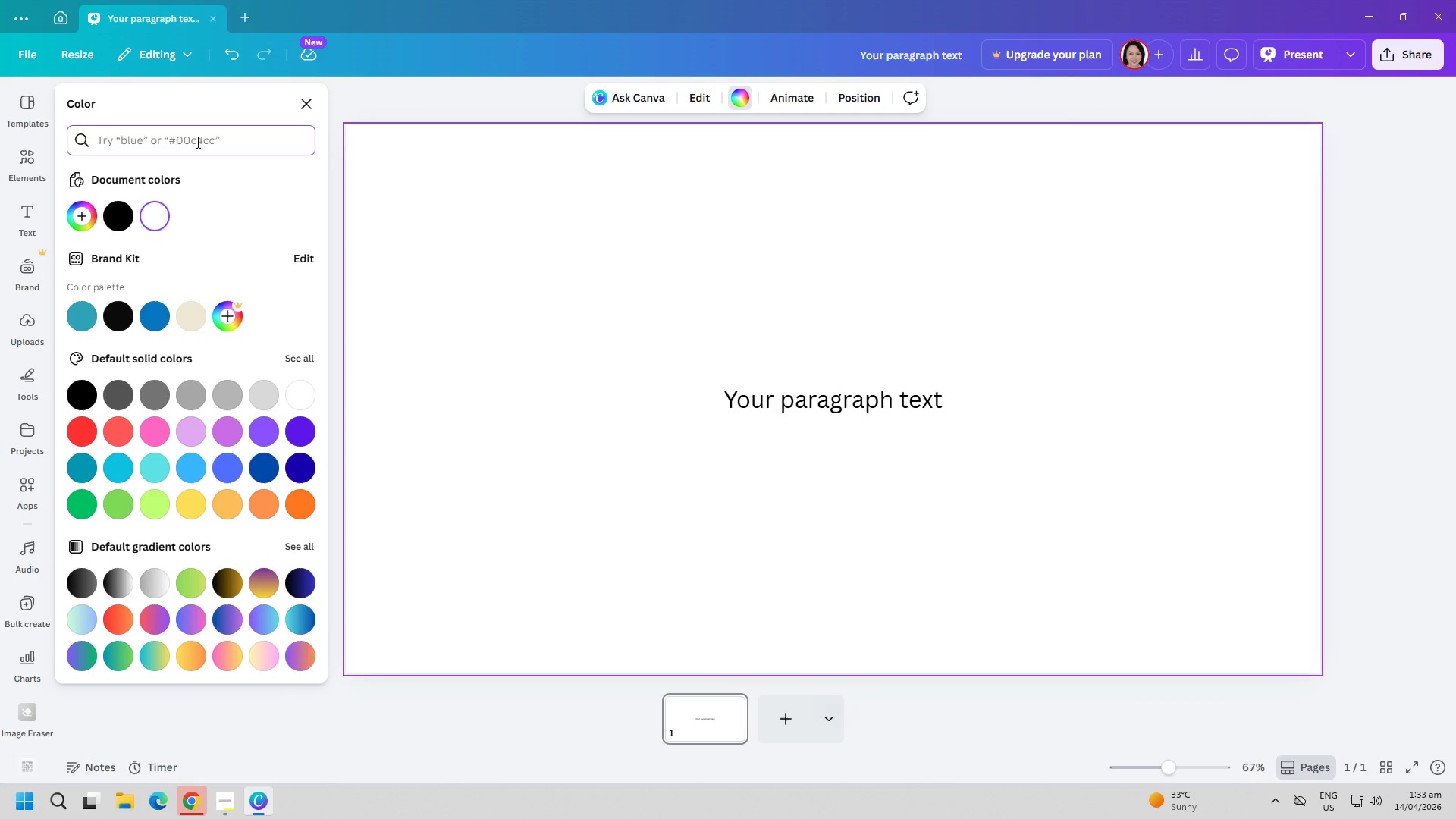 
type(2f3e36)
key(Backspace)
key(Backspace)
type(46)
key(Backspace)
type(f5f1e6)
 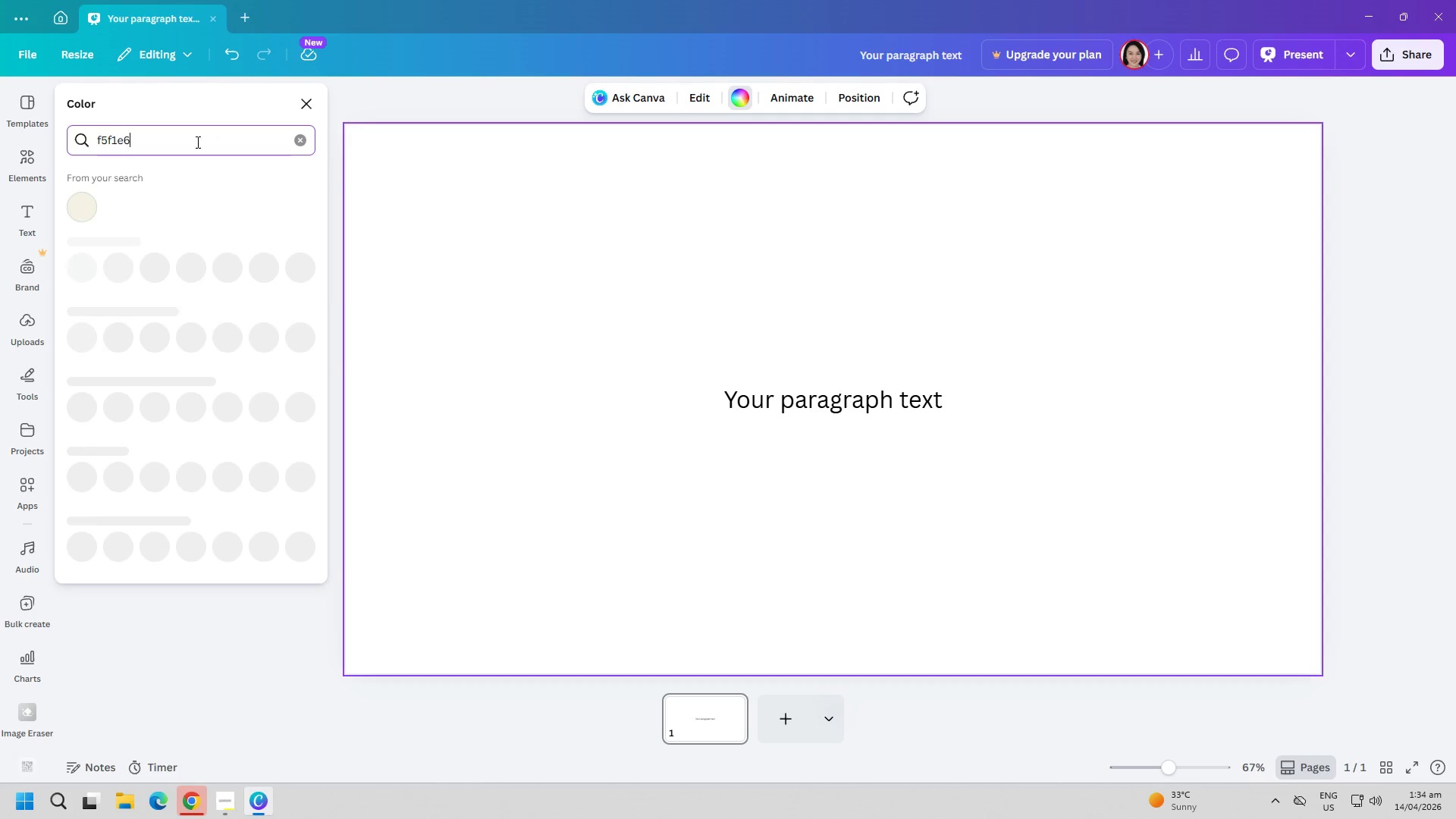 
left_click([86, 205])
 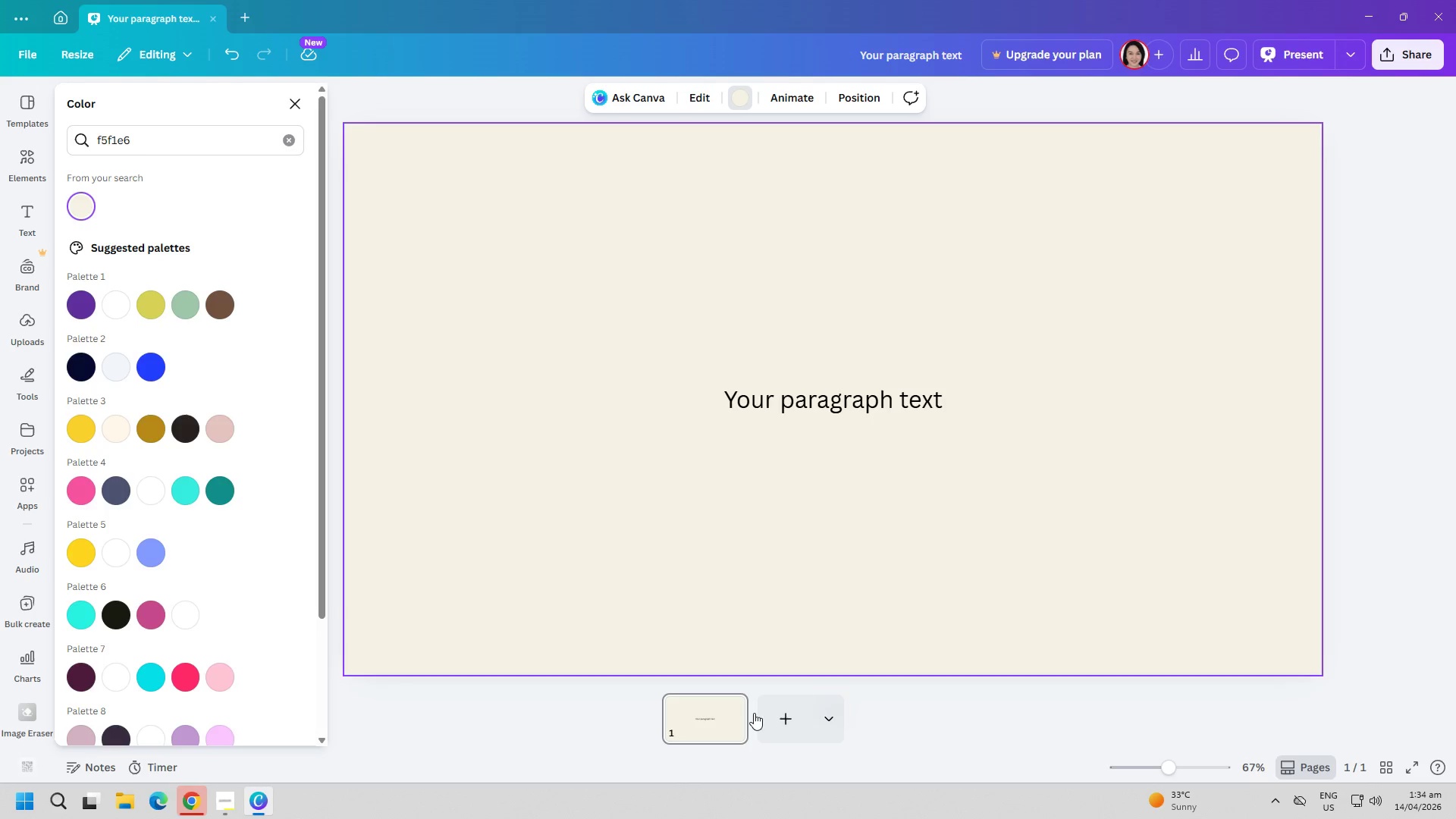 
left_click([814, 725])
 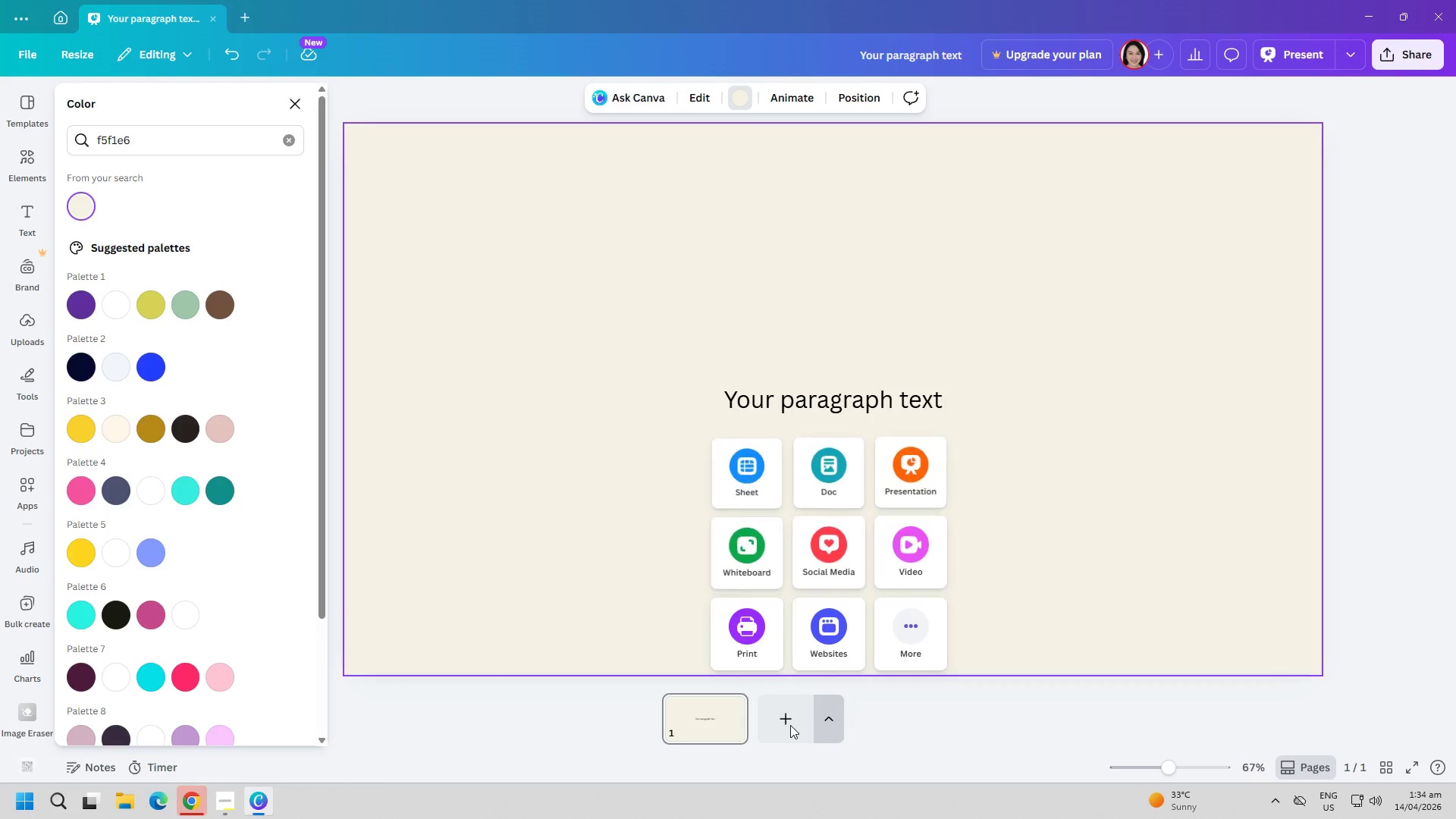 
left_click([790, 725])
 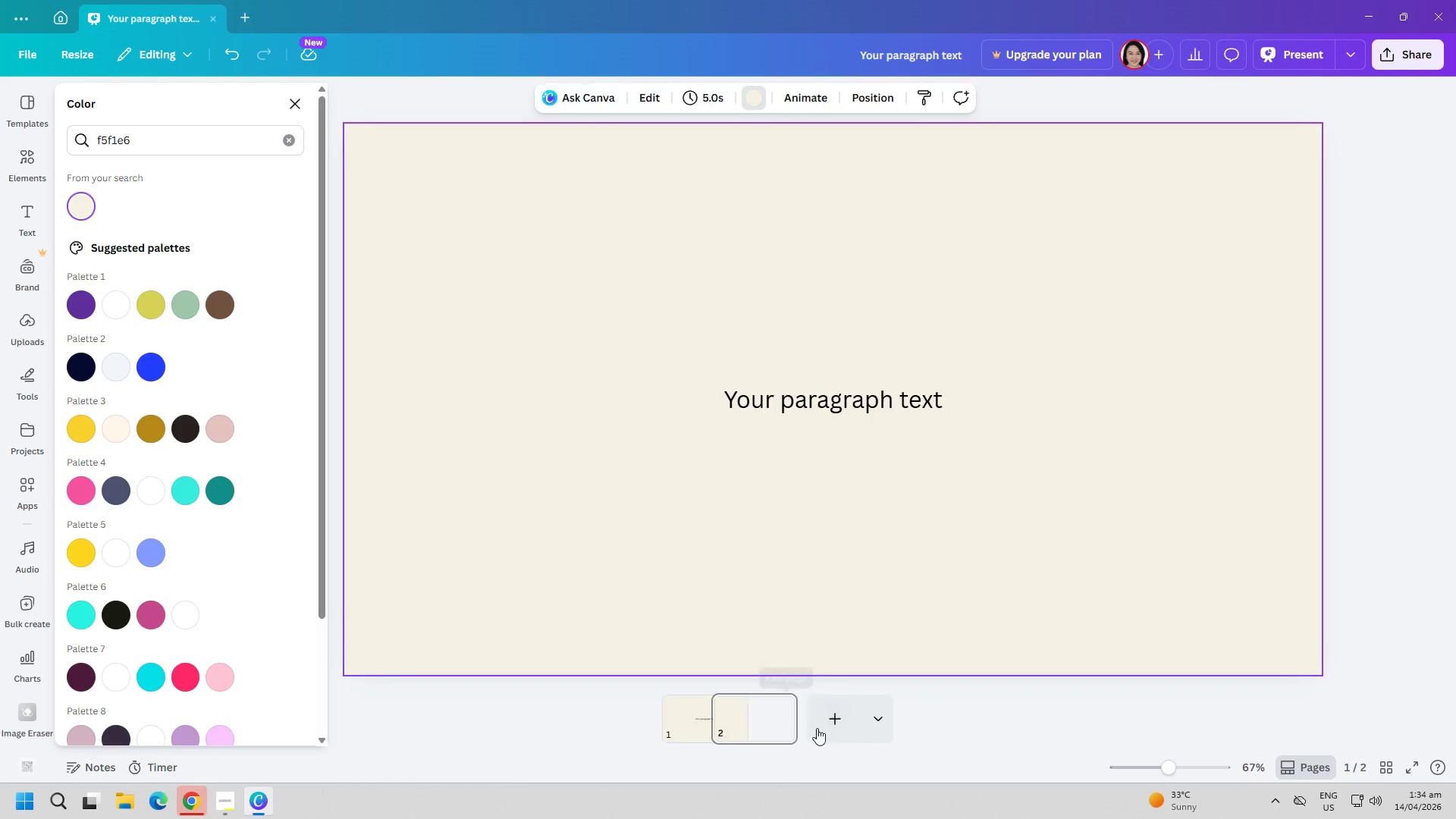 
double_click([855, 732])
 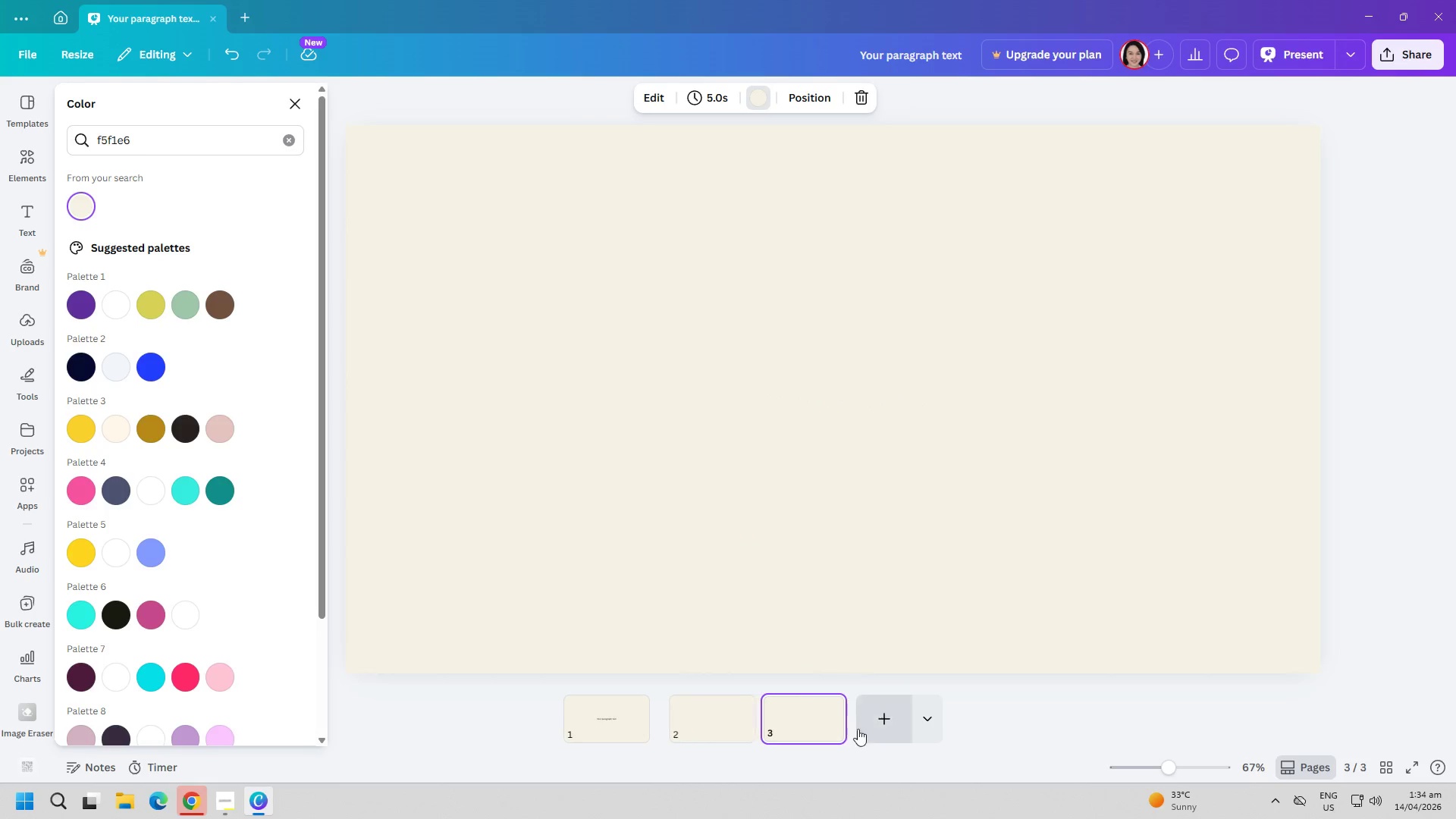 
triple_click([875, 727])
 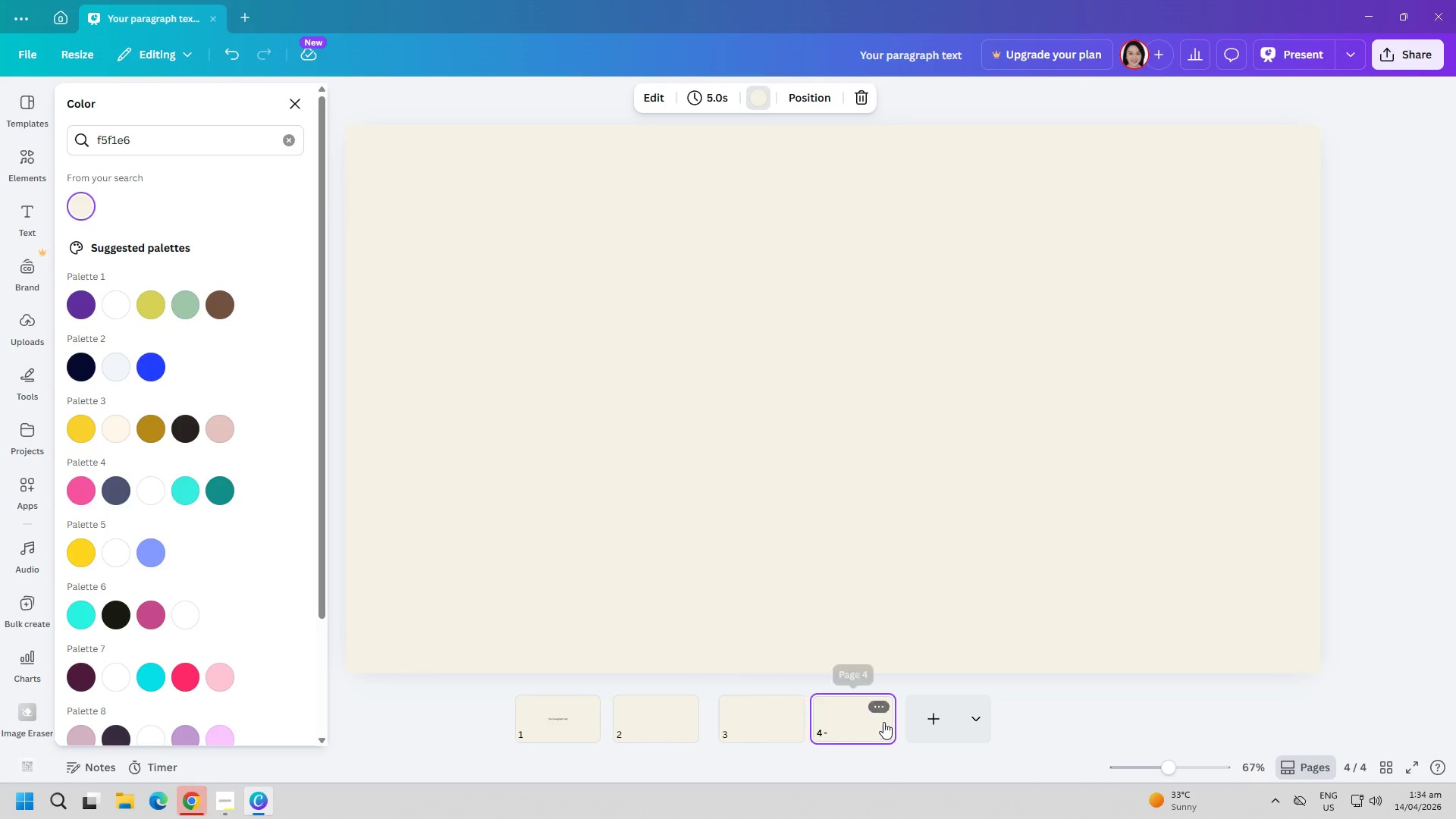 
triple_click([928, 720])
 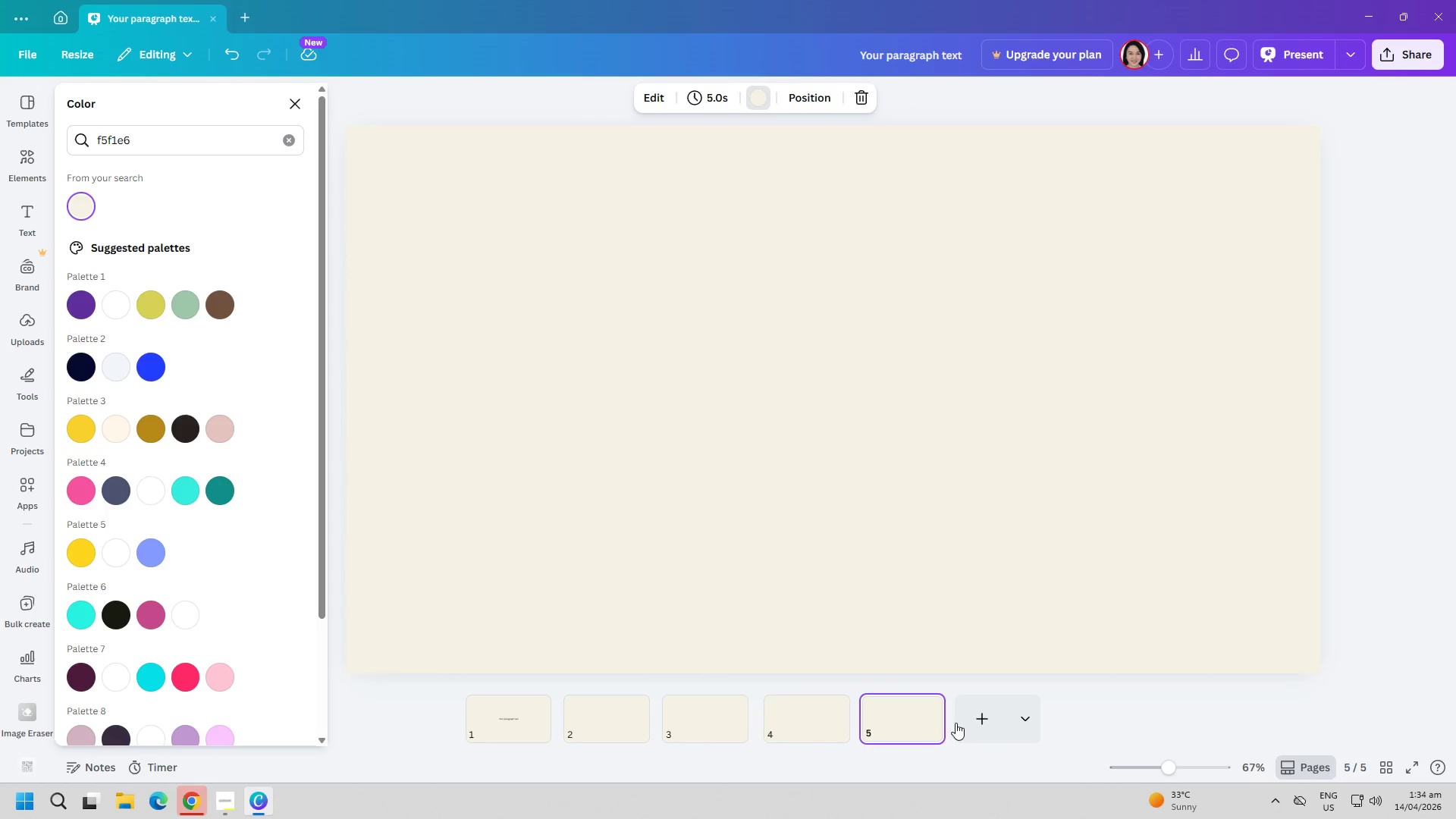 
triple_click([974, 722])
 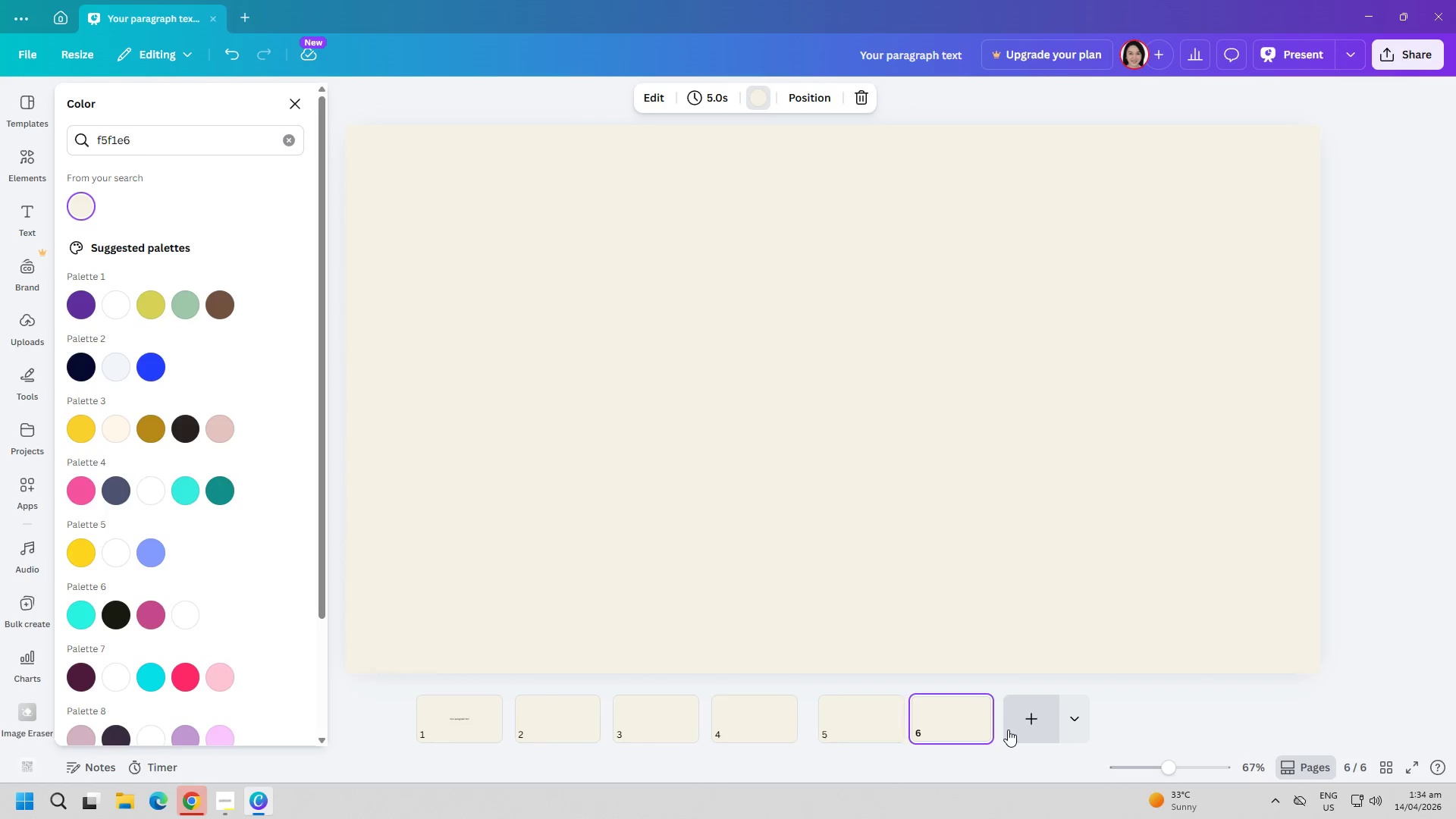 
triple_click([1020, 730])
 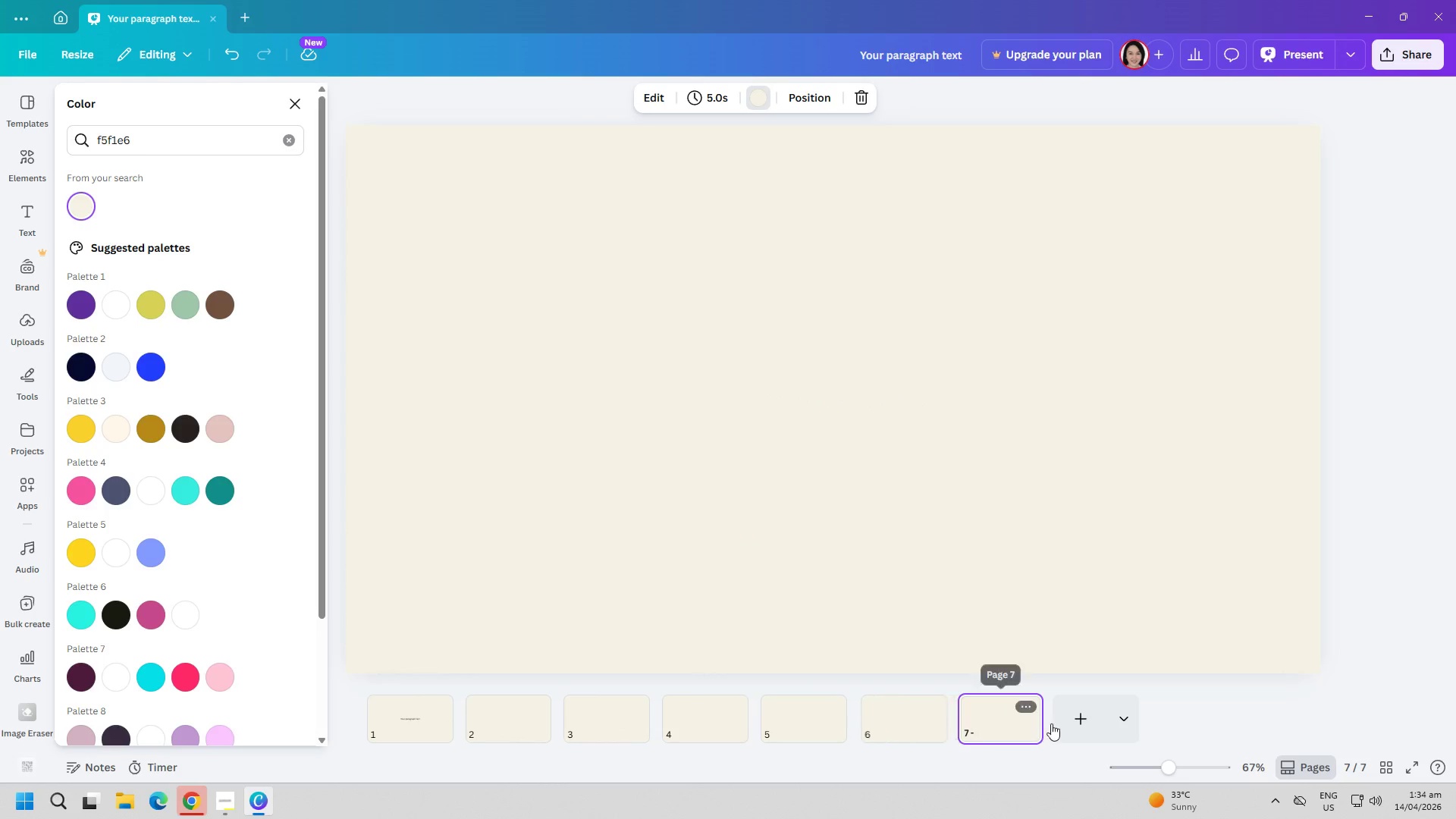 
triple_click([1066, 722])
 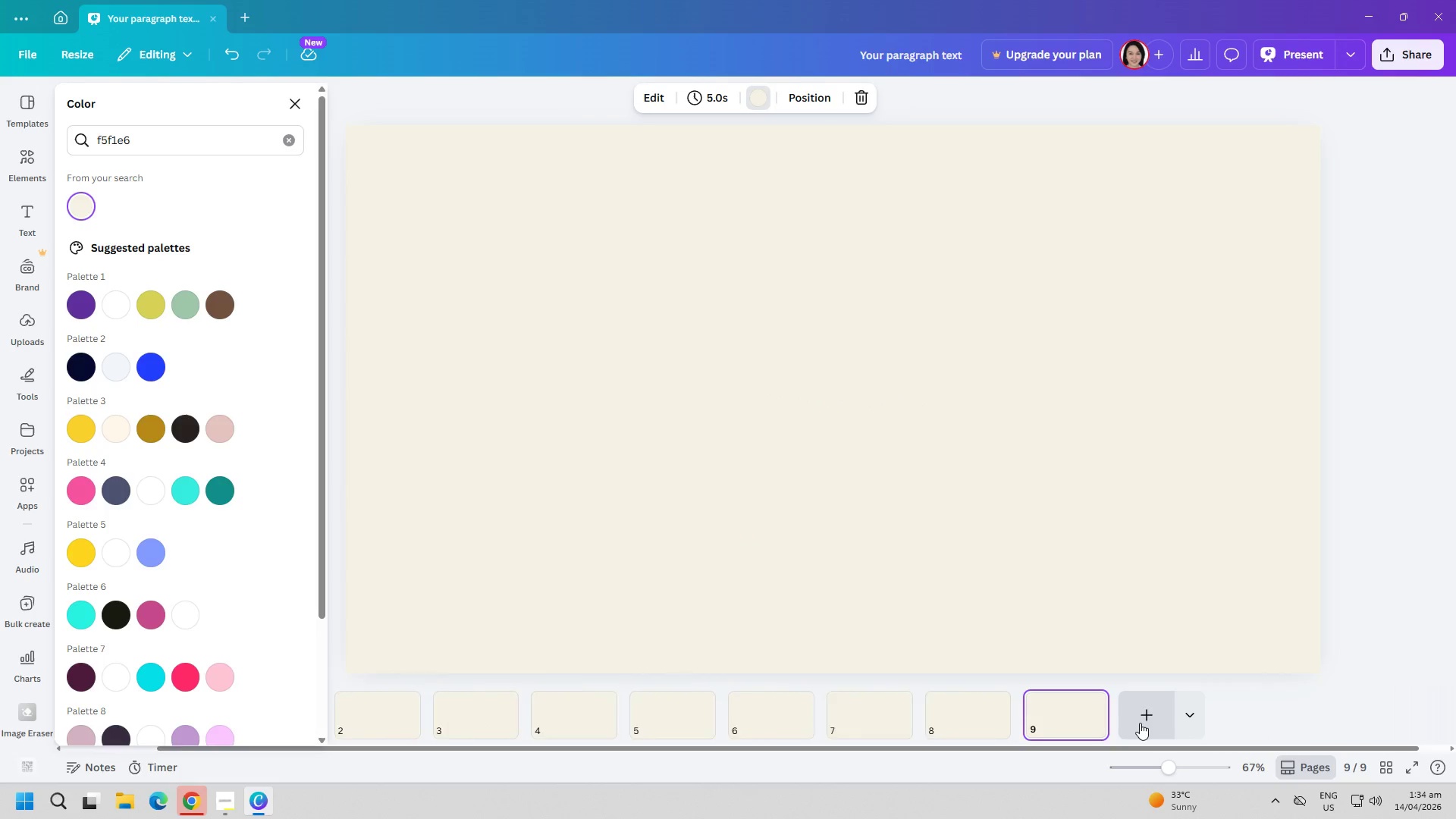 
double_click([1155, 720])
 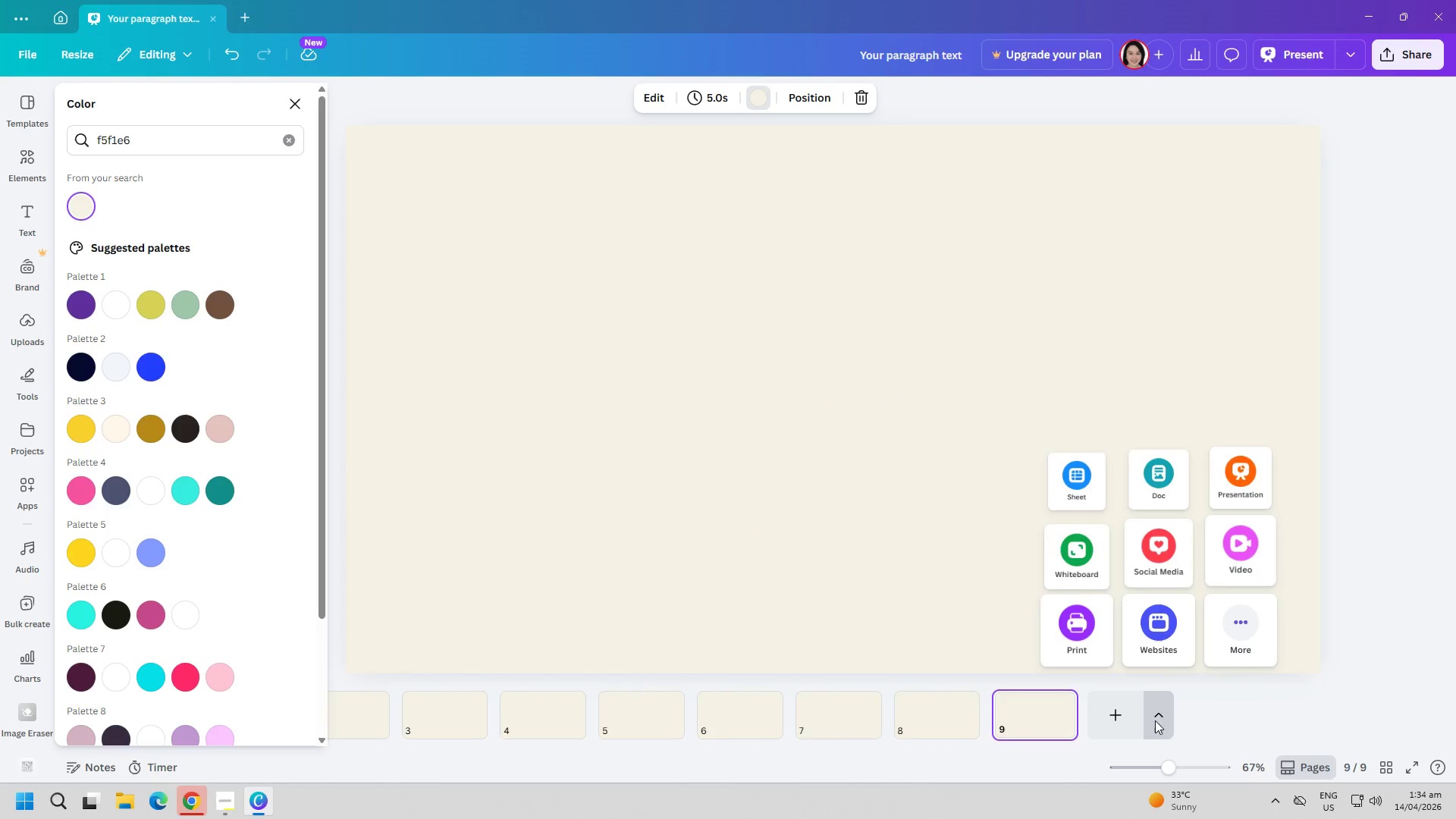 
triple_click([1118, 720])
 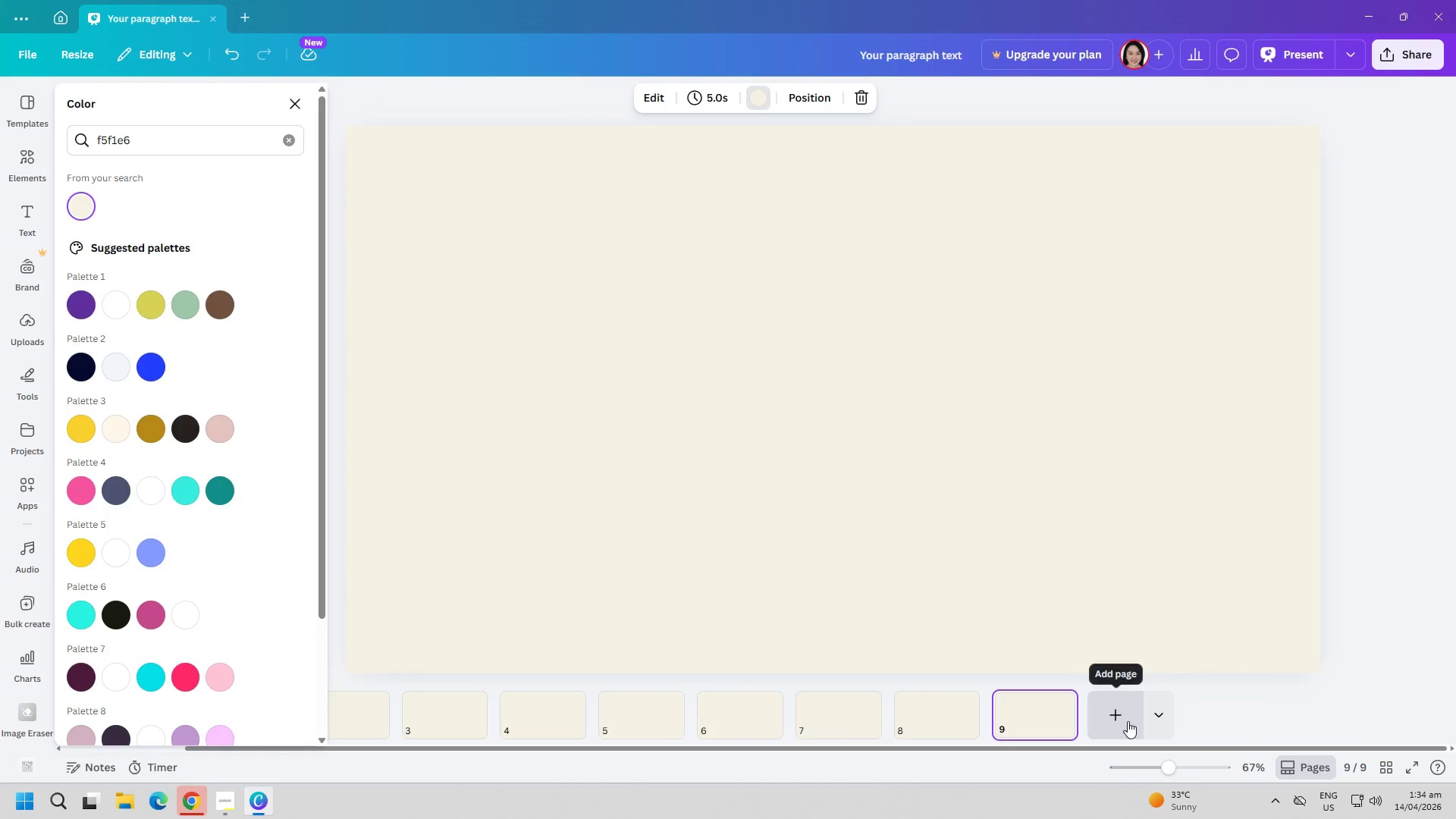 
triple_click([1128, 721])
 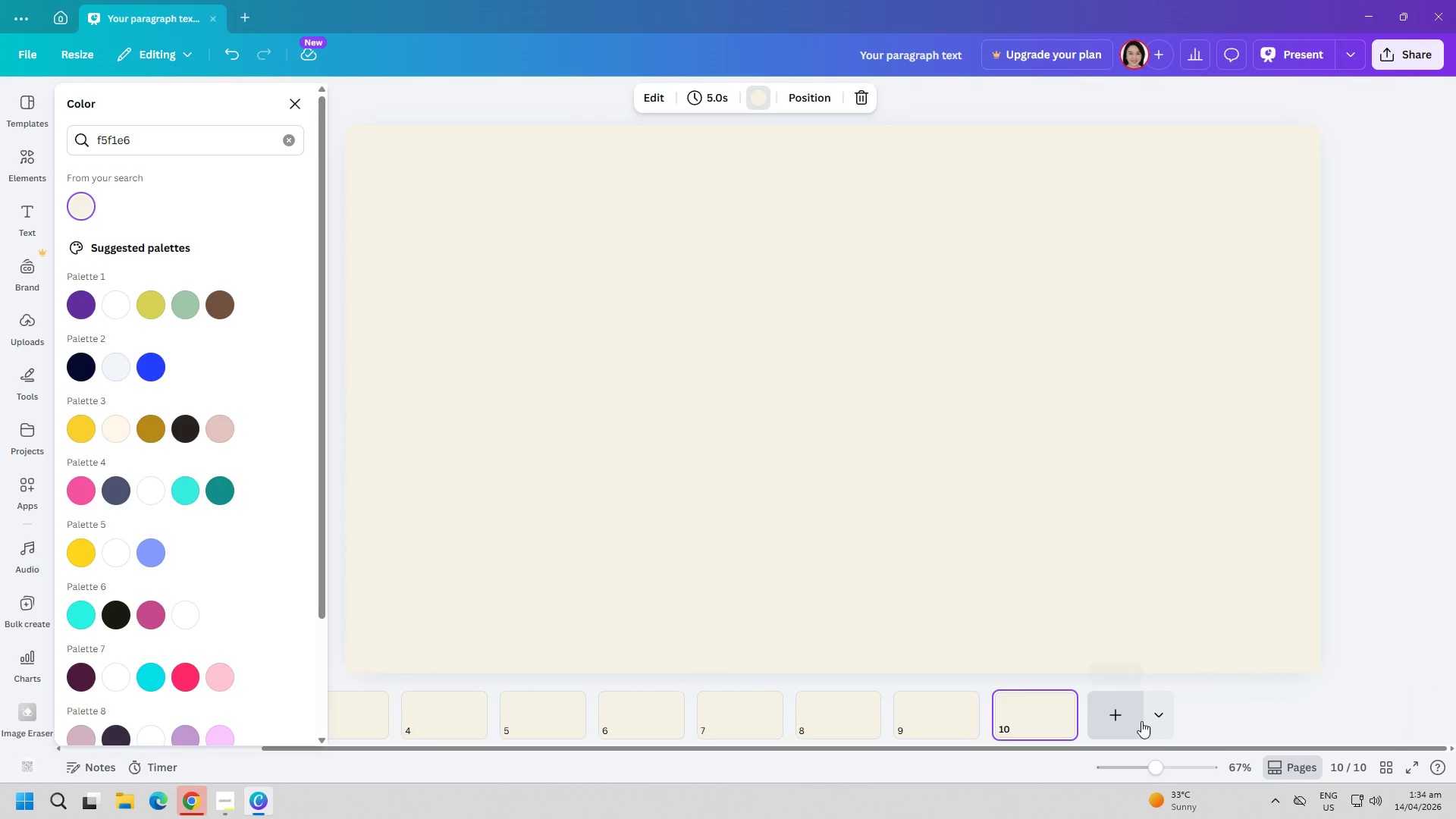 
left_click([1141, 721])
 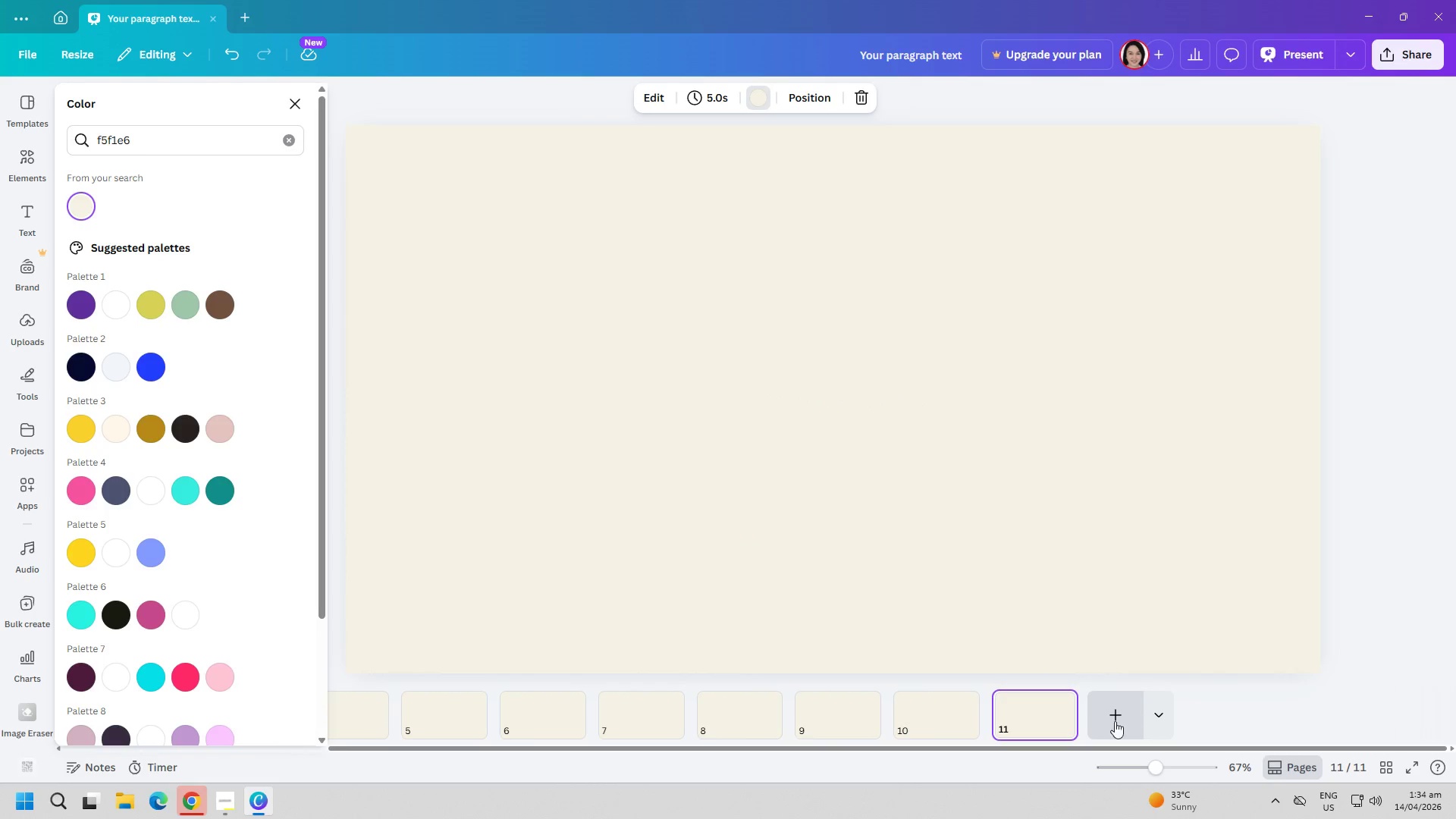 
scroll: coordinate [594, 732], scroll_direction: up, amount: 5.0
 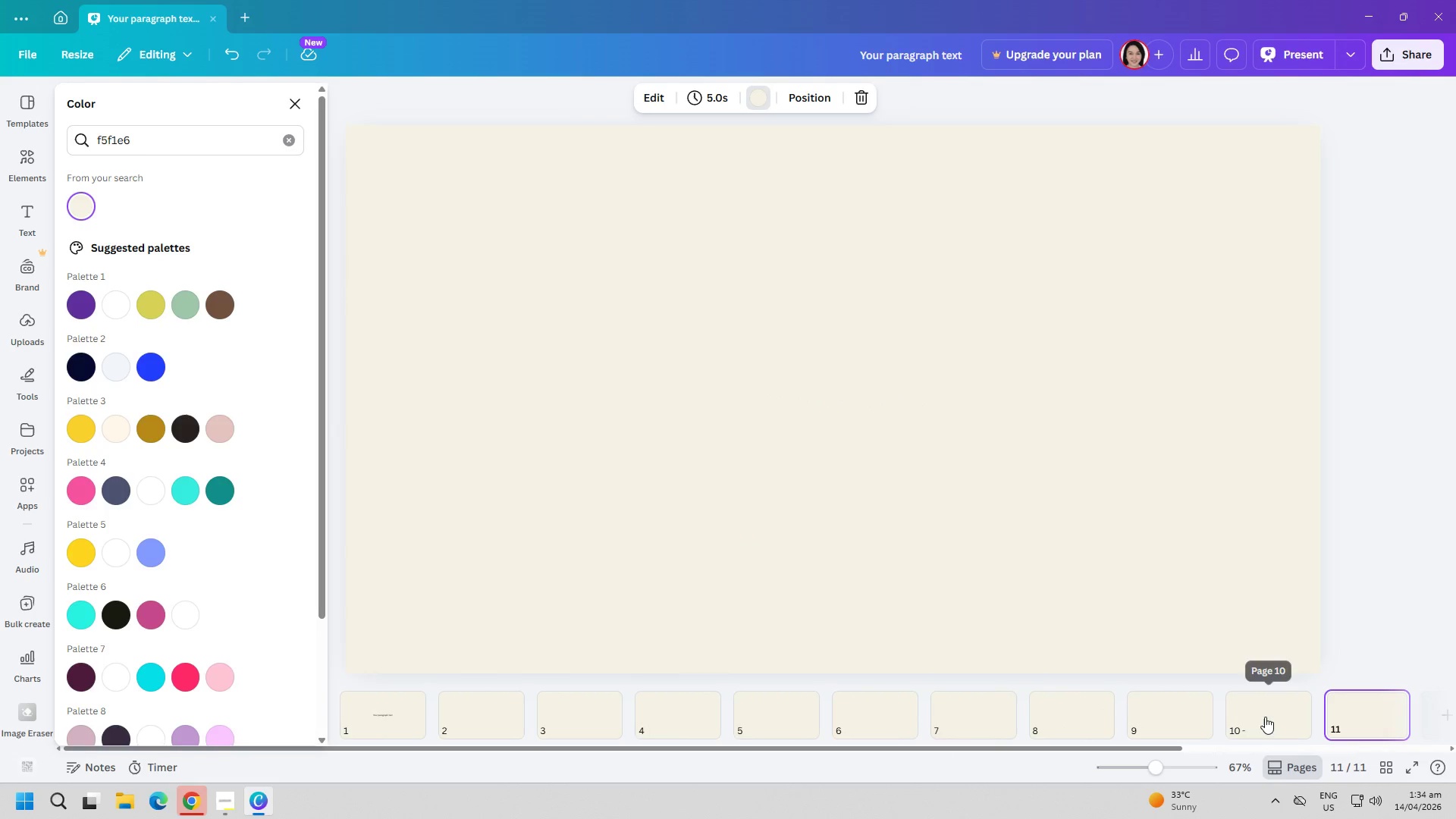 
key(Delete)
 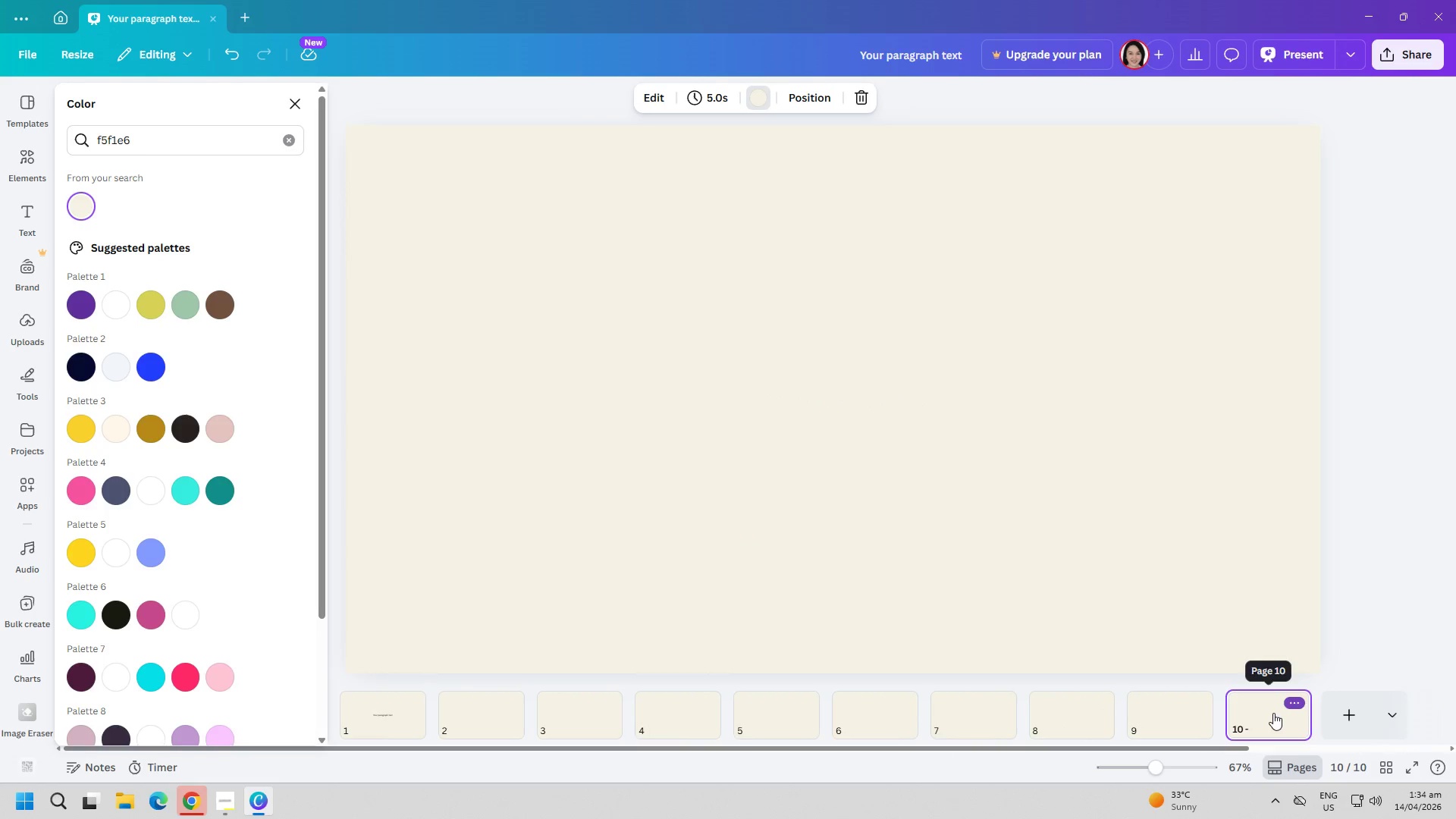 
left_click([1273, 713])
 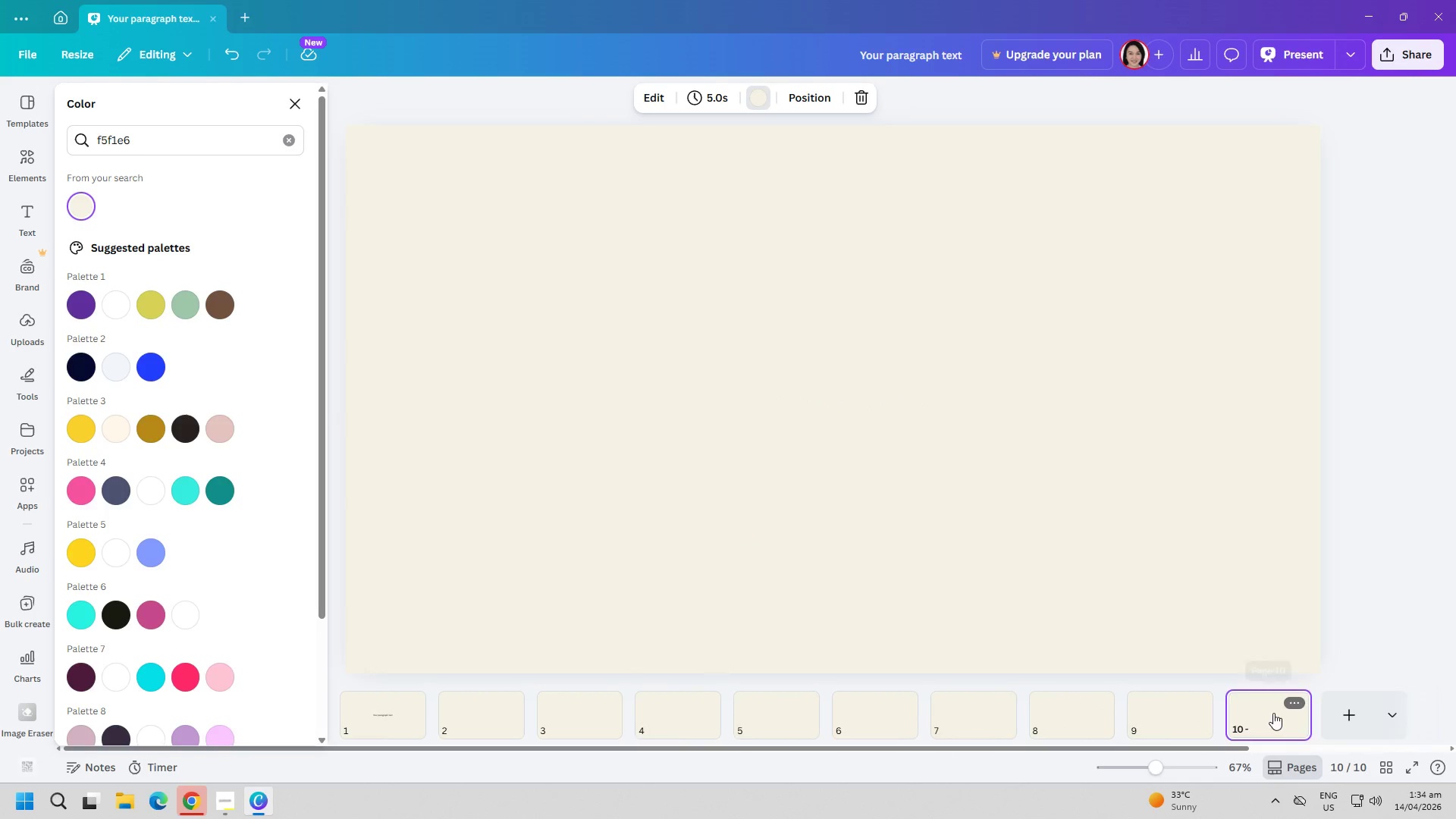 
key(Delete)
 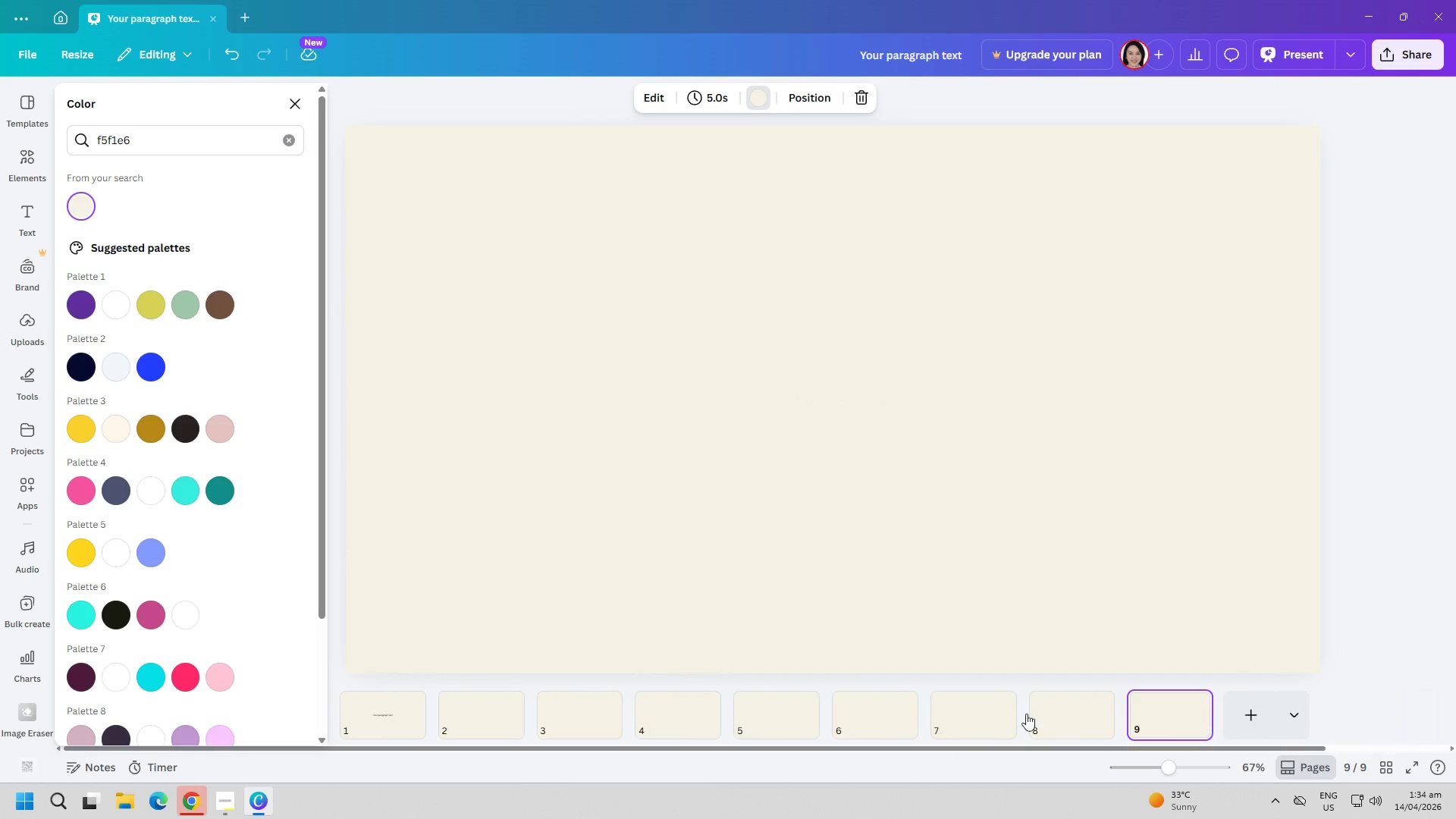 
scroll: coordinate [682, 670], scroll_direction: up, amount: 4.0
 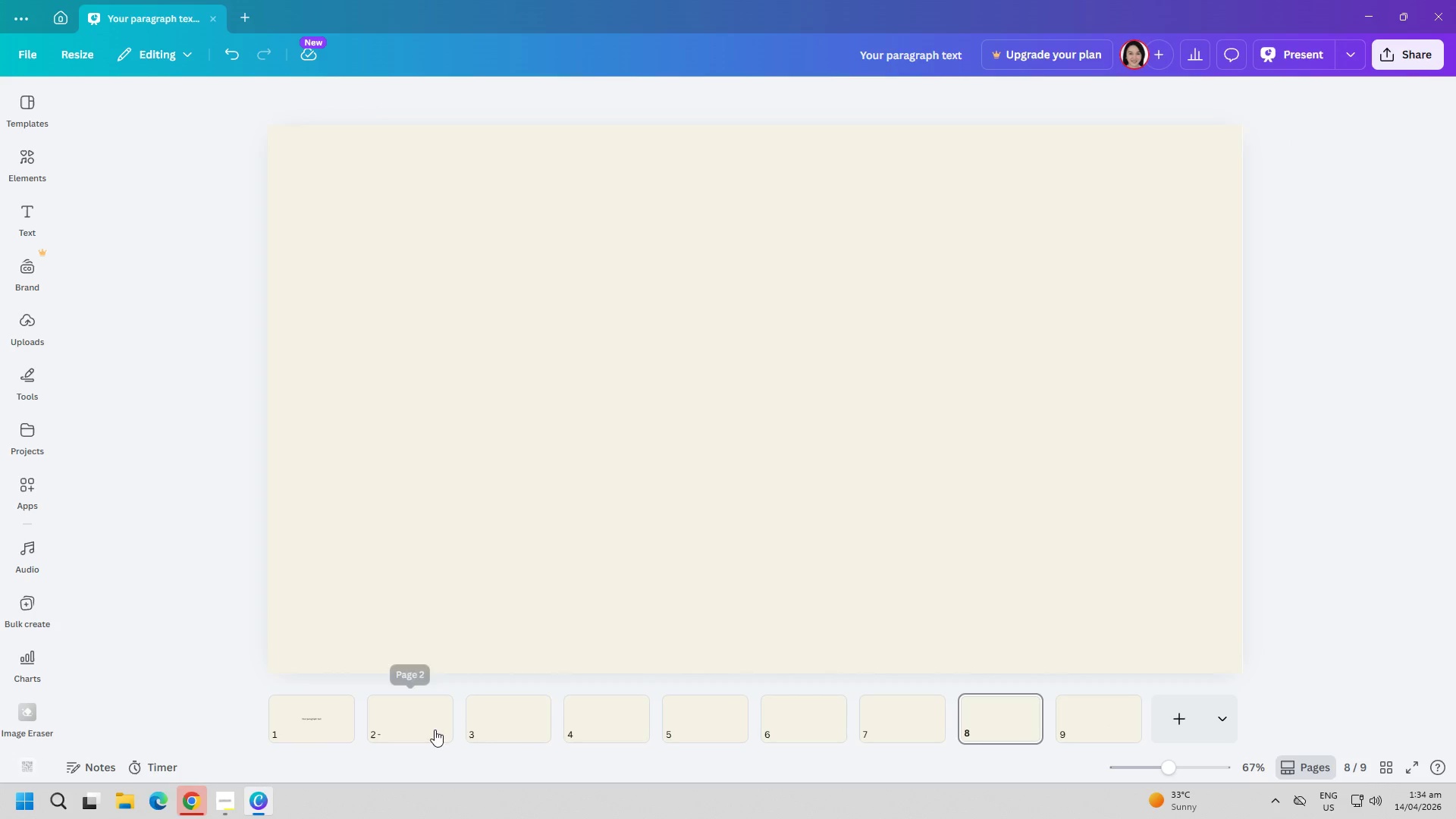 
scroll: coordinate [607, 623], scroll_direction: down, amount: 1.0
 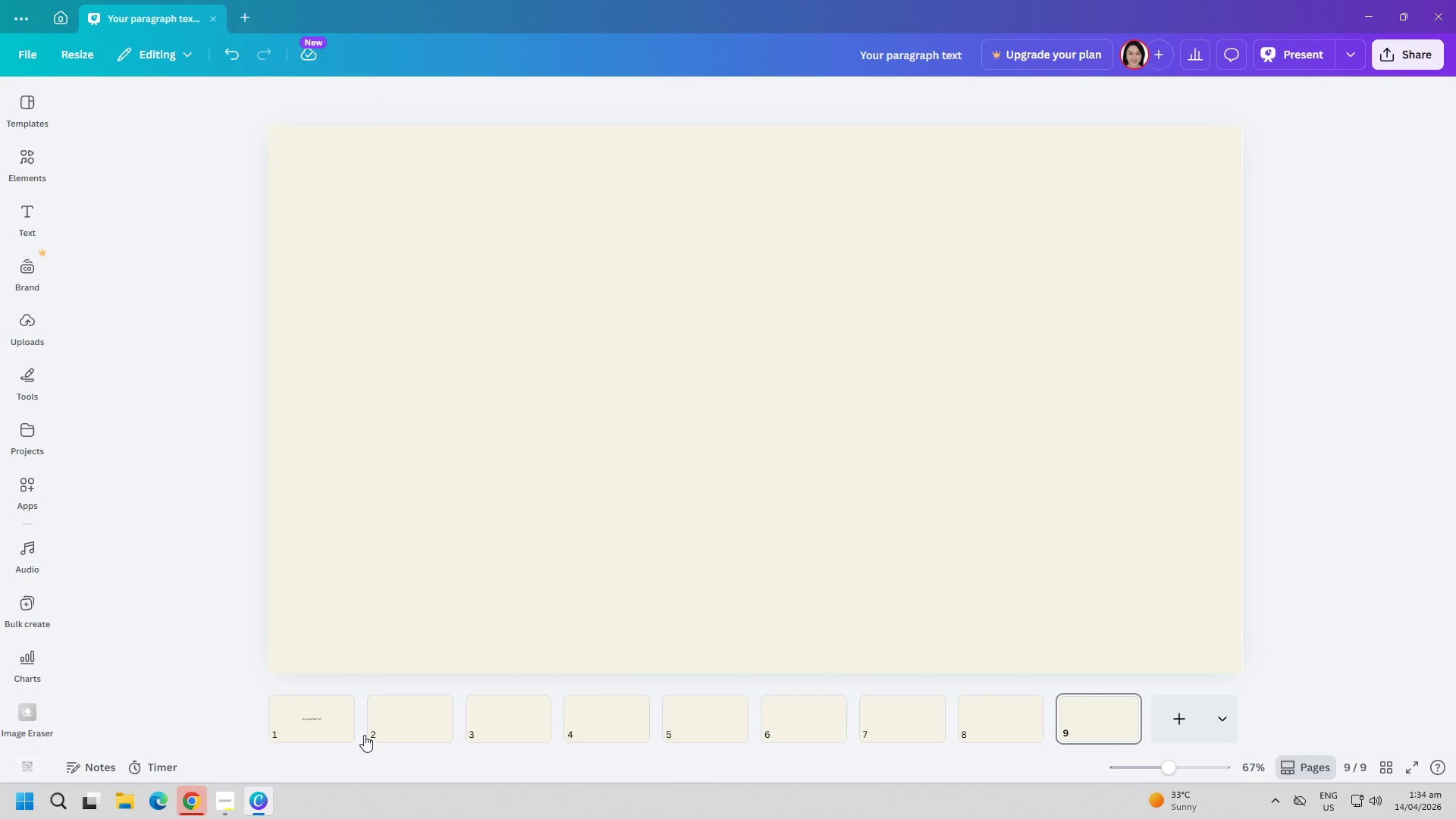 
left_click([330, 740])
 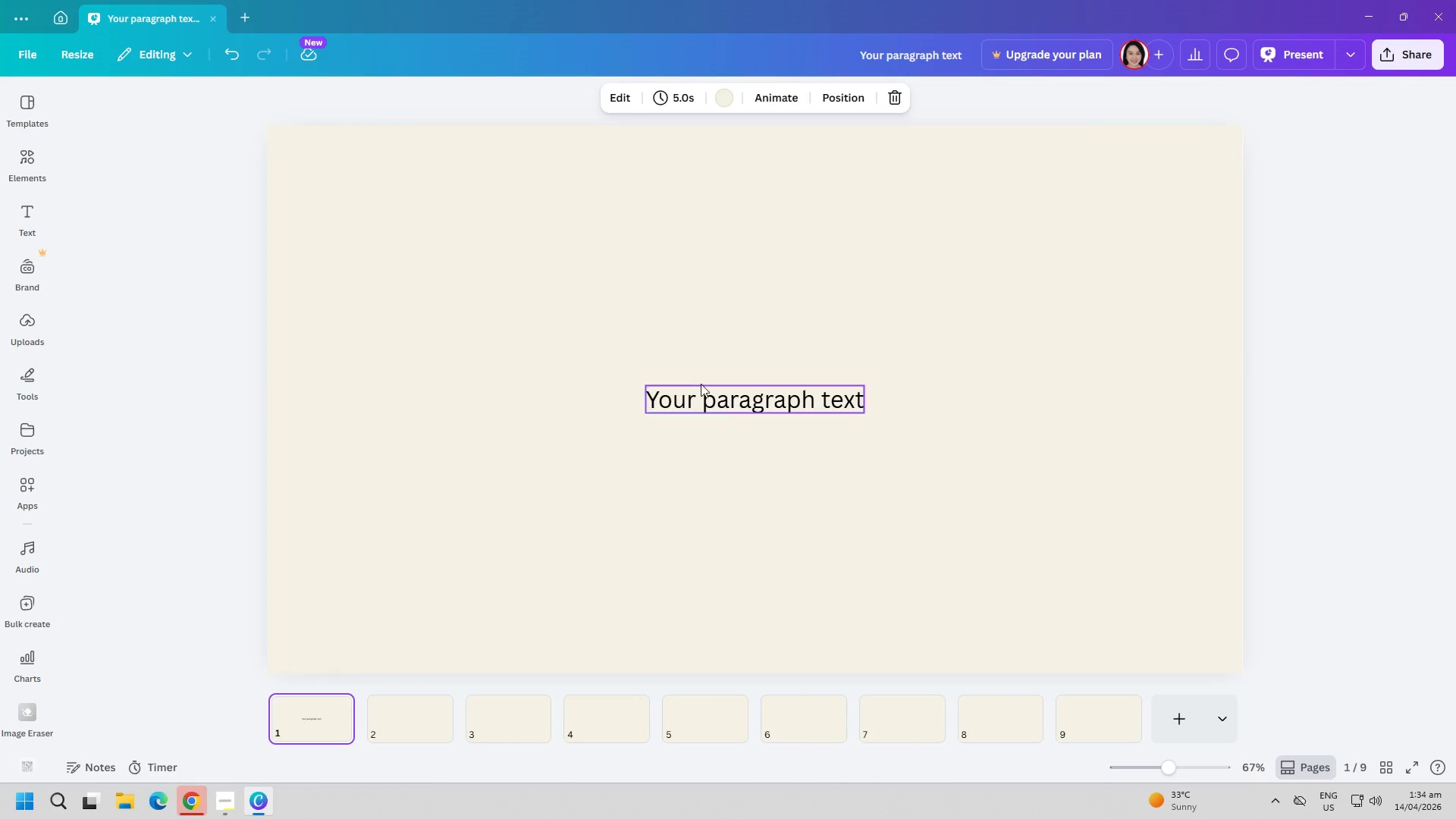 
double_click([701, 384])
 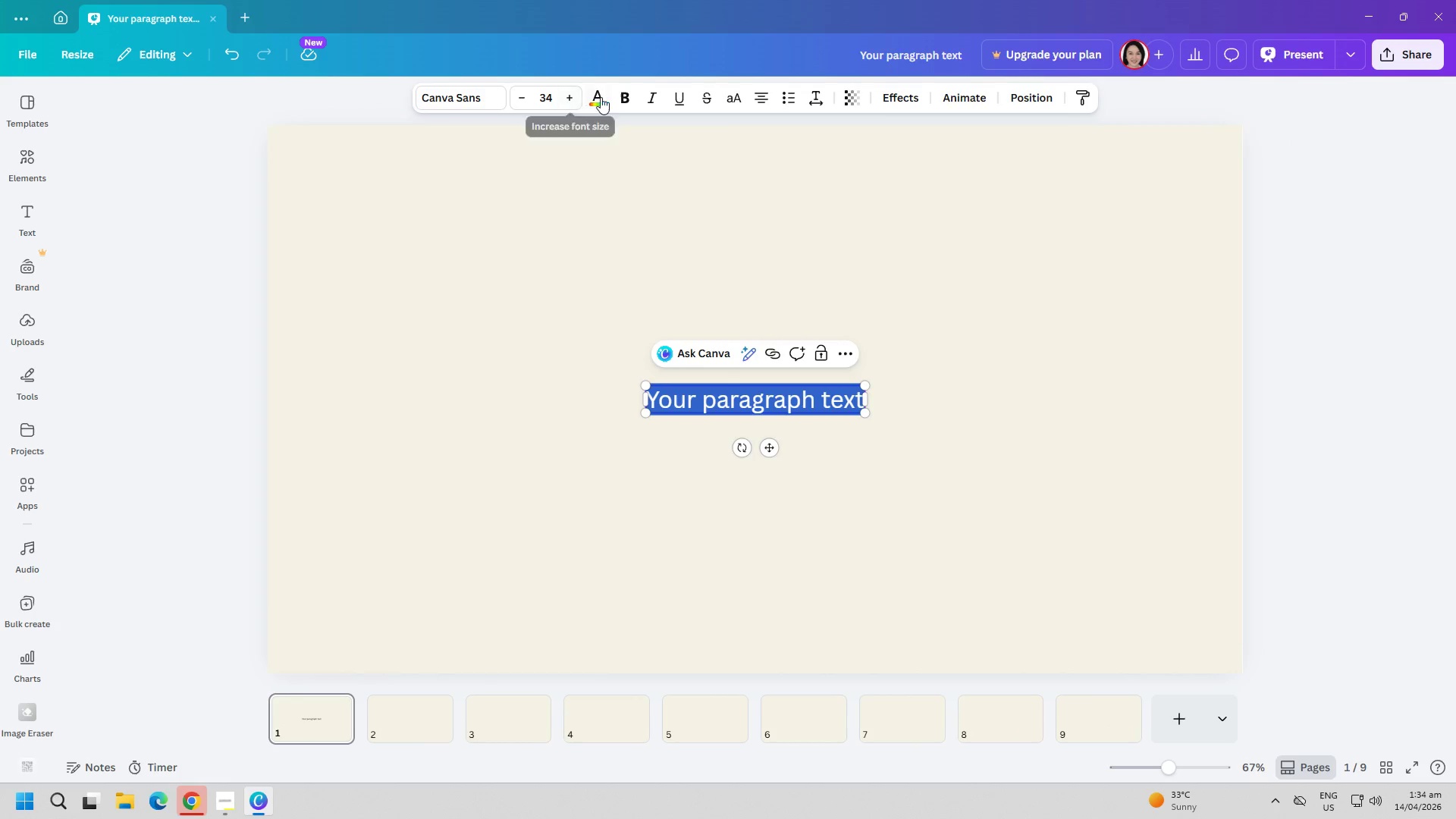 
left_click([202, 143])
 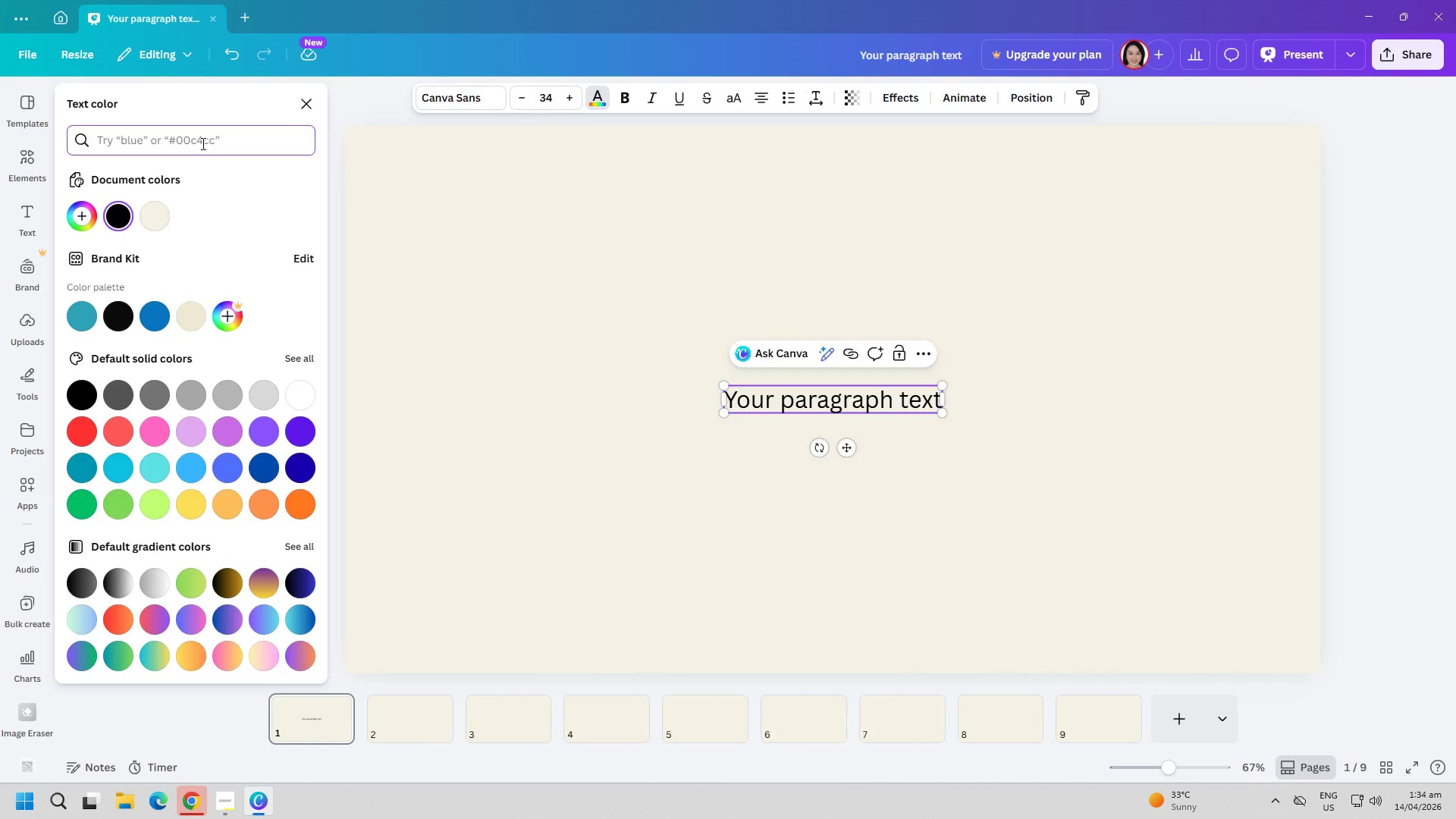 
type(a3b18a)
 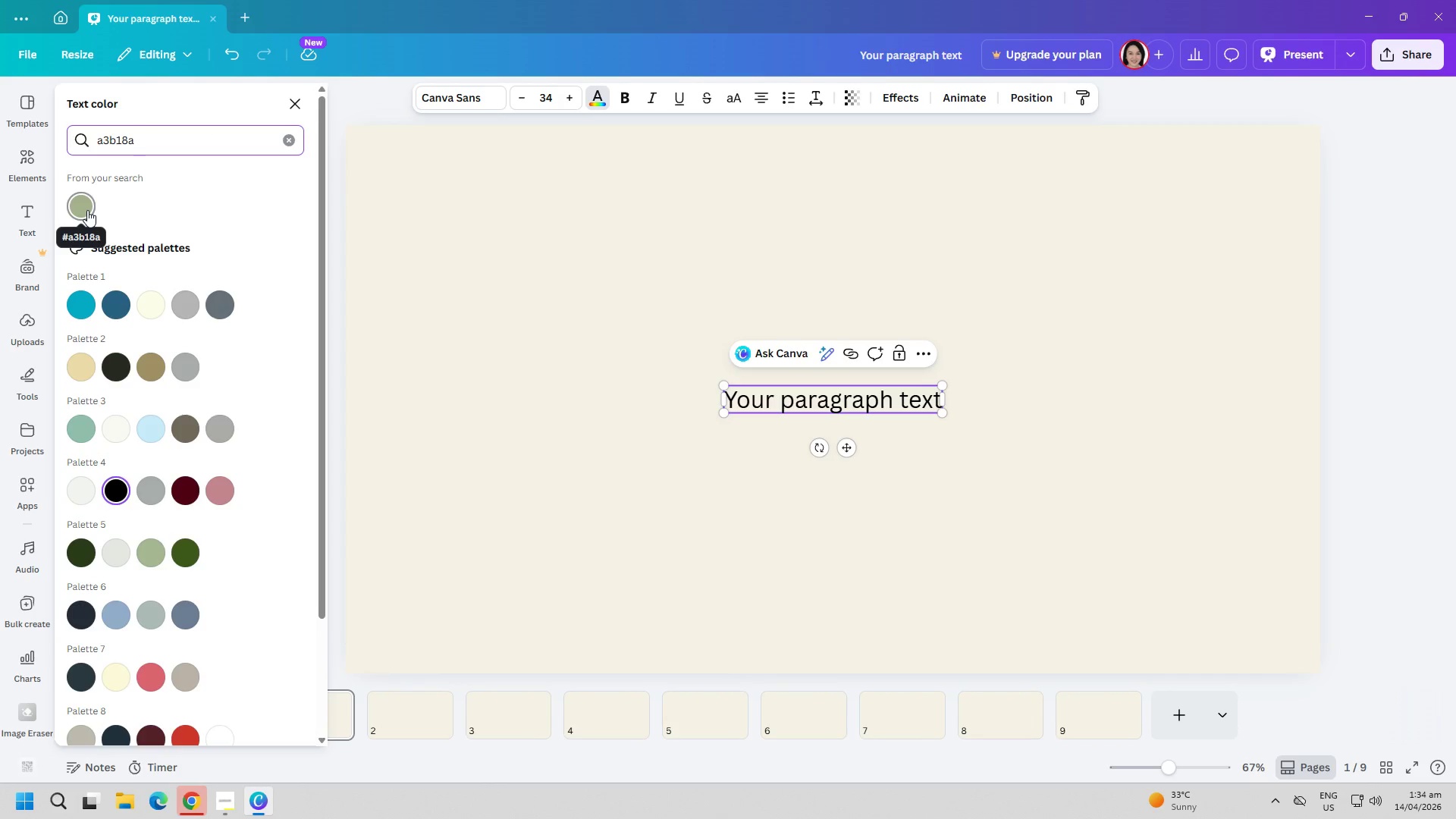 
double_click([610, 503])
 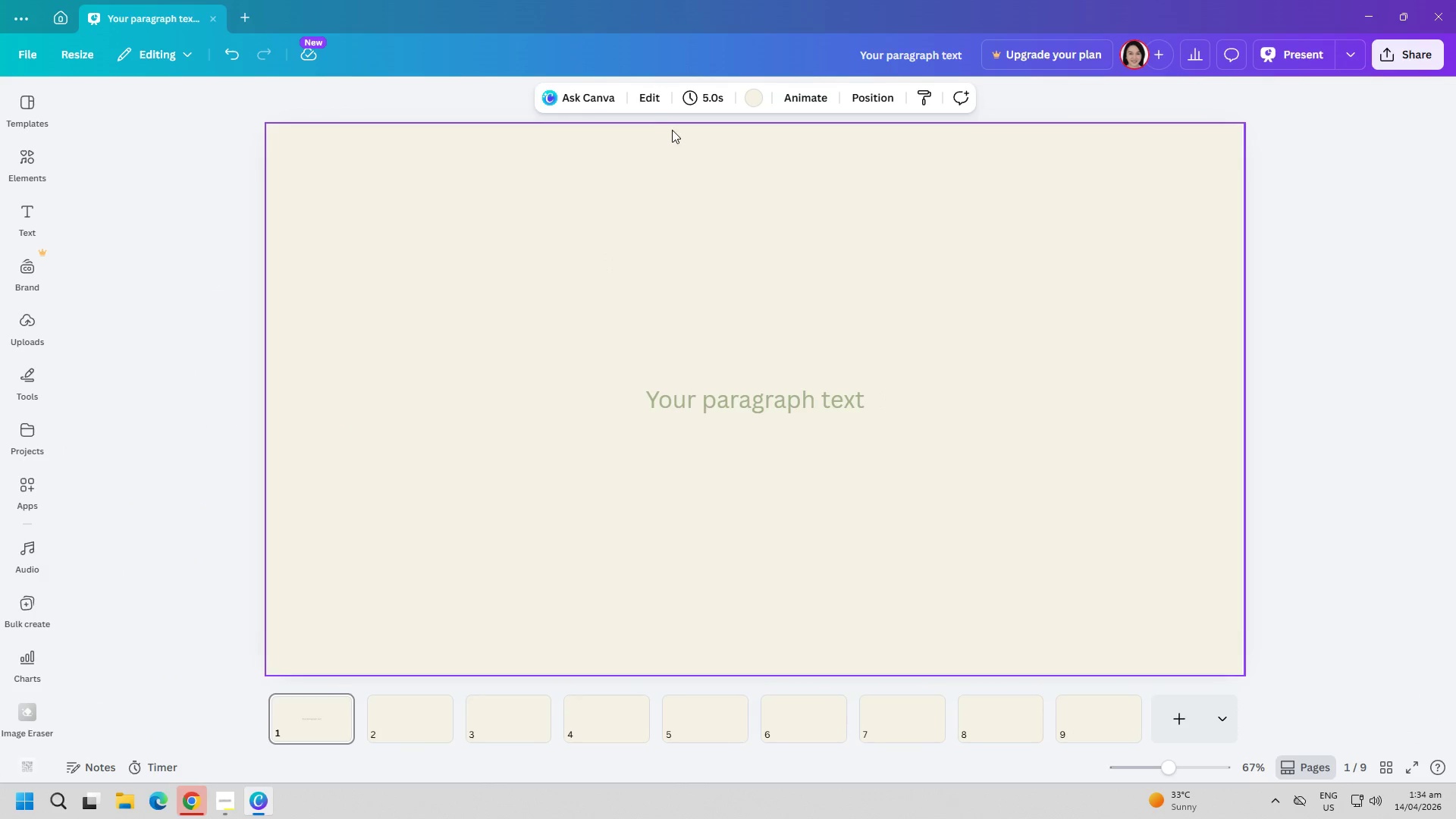 
left_click([718, 252])
 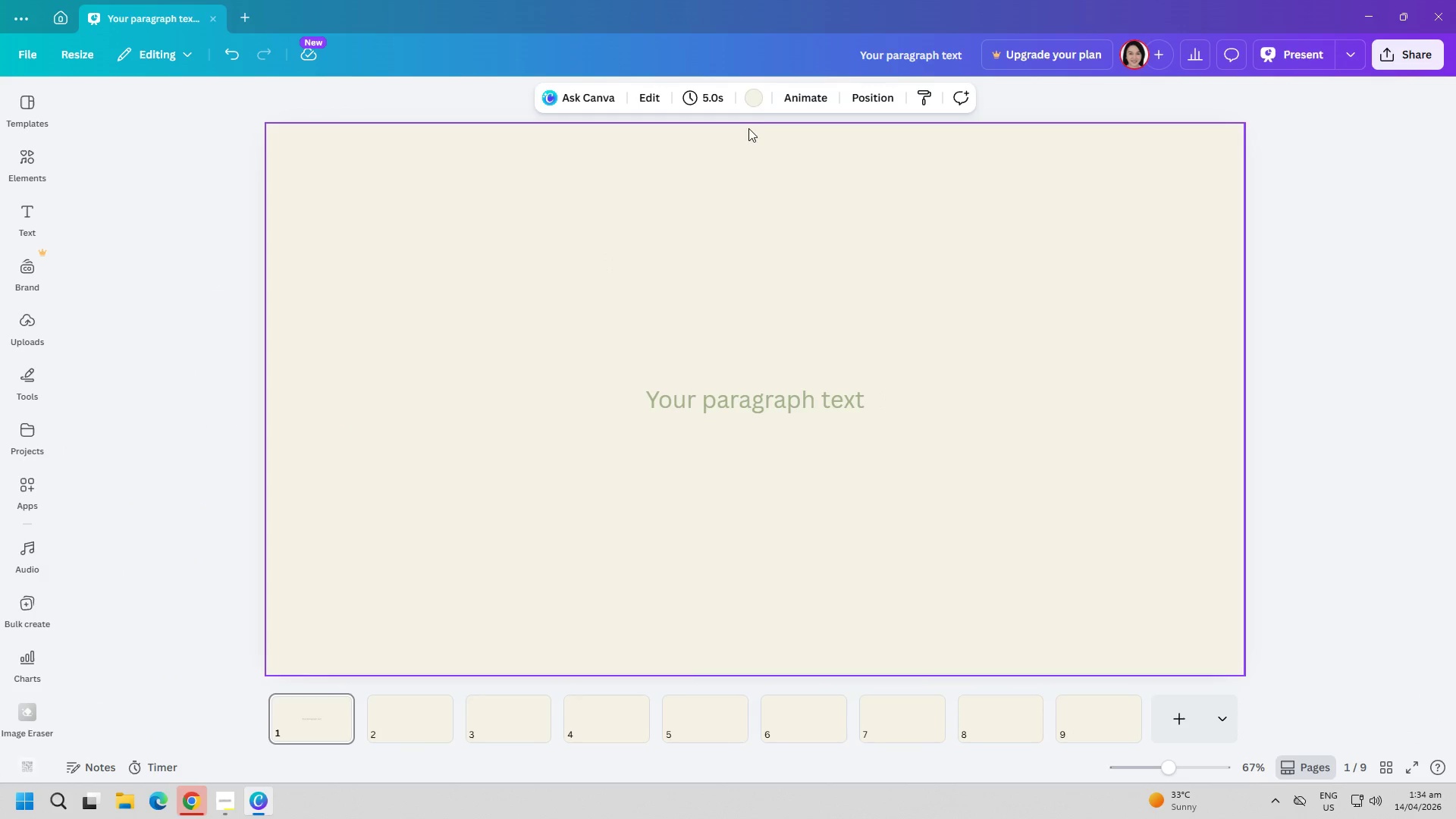 
left_click([758, 99])
 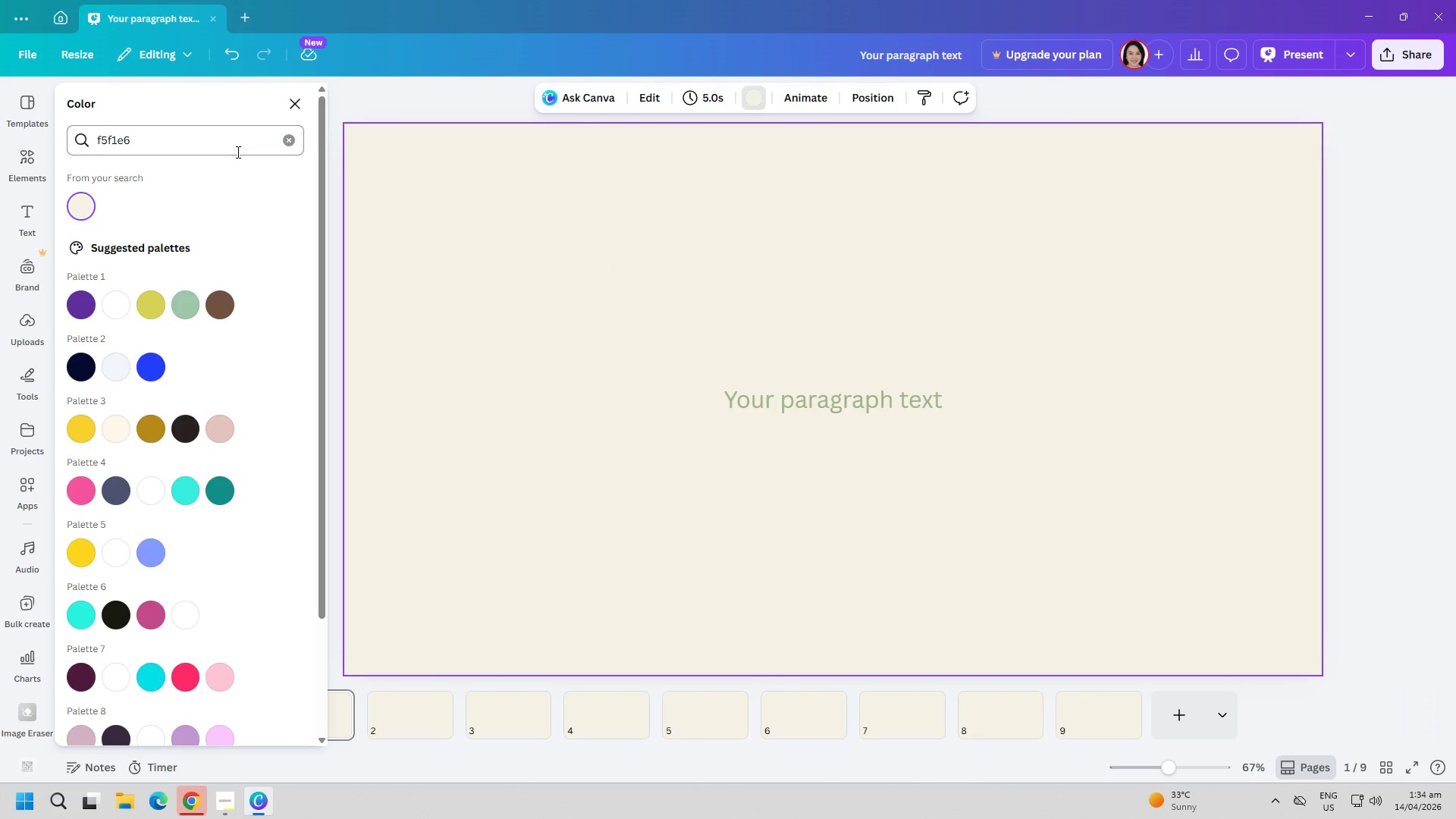 
double_click([261, 143])
 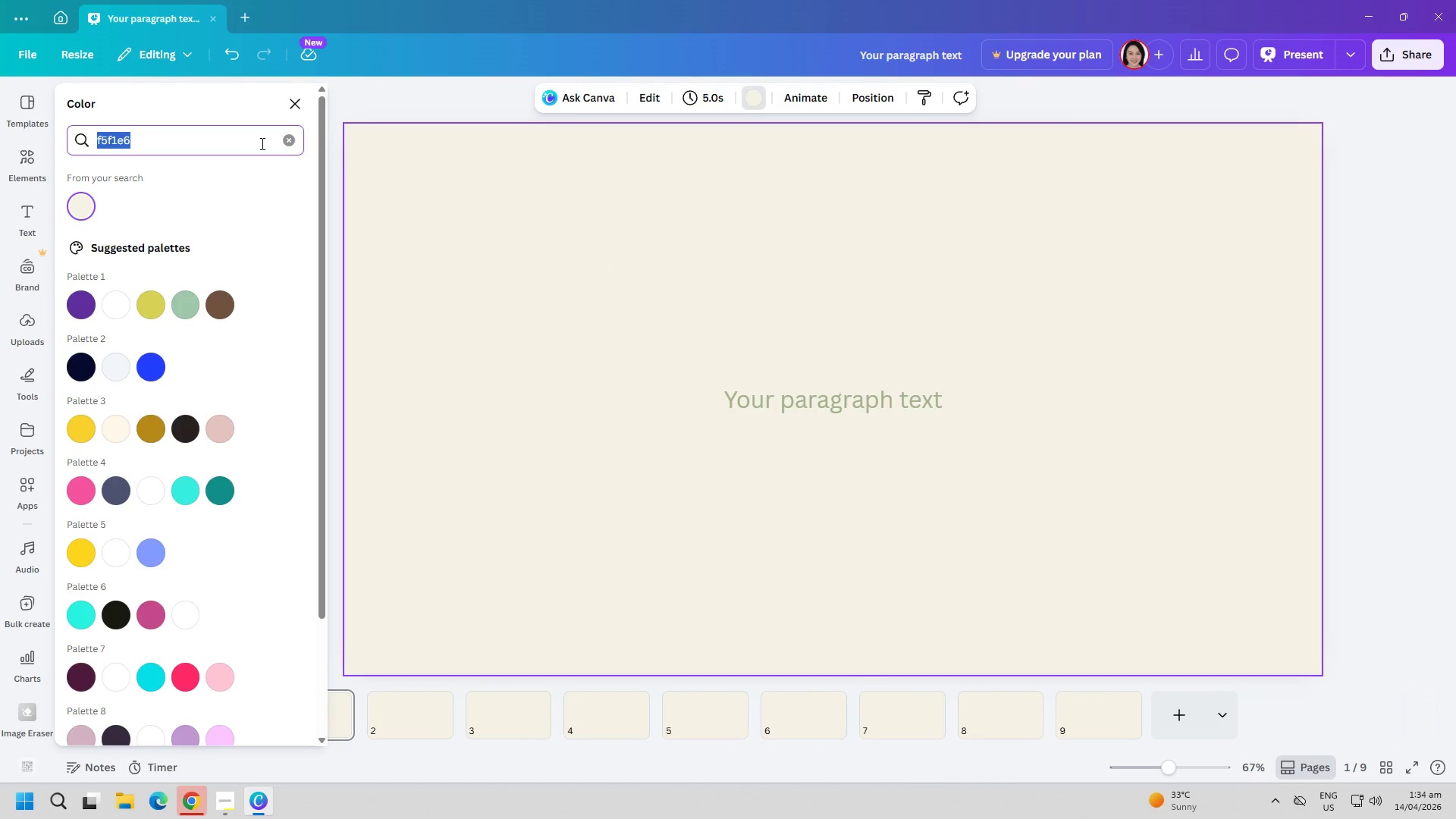 
triple_click([261, 143])
 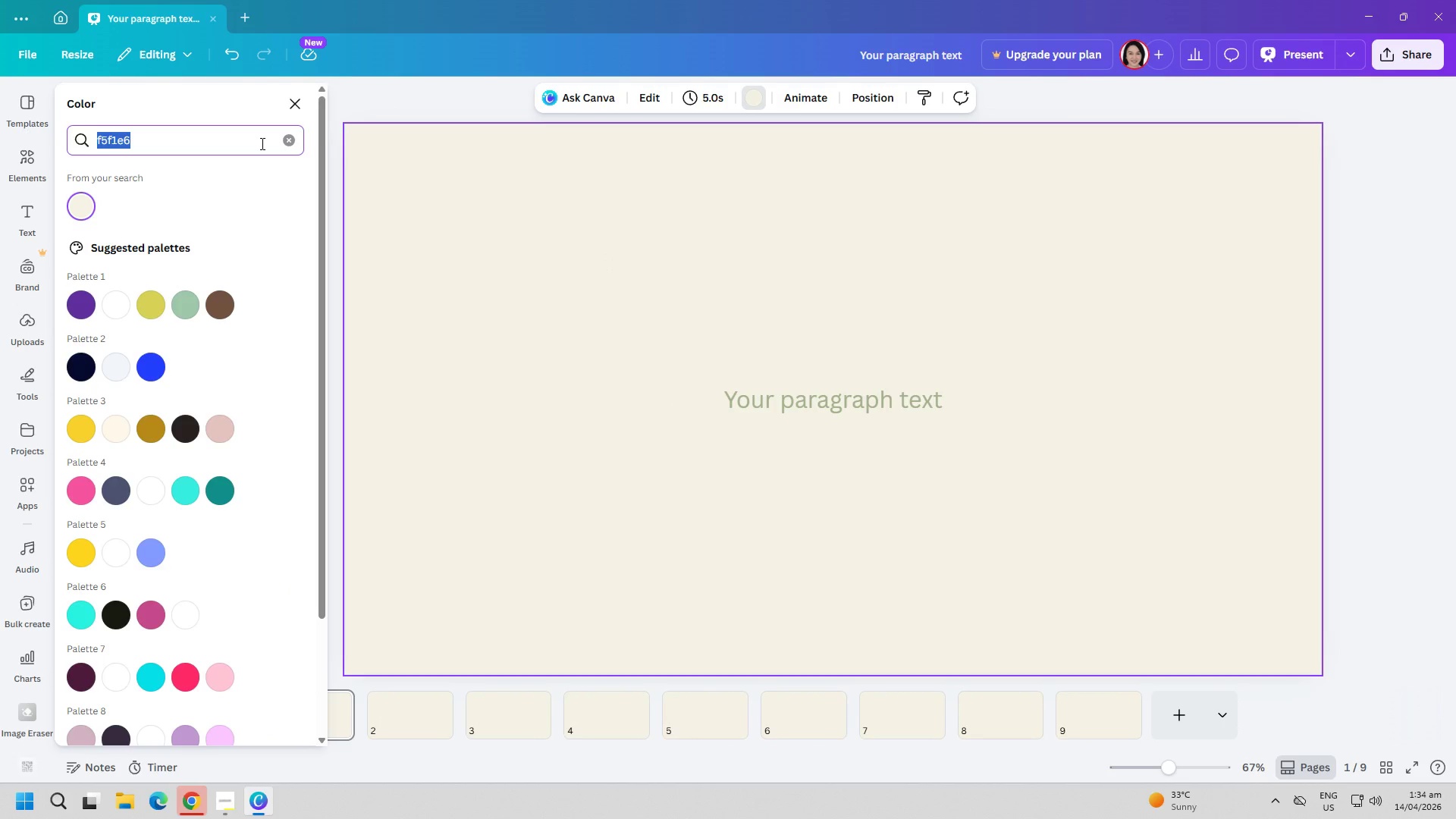 
type(a3b18a)
 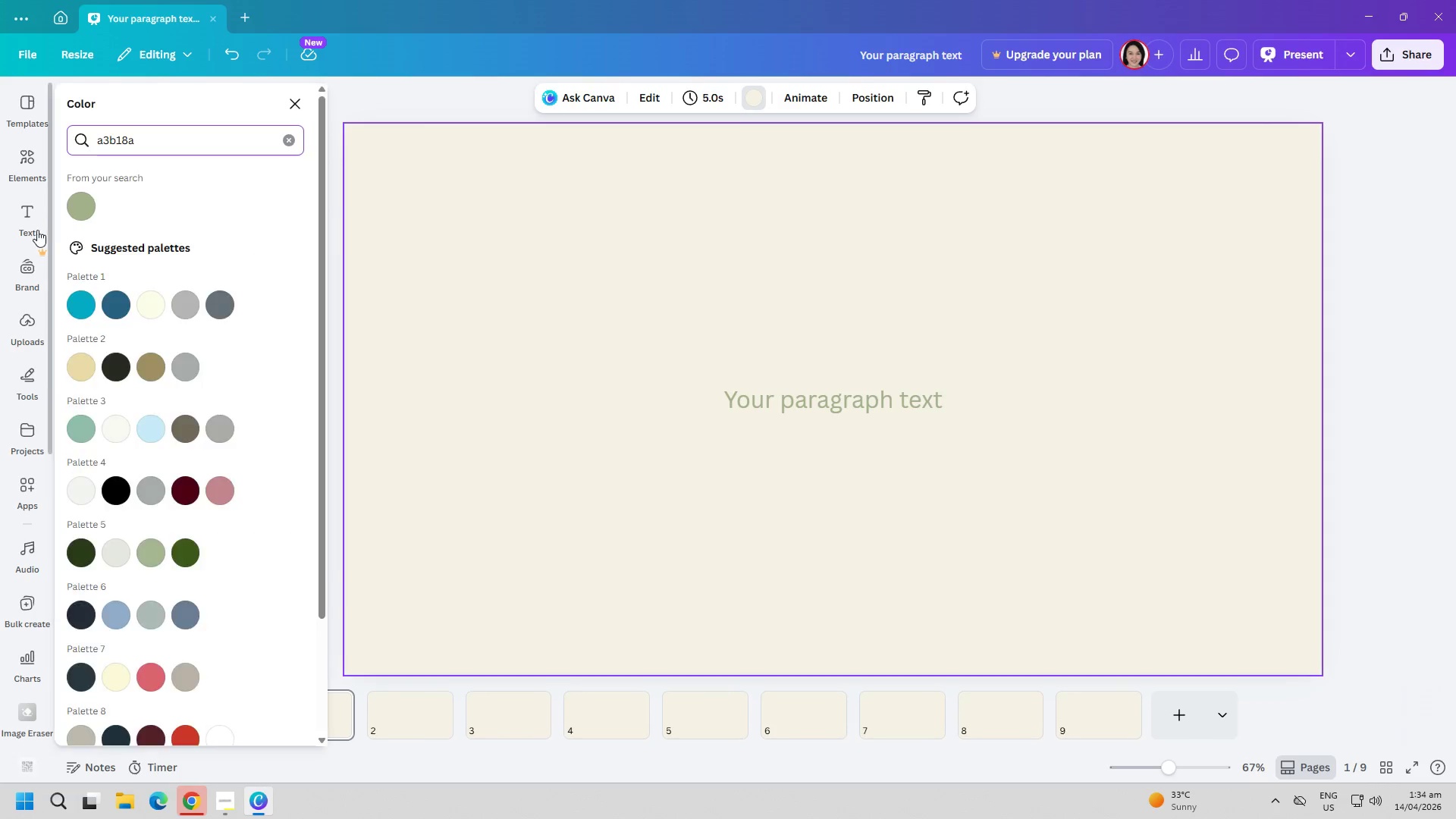 
left_click([80, 213])
 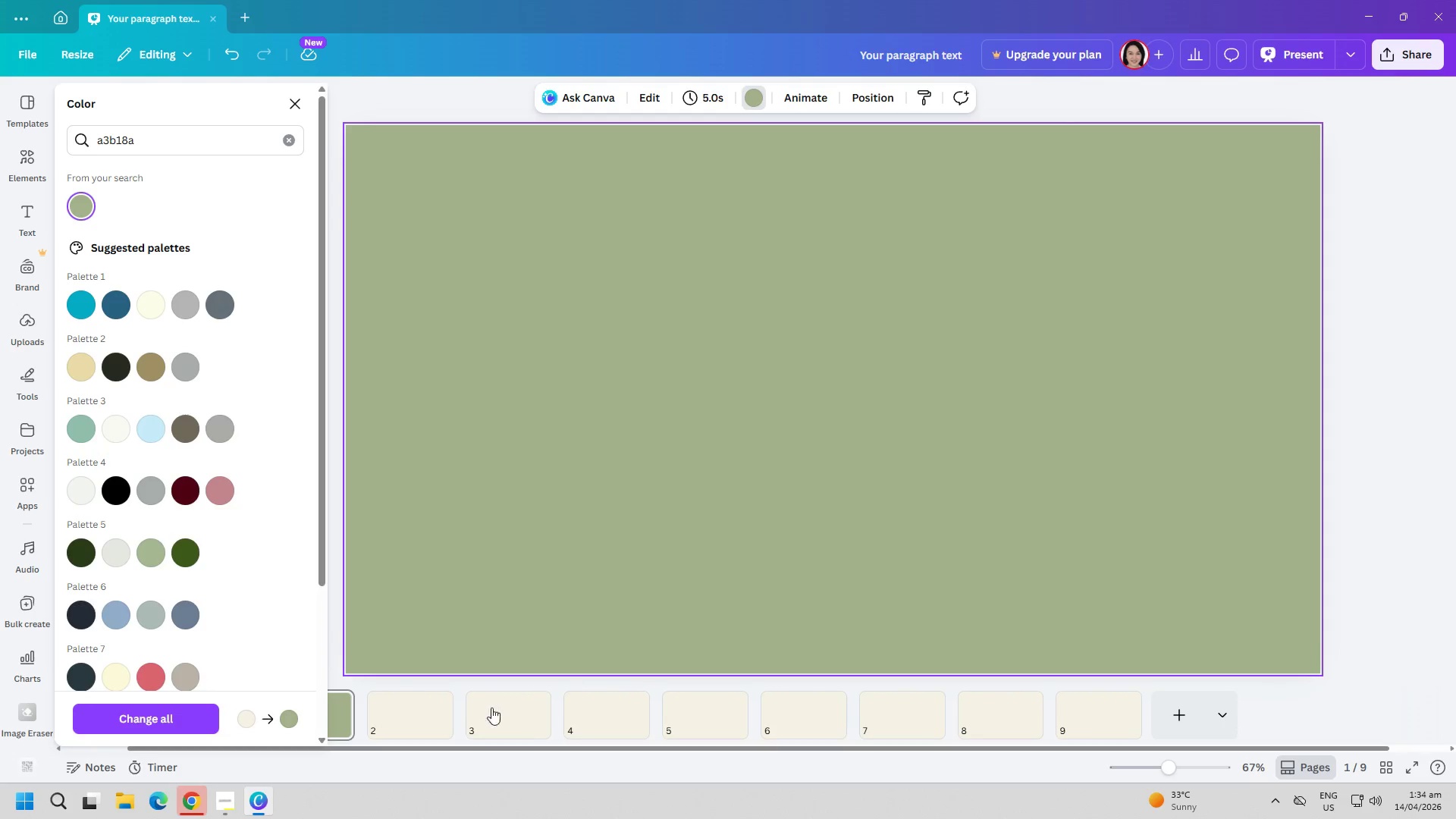 
left_click([408, 711])
 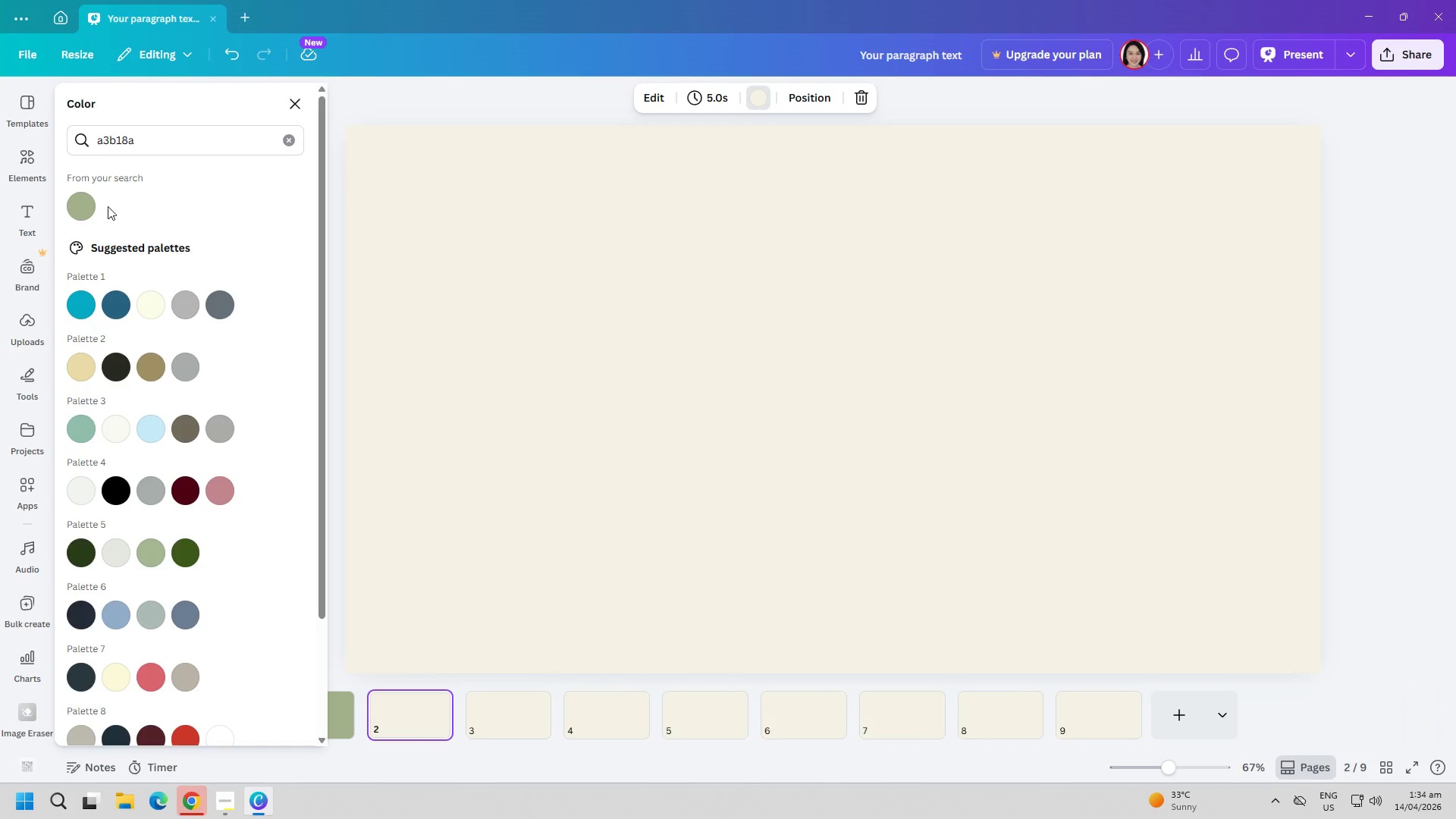 
left_click([84, 196])
 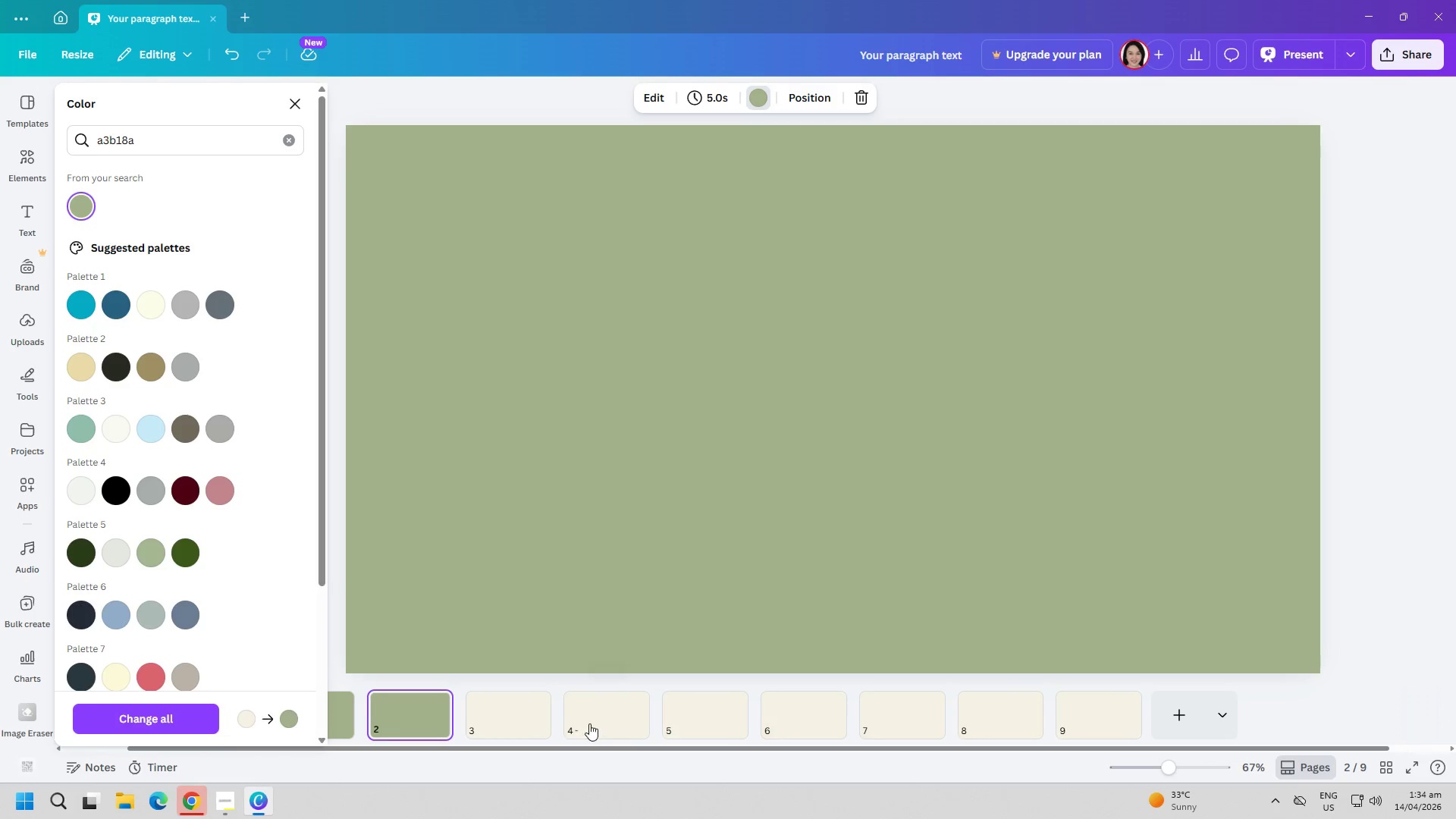 
left_click([500, 703])
 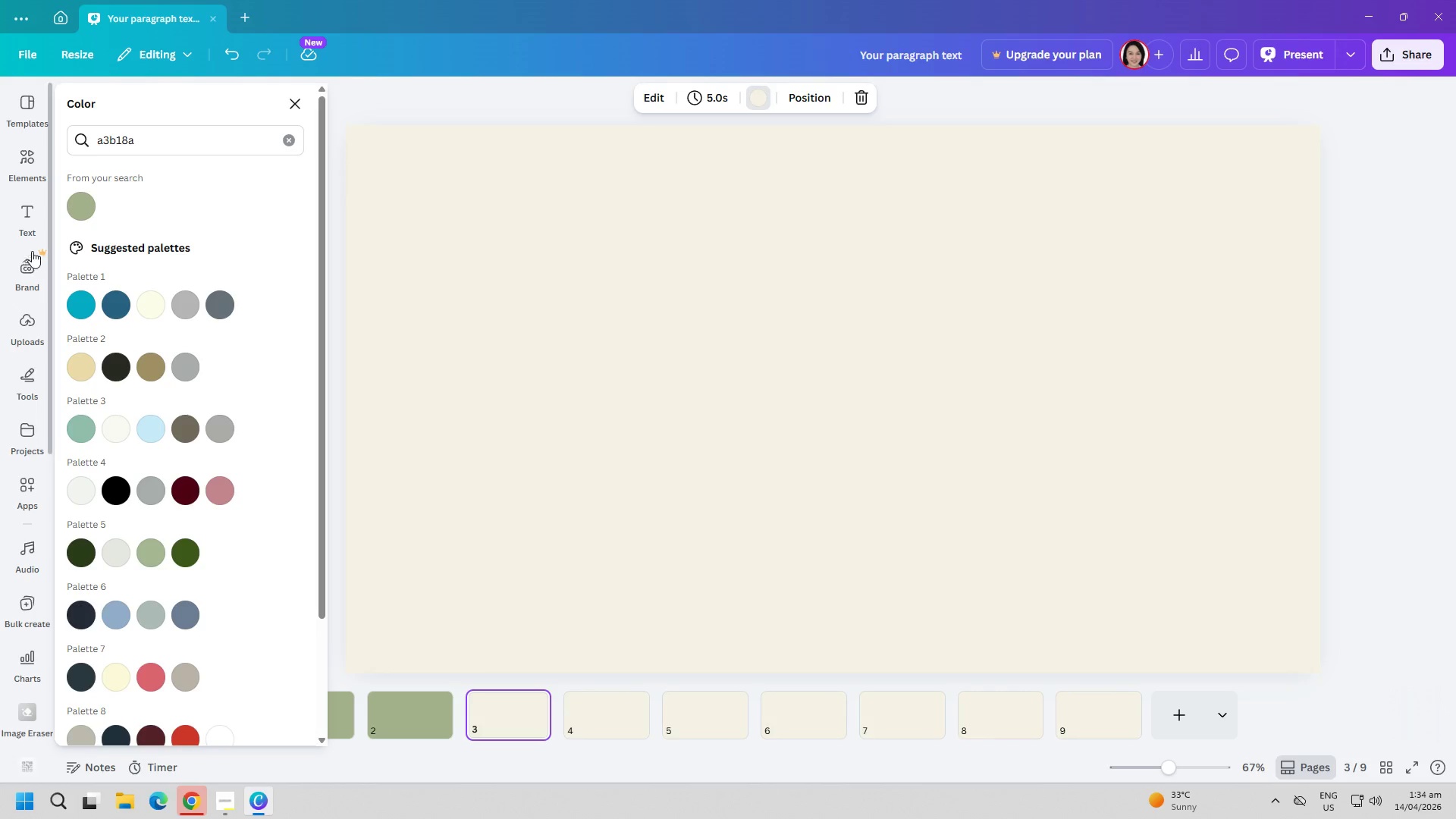 
left_click([77, 193])
 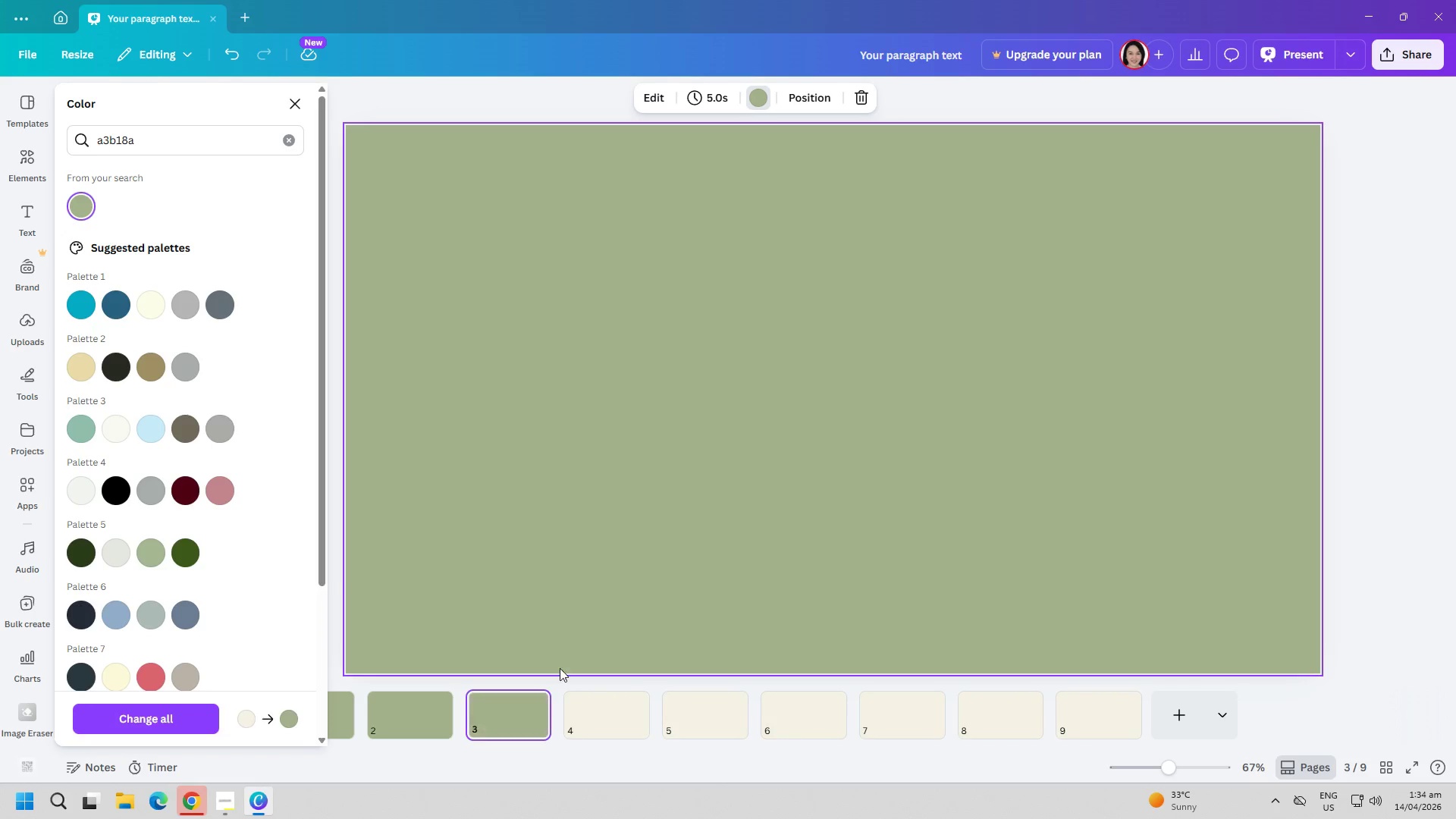 
left_click([594, 714])
 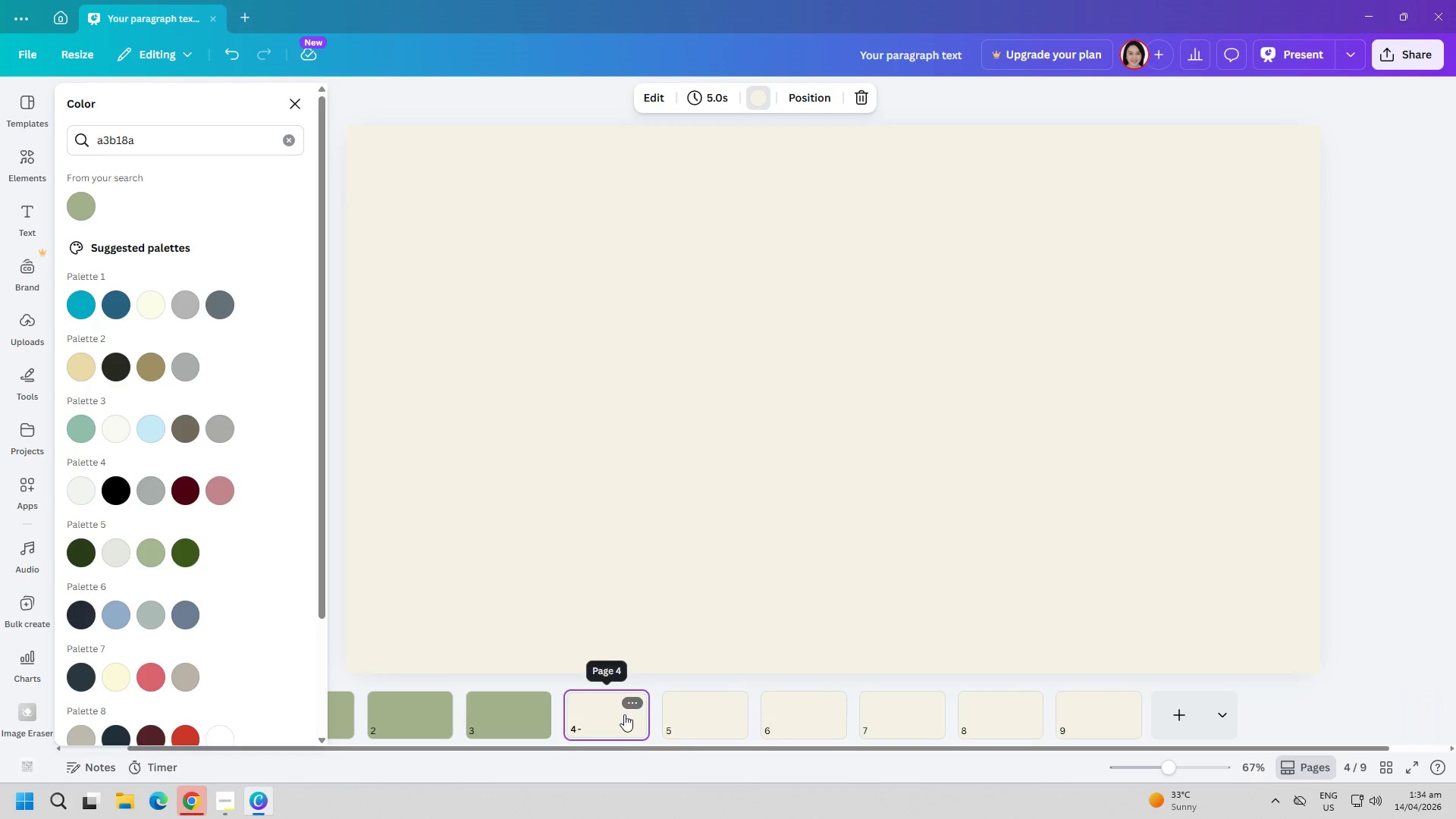 
key(Delete)
 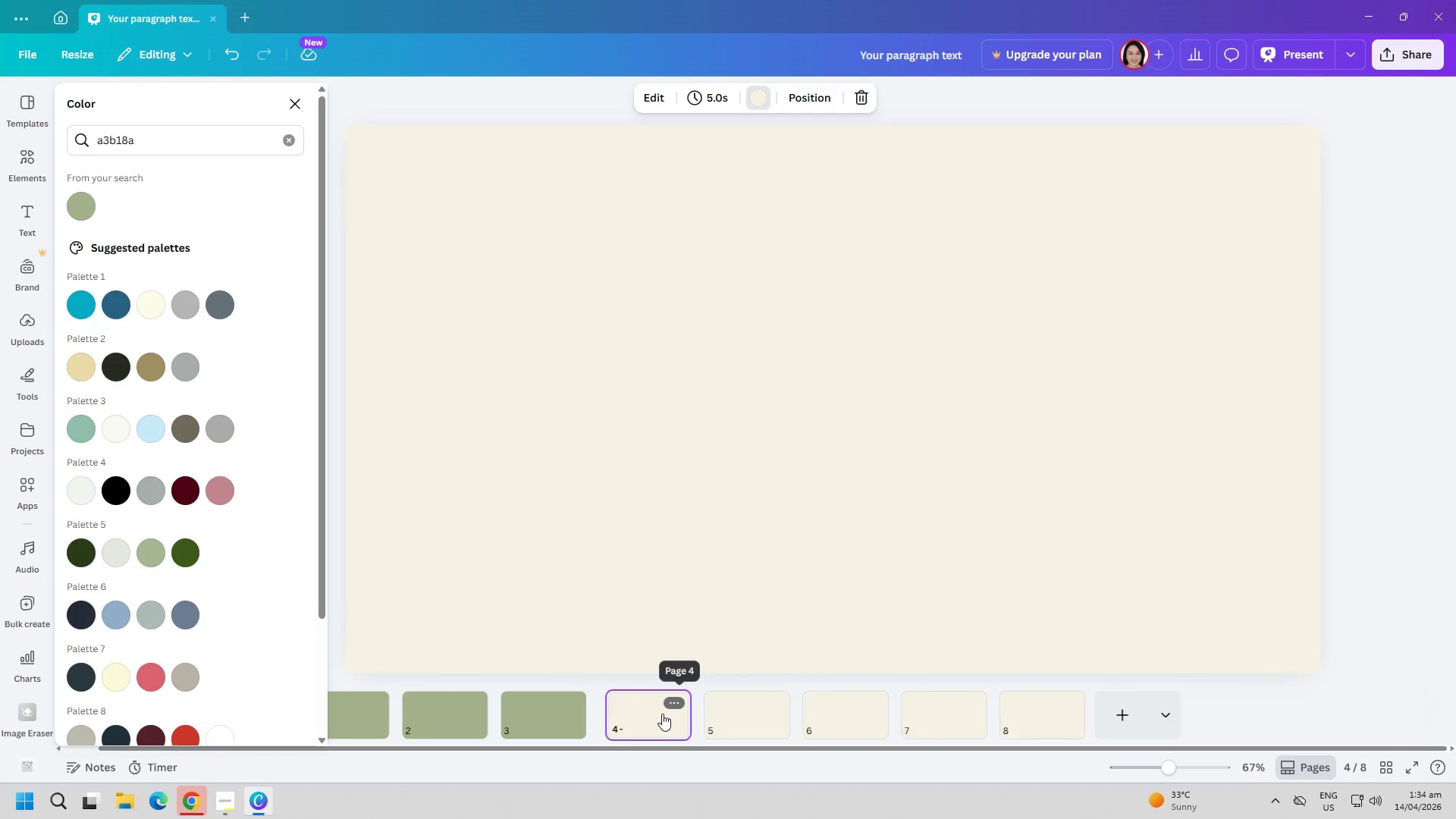 
left_click([648, 710])
 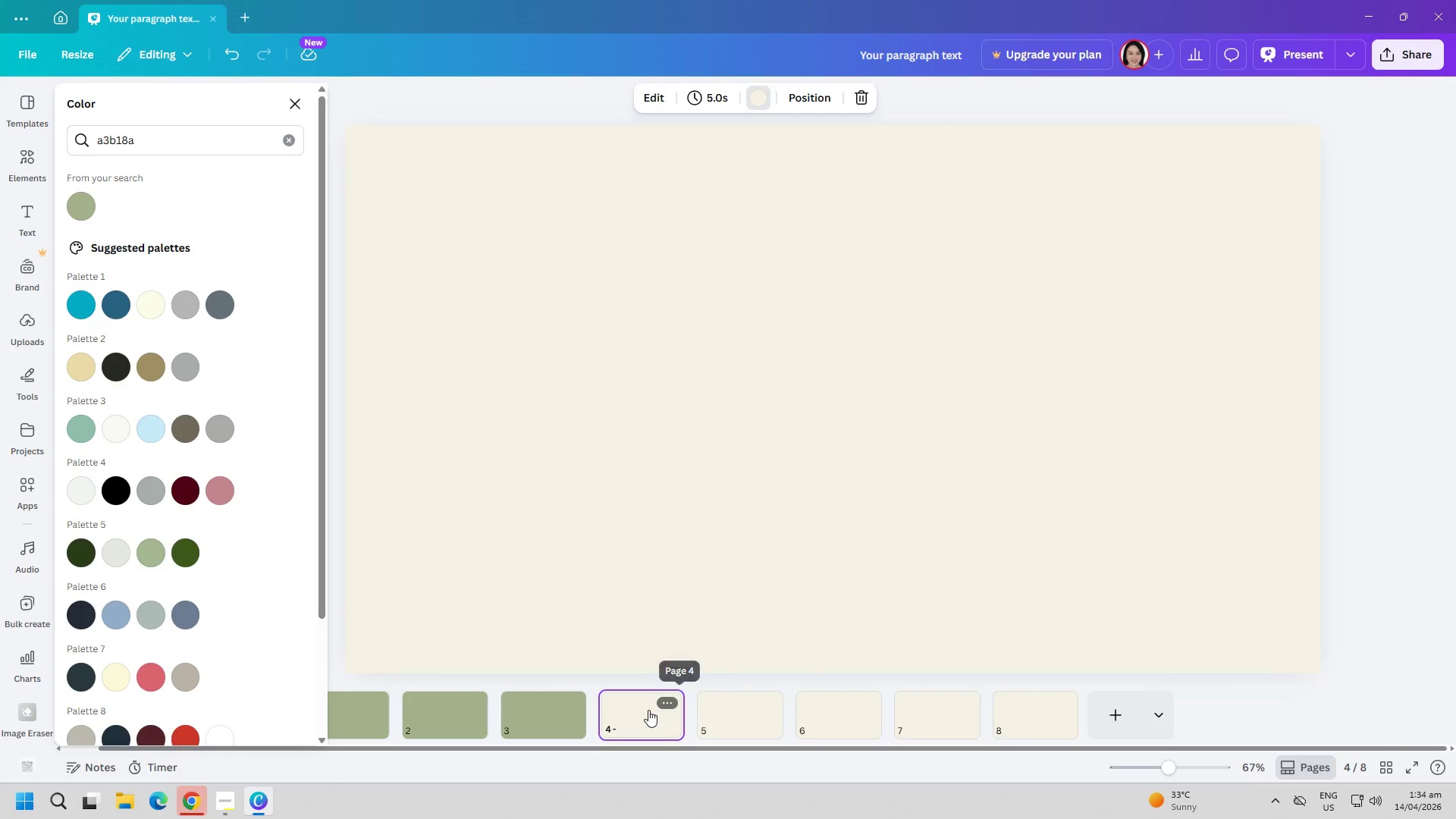 
key(Delete)
 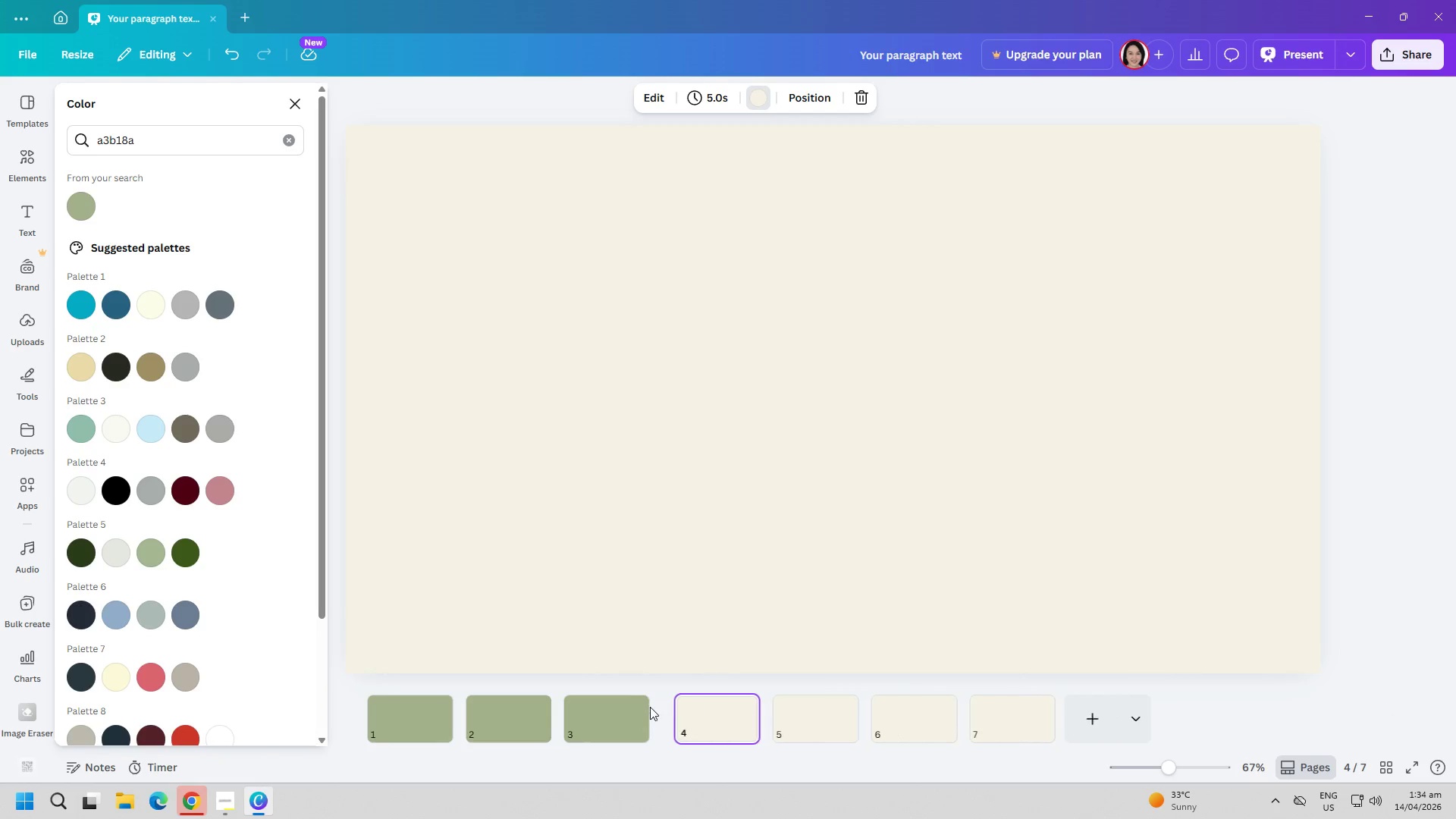 
key(Delete)
 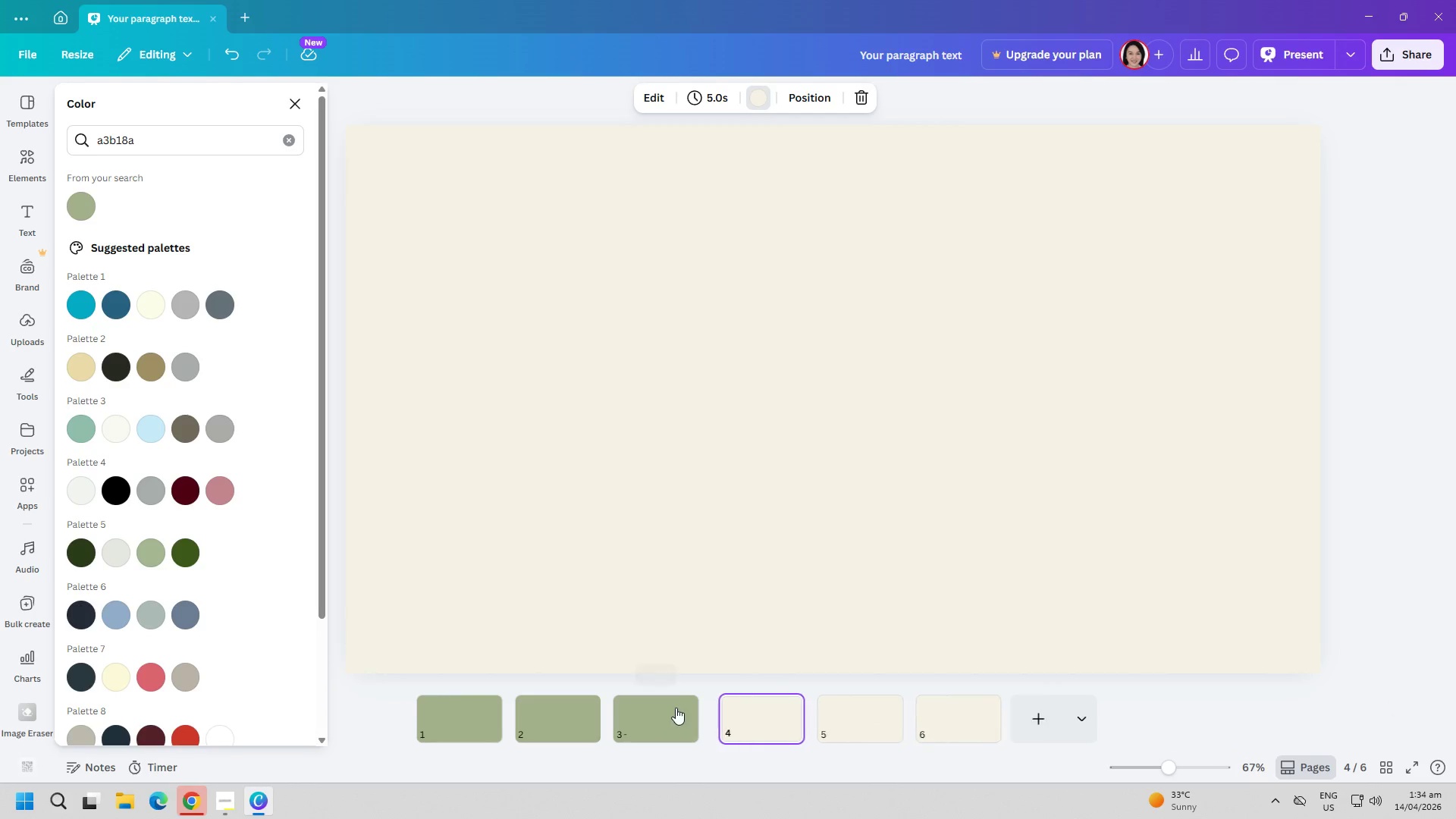 
key(Delete)
 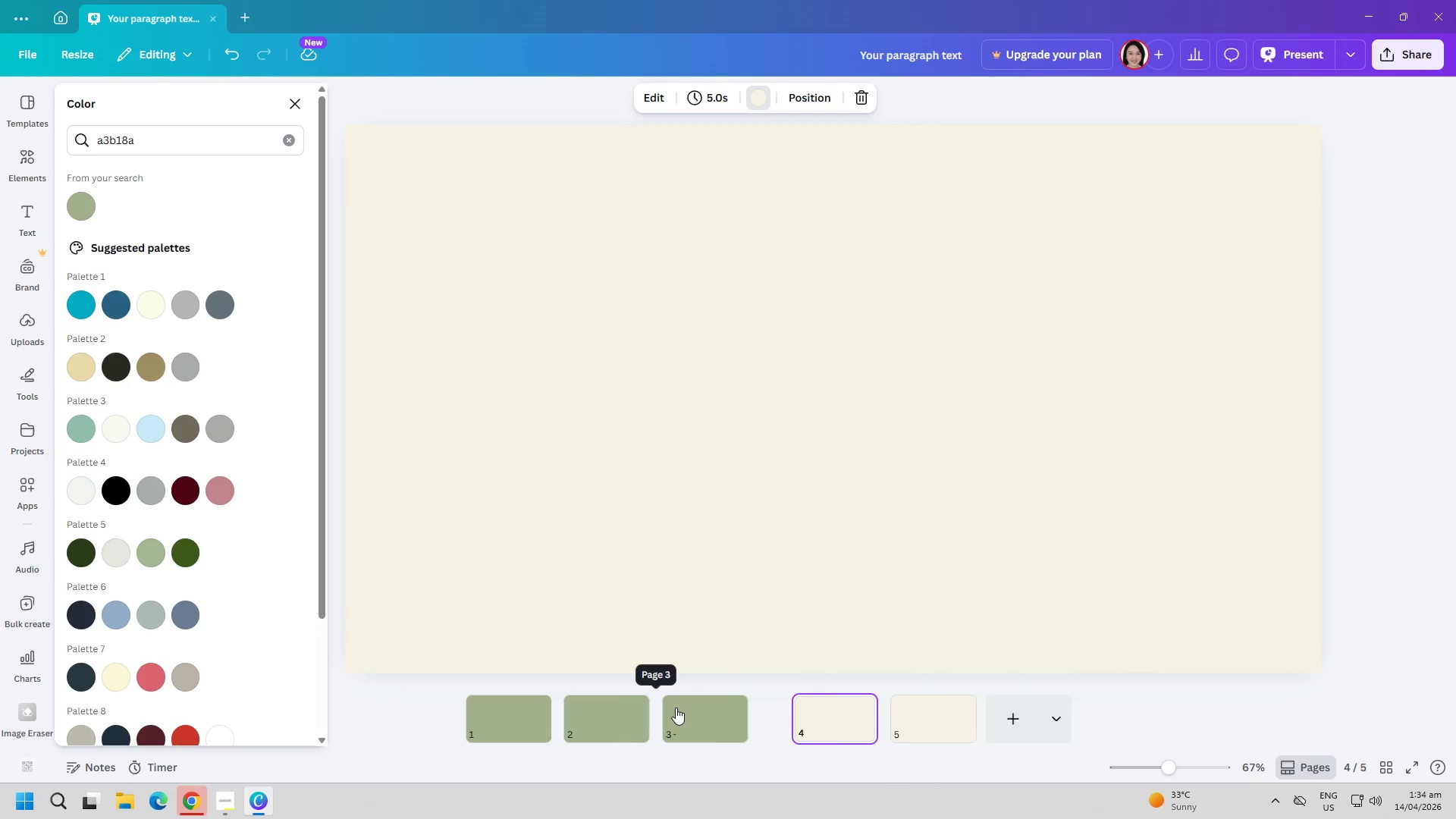 
key(Delete)
 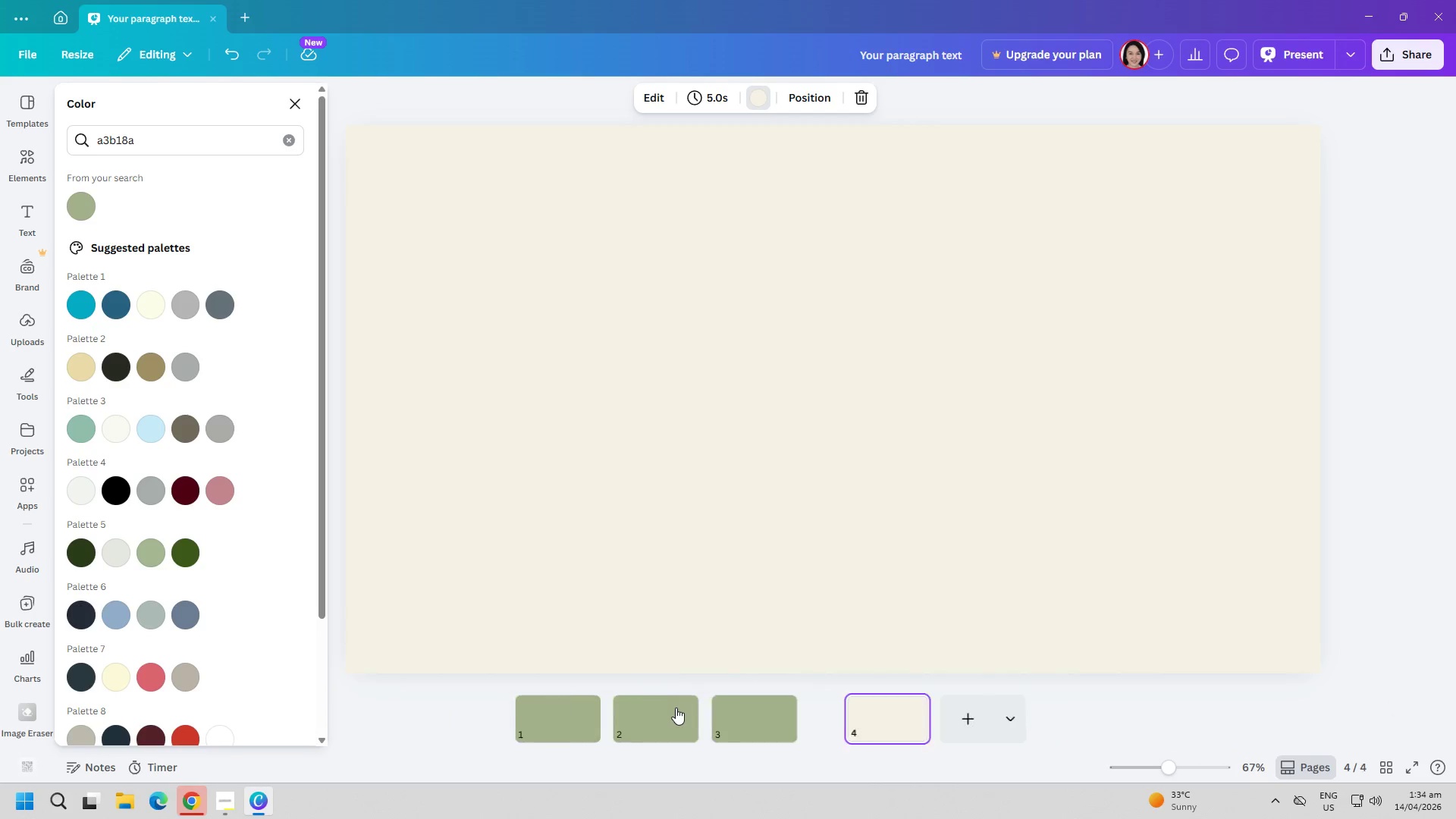 
key(Delete)
 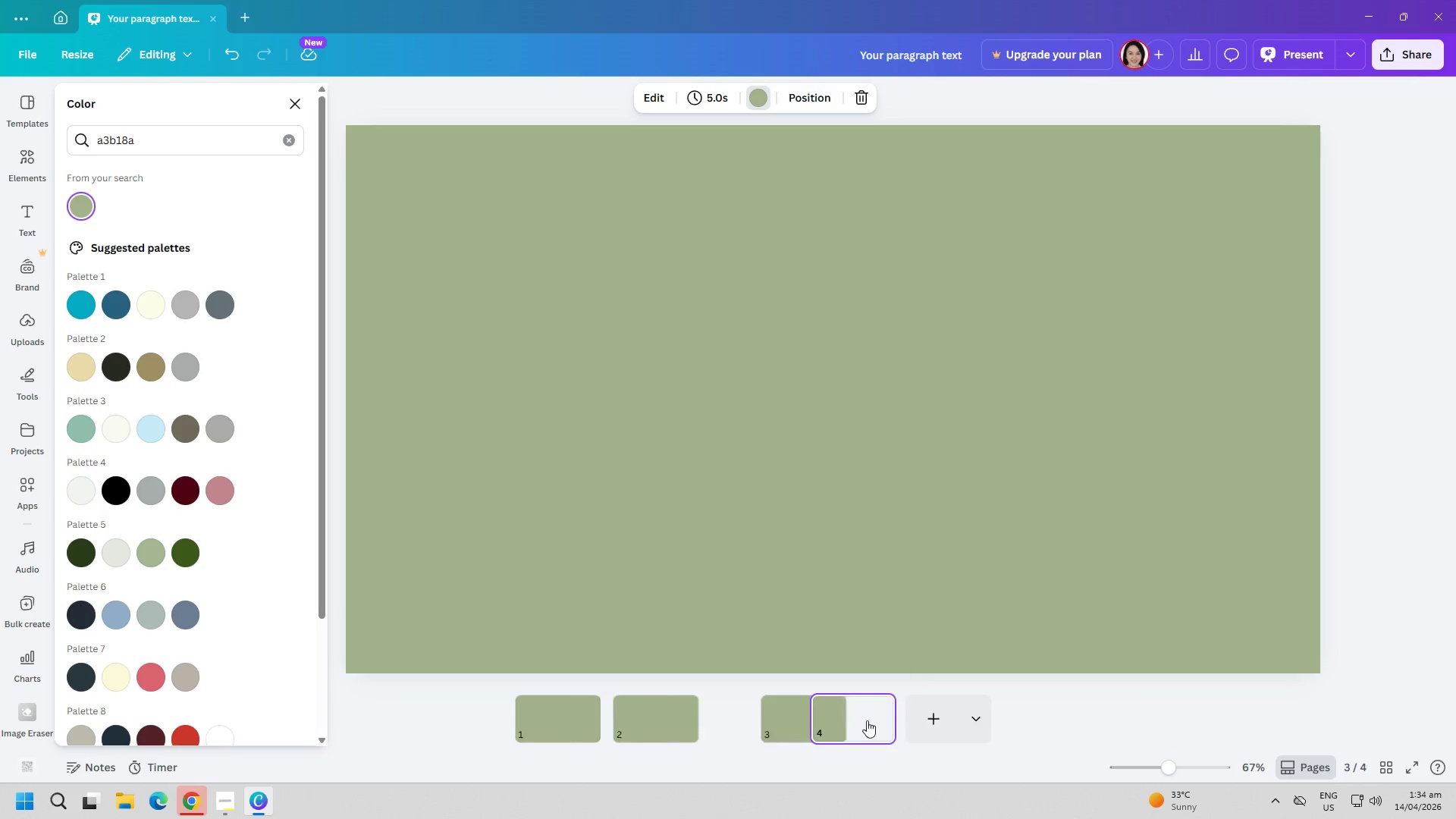 
double_click([942, 726])
 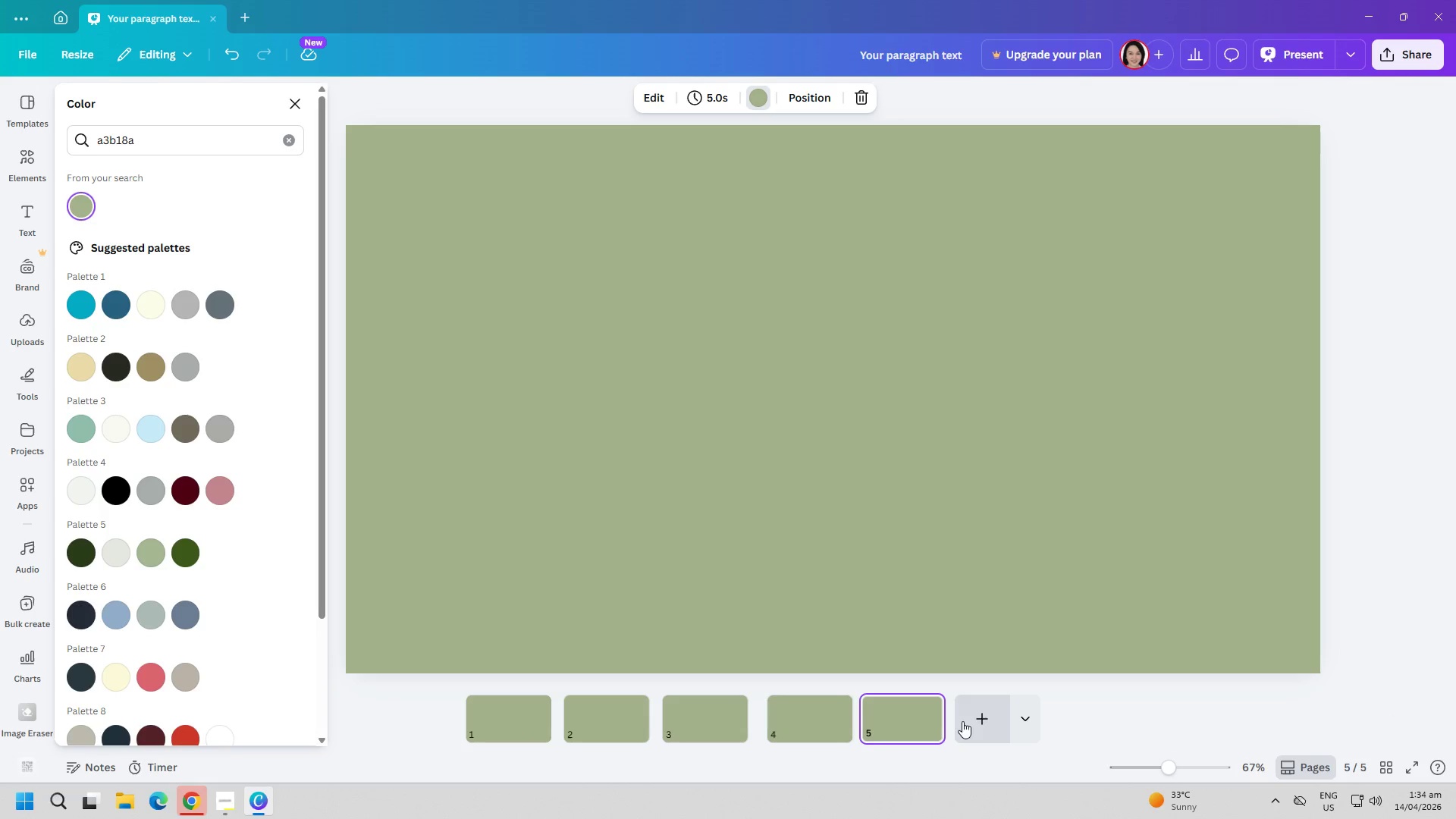 
triple_click([972, 725])
 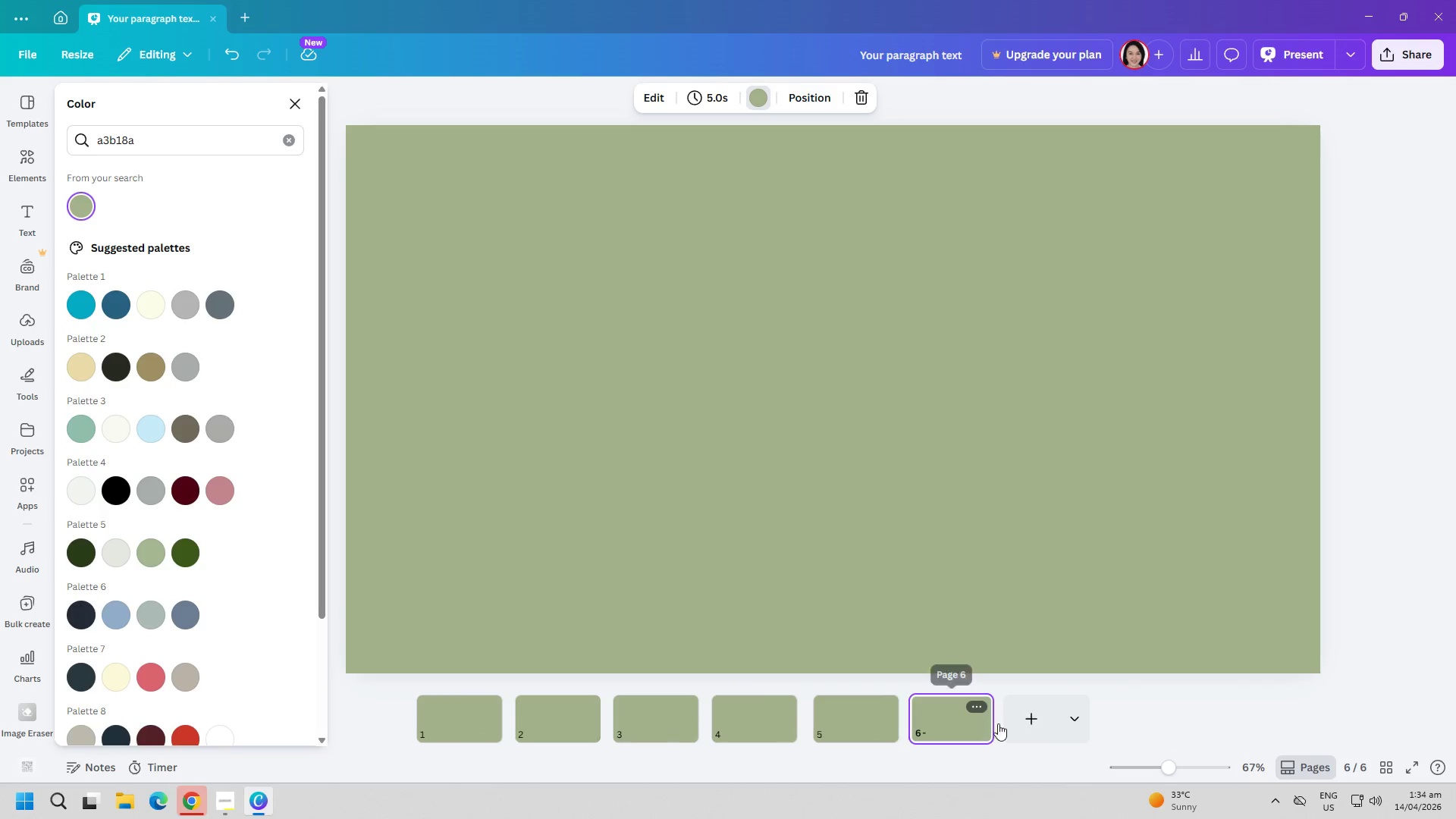 
left_click([1028, 718])
 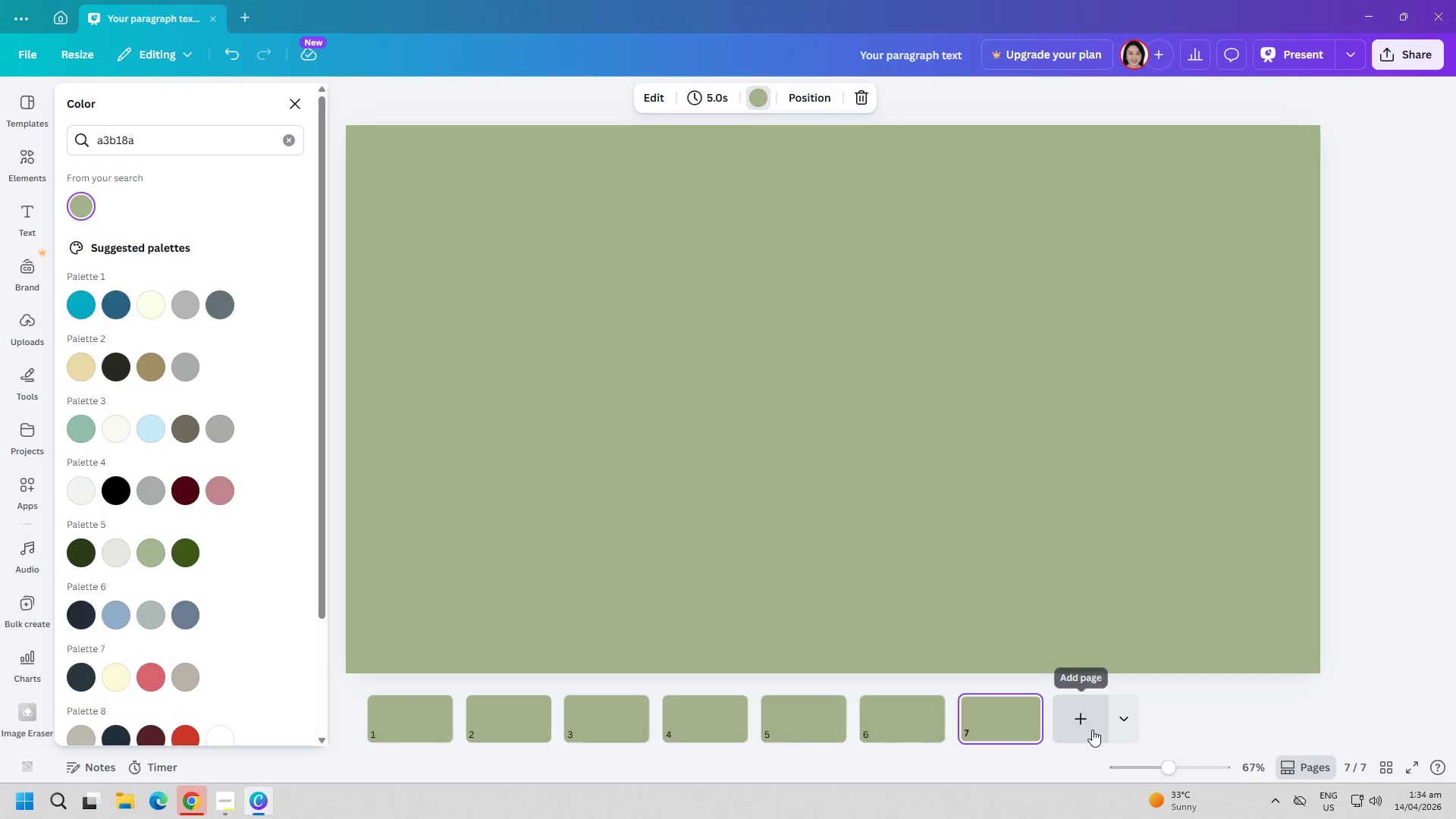 
left_click([1092, 729])
 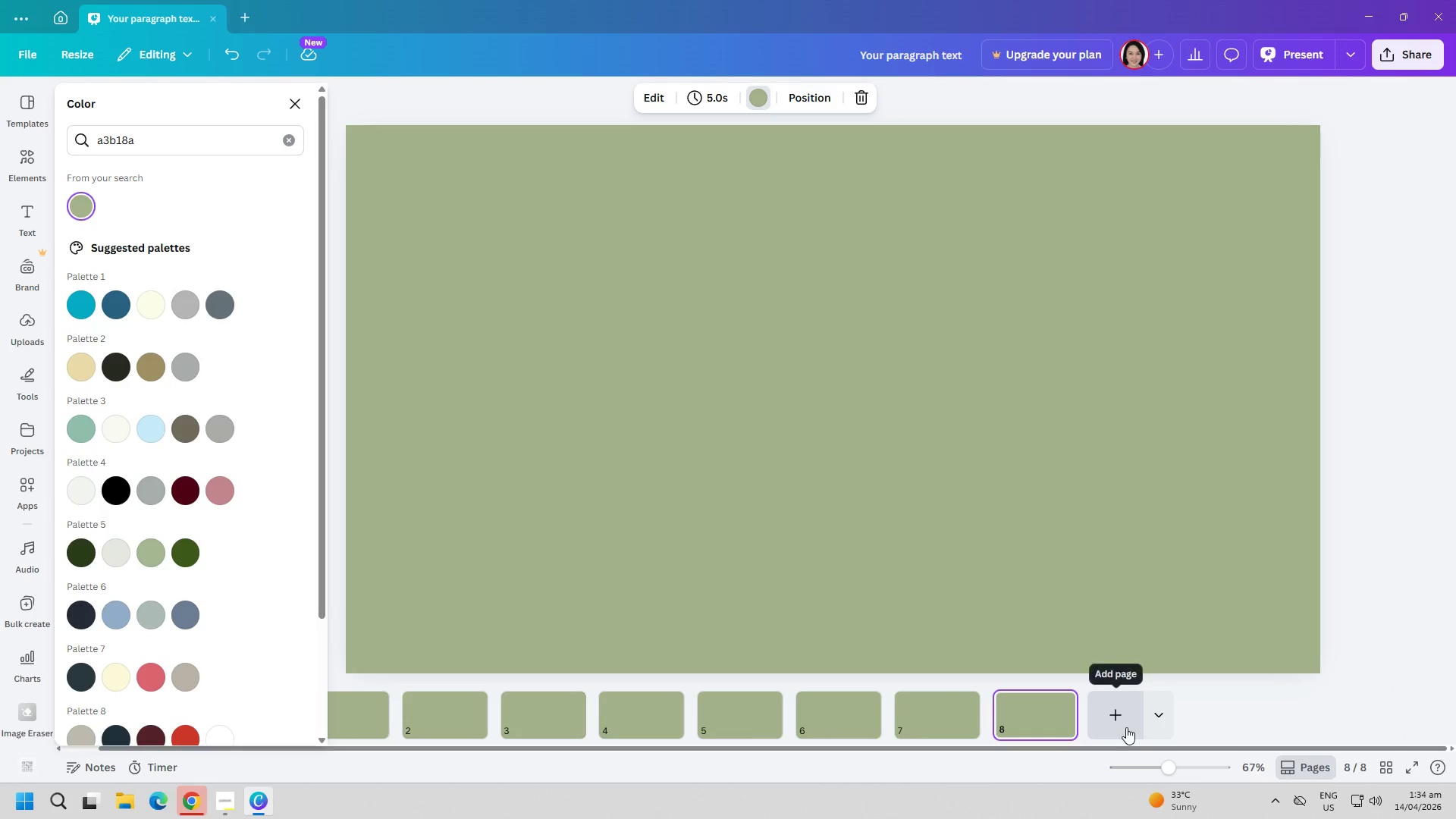 
left_click([1125, 727])
 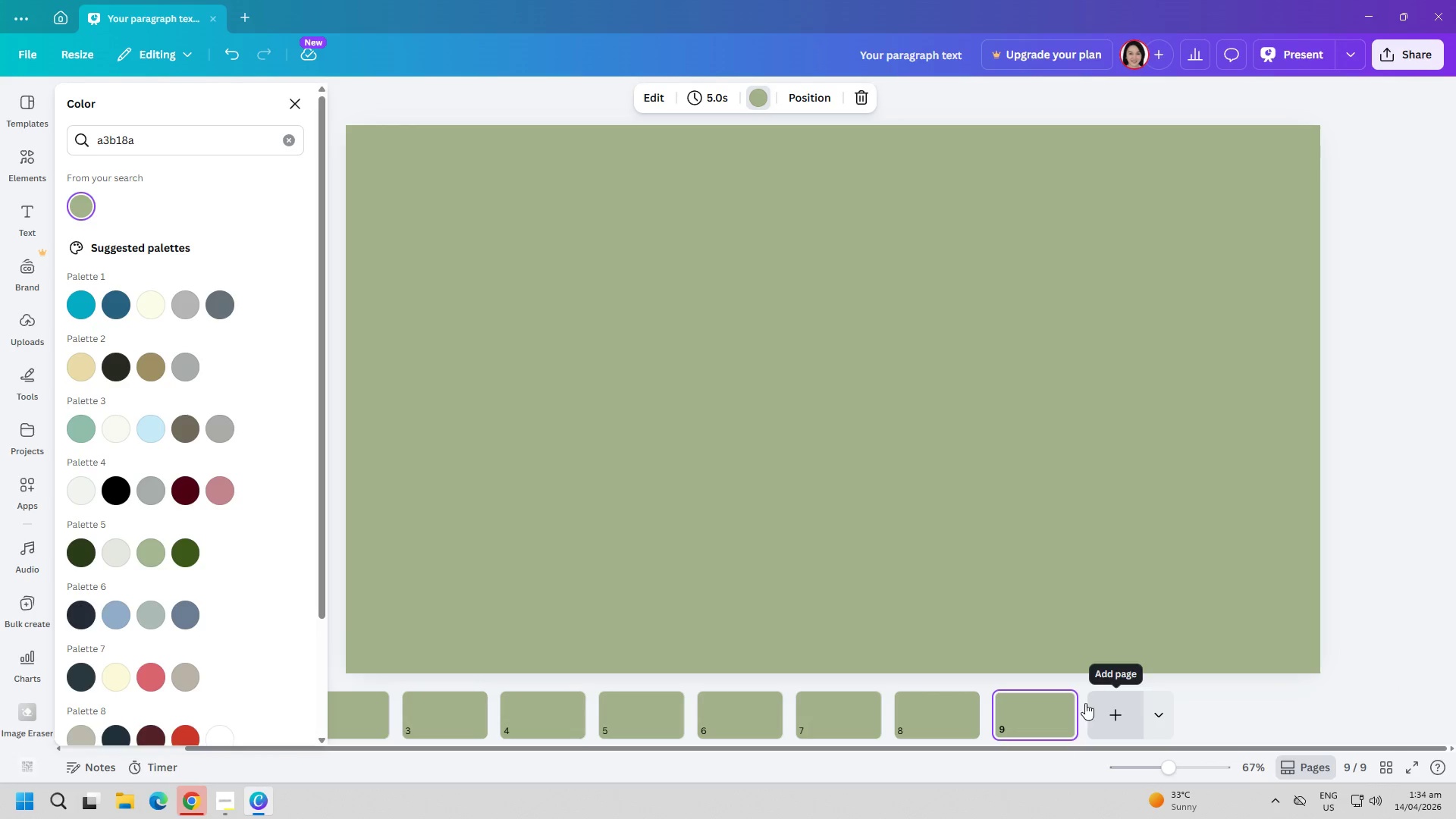 
mouse_move([1055, 704])
 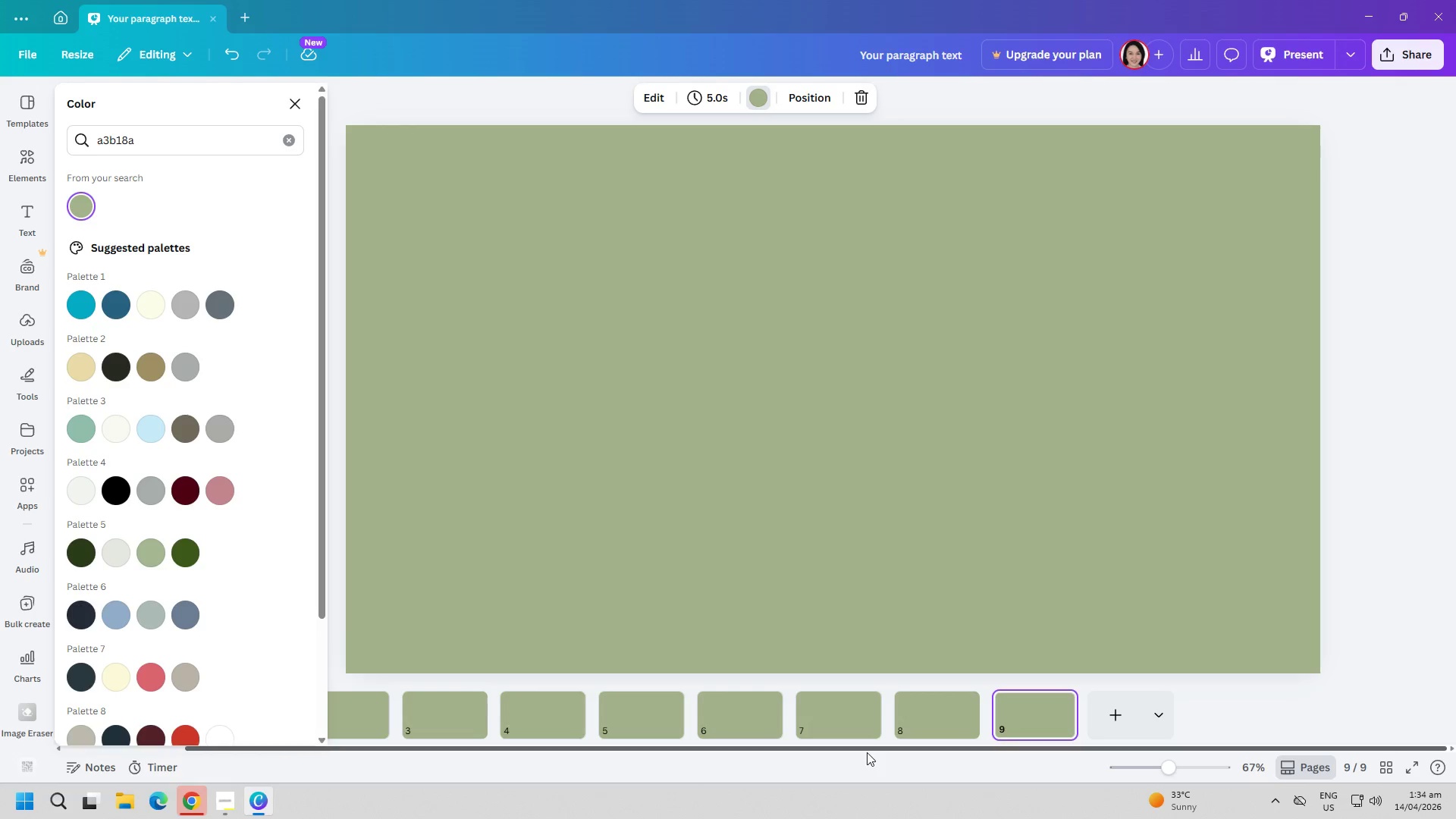 
key(Delete)
 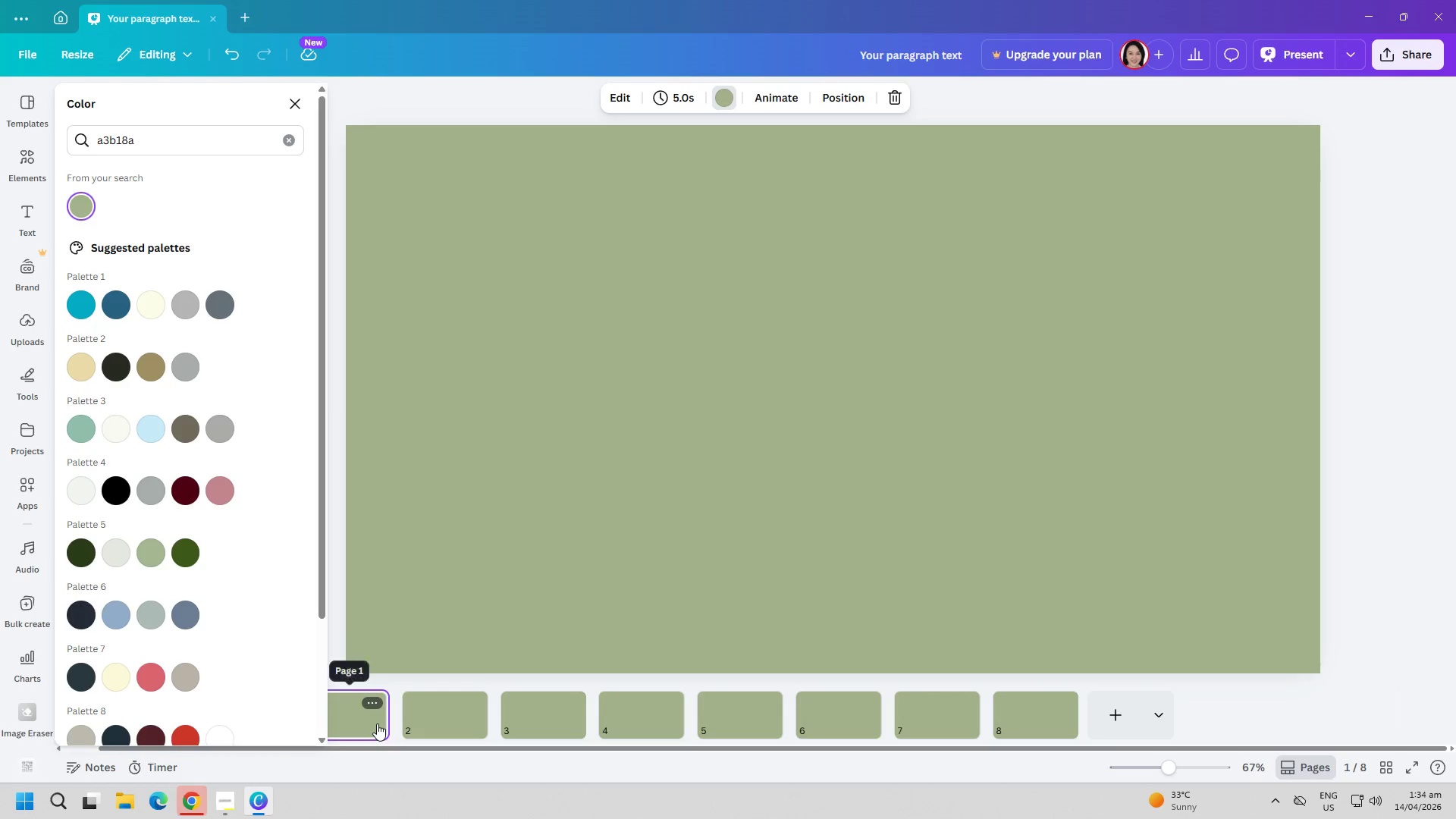 
double_click([745, 396])
 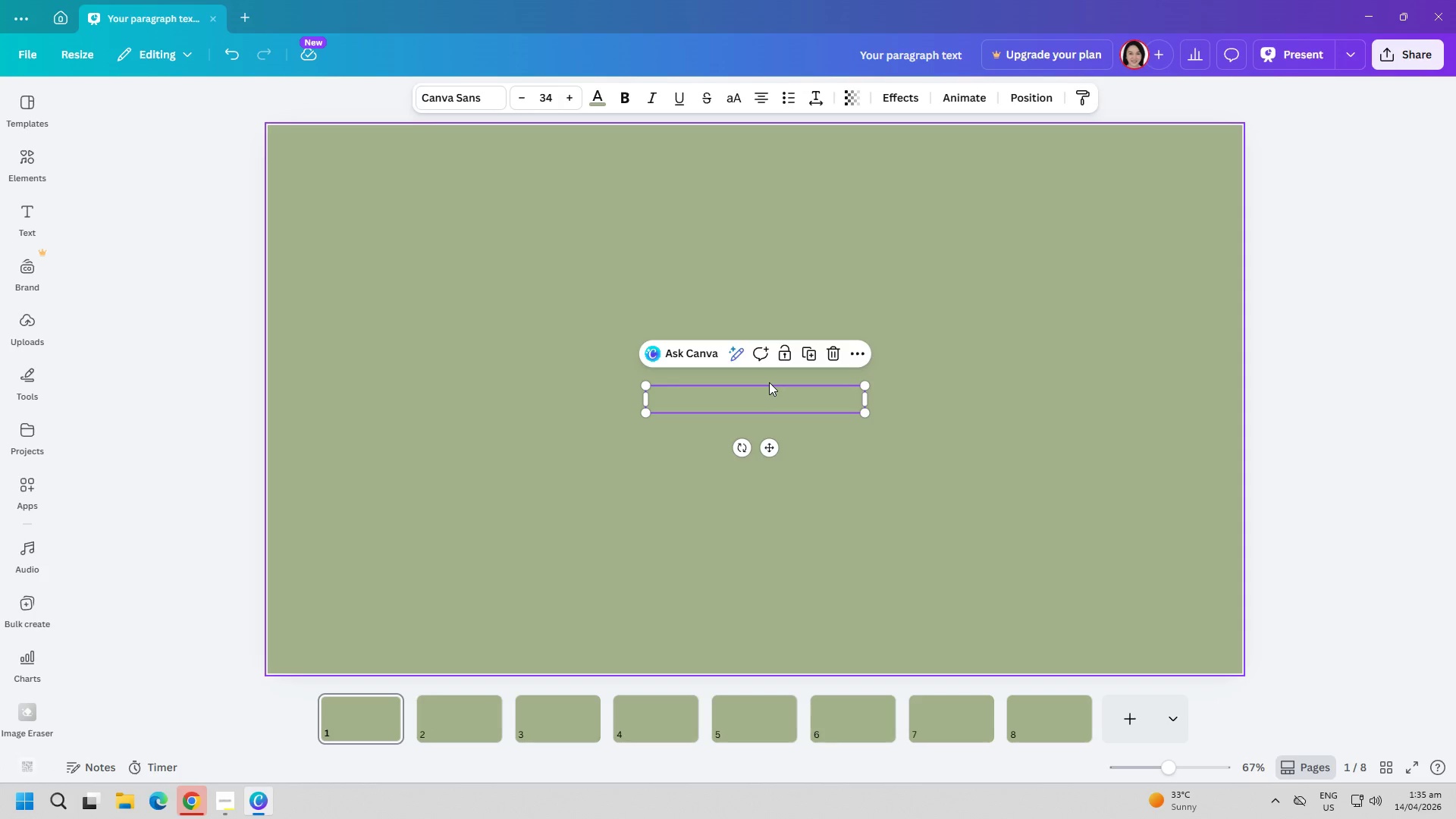 
wait(41.17)
 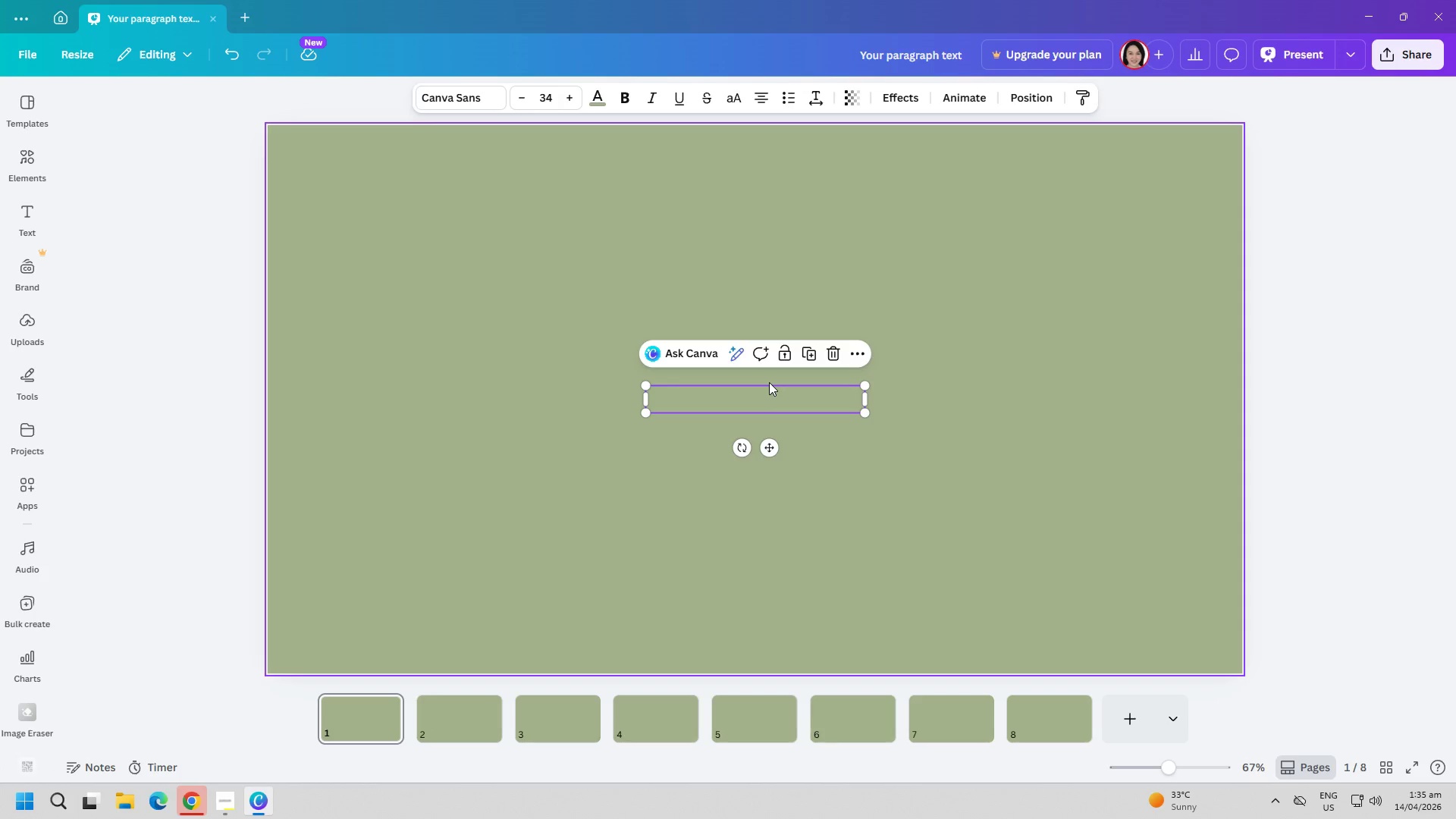 
key(Alt+Tab)
 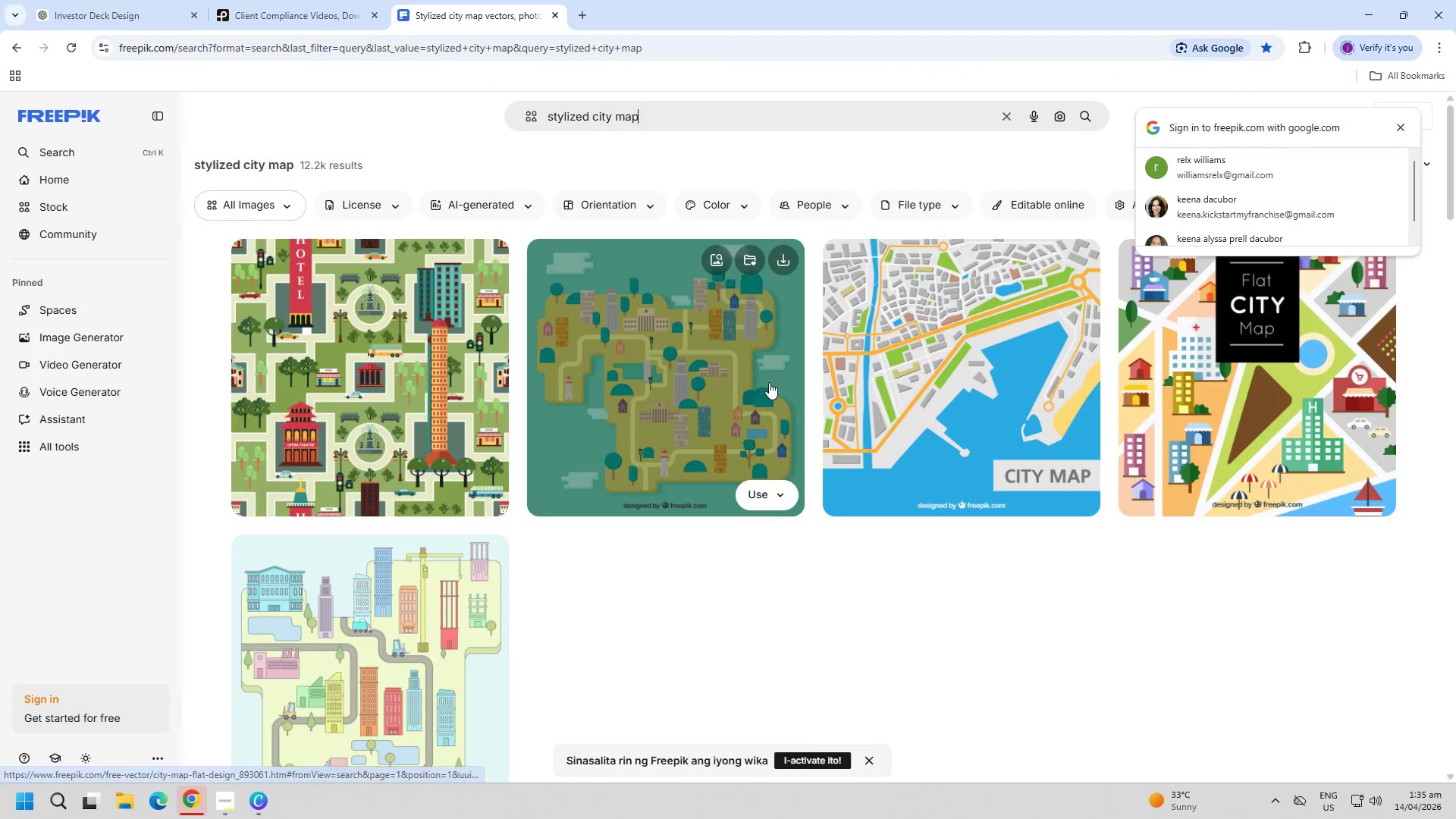 
key(Control+ControlLeft)
 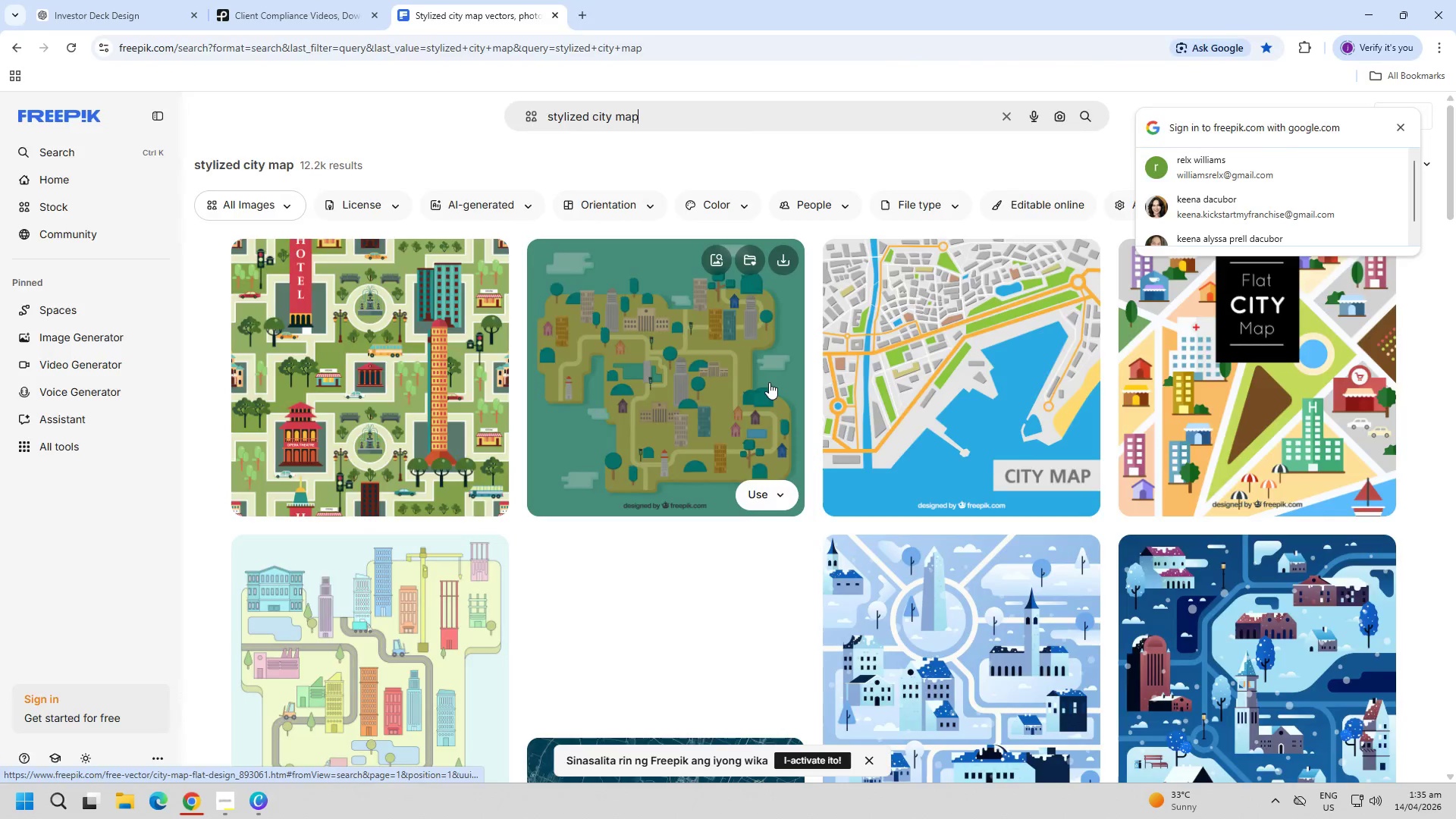 
key(Control+T)
 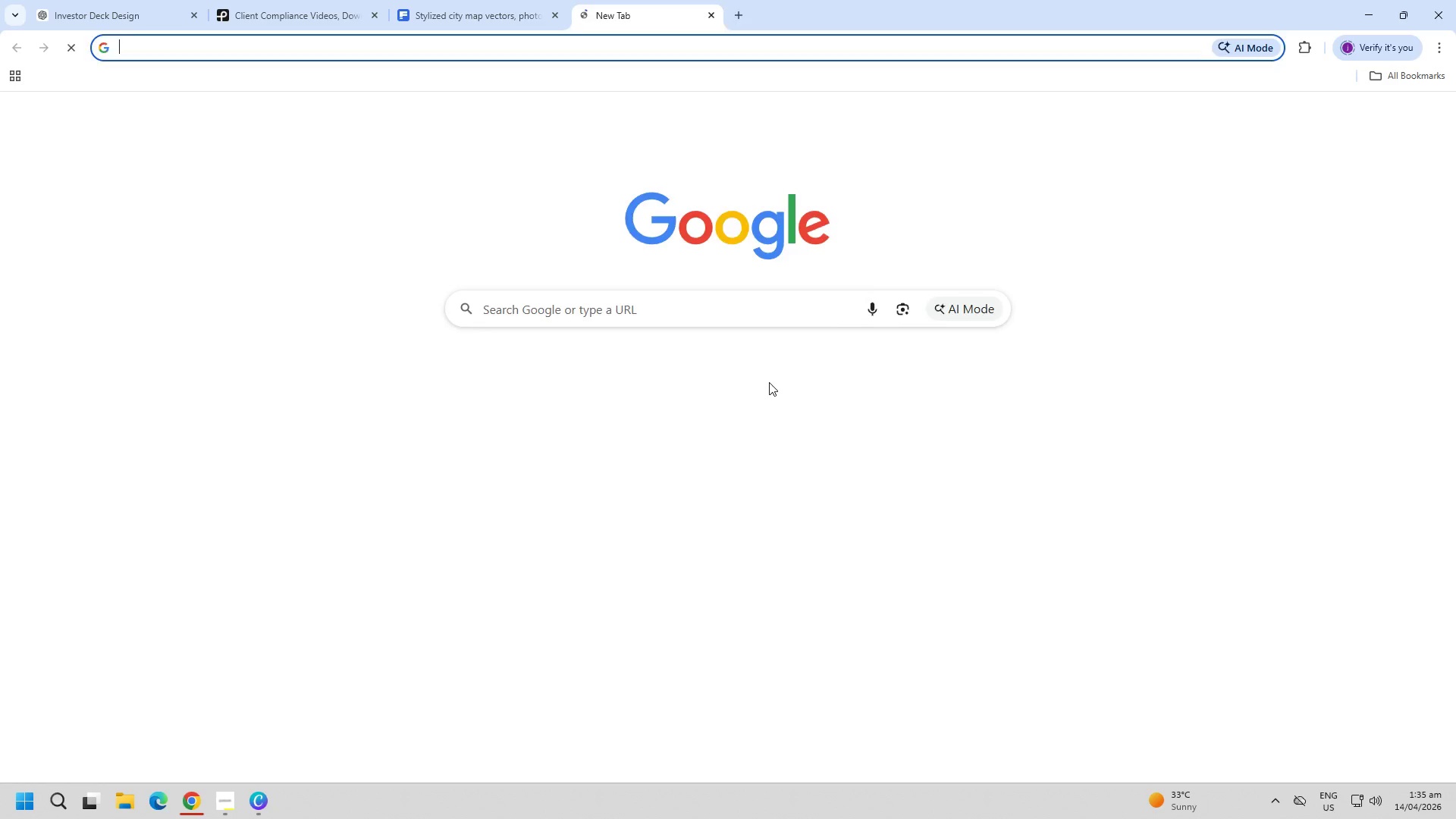 
type(go)
 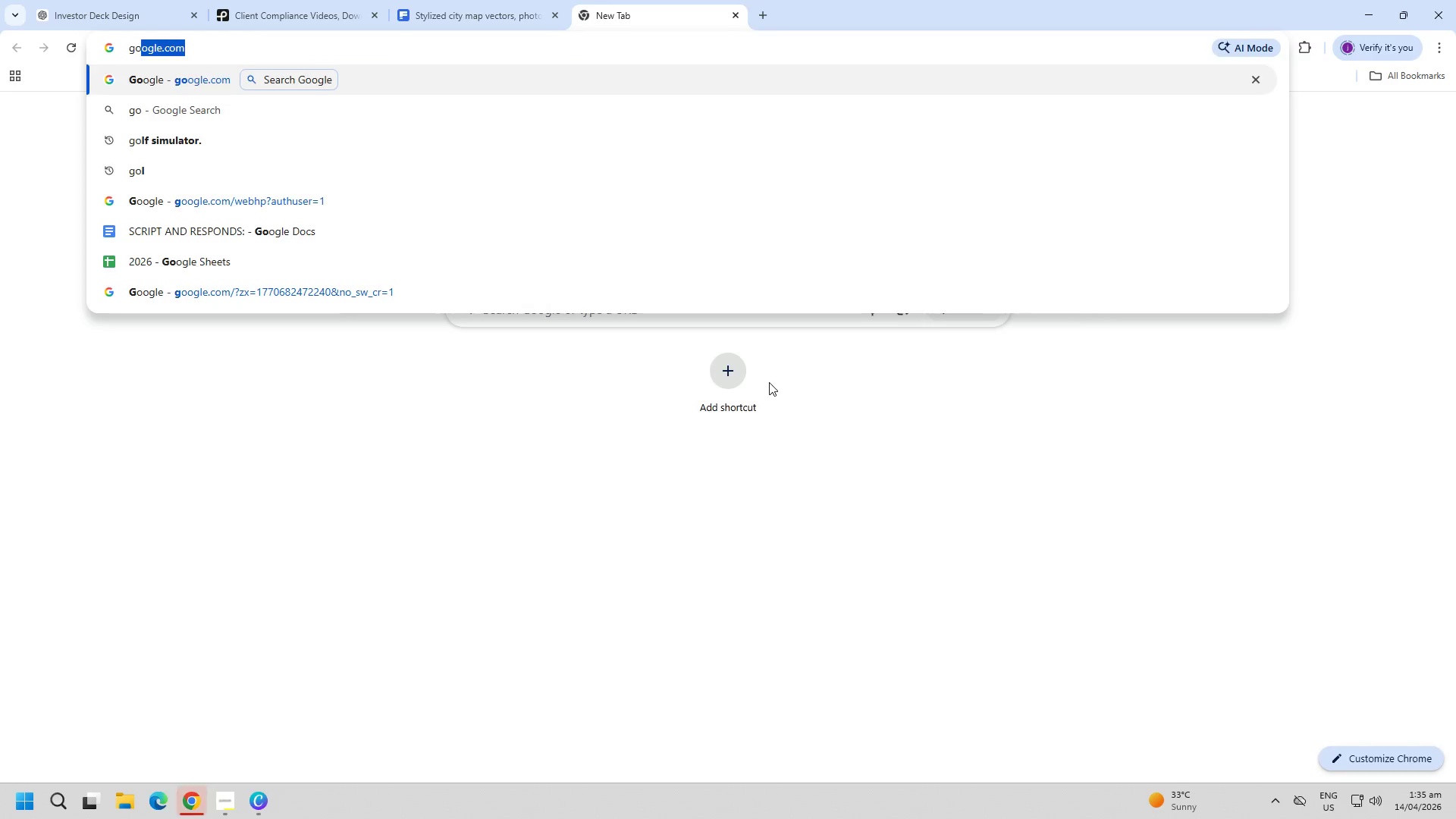 
key(Enter)
 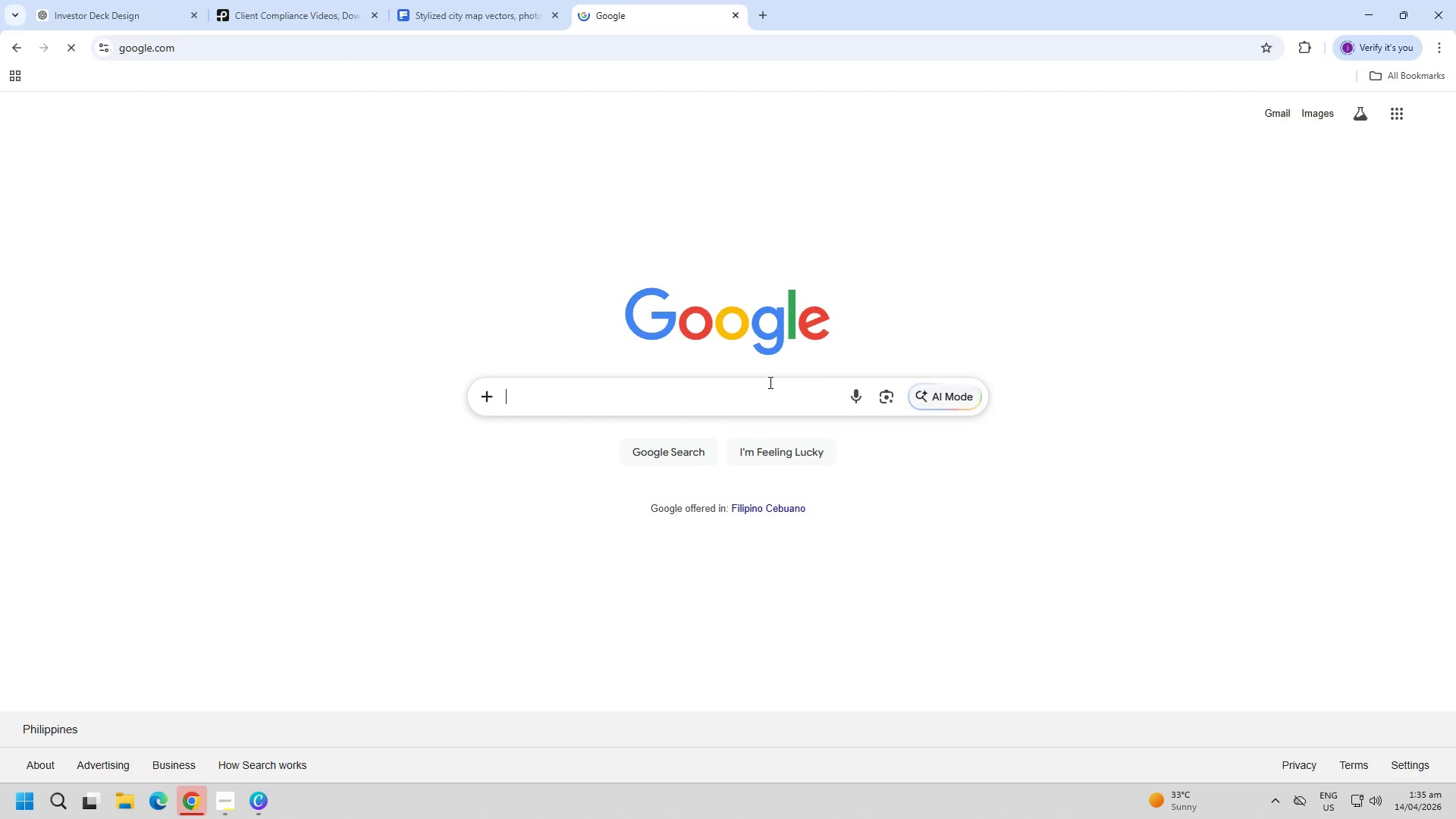 
type(what is haefdl)
key(Backspace)
key(Backspace)
key(Backspace)
key(Backspace)
key(Backspace)
type(eadline ? a title ?)
 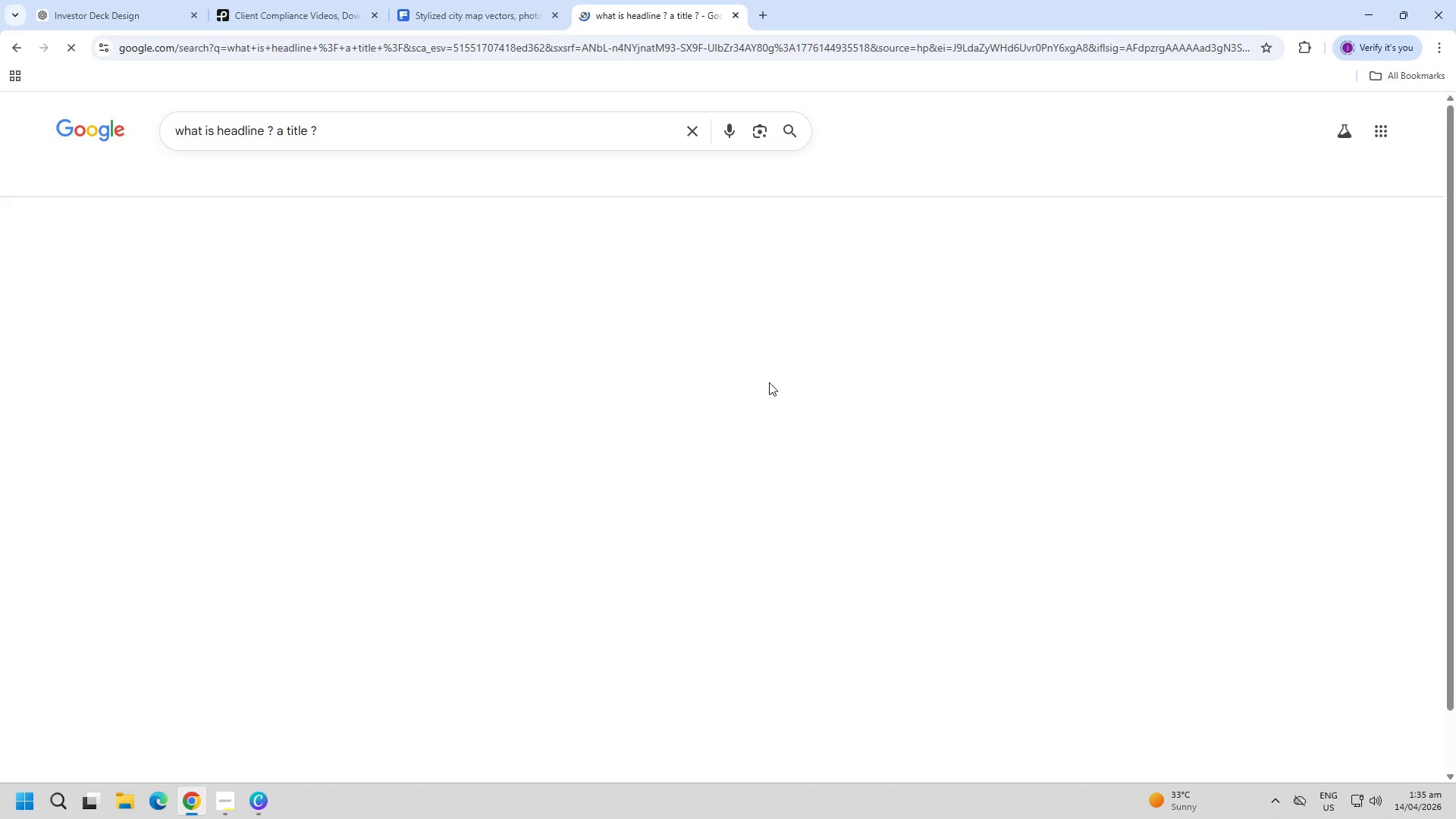 
 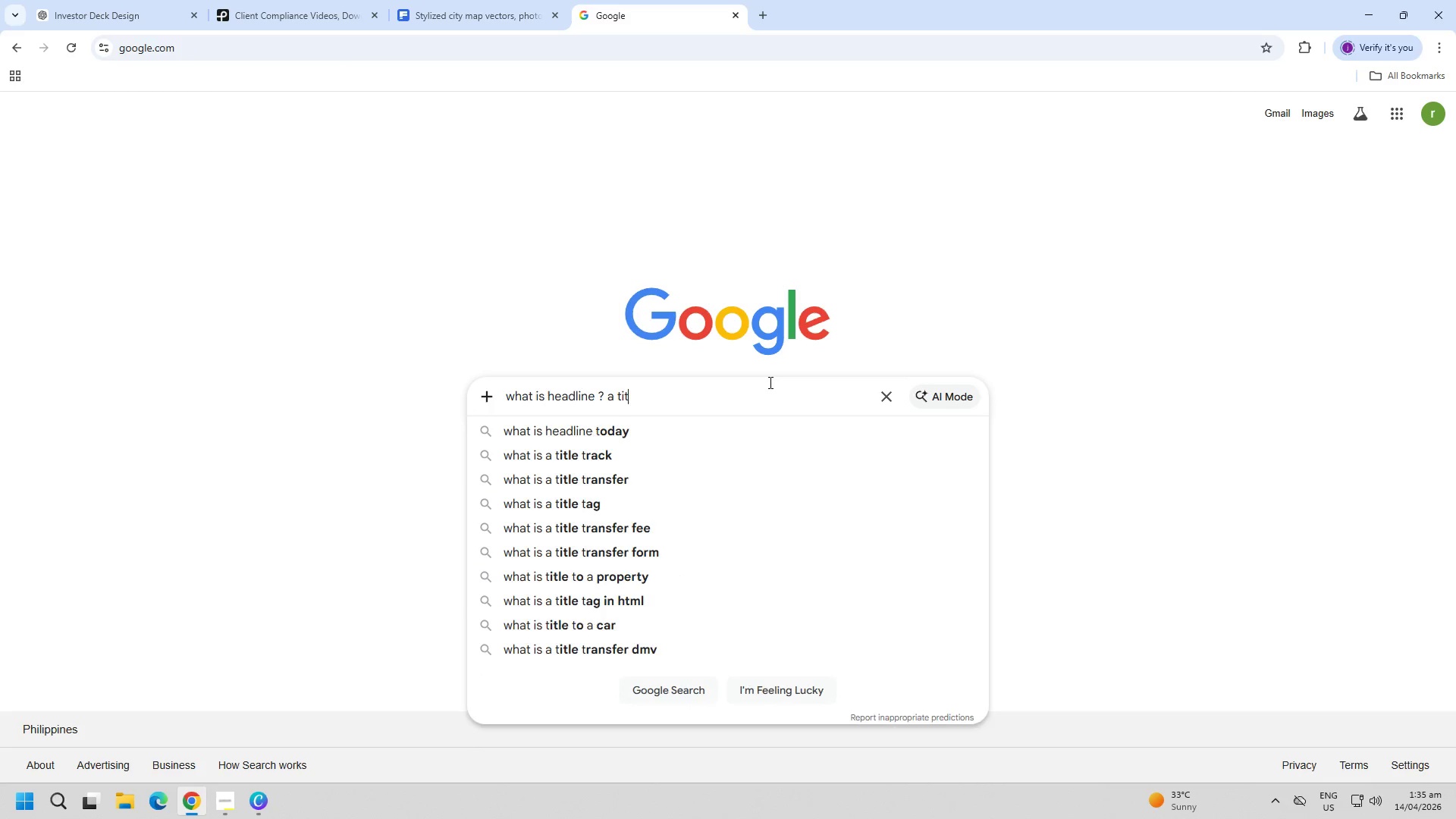 
key(Enter)
 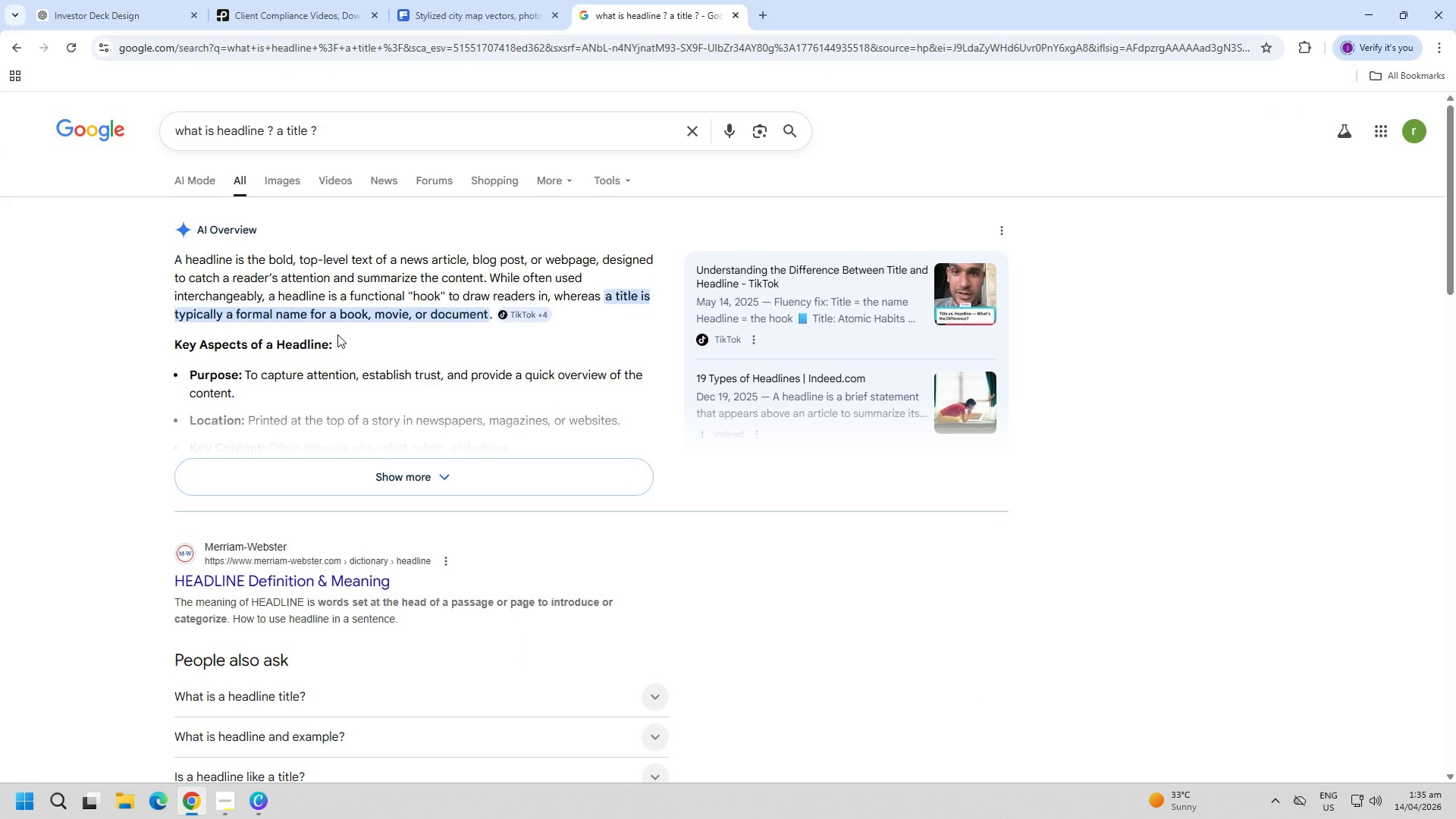 
wait(13.7)
 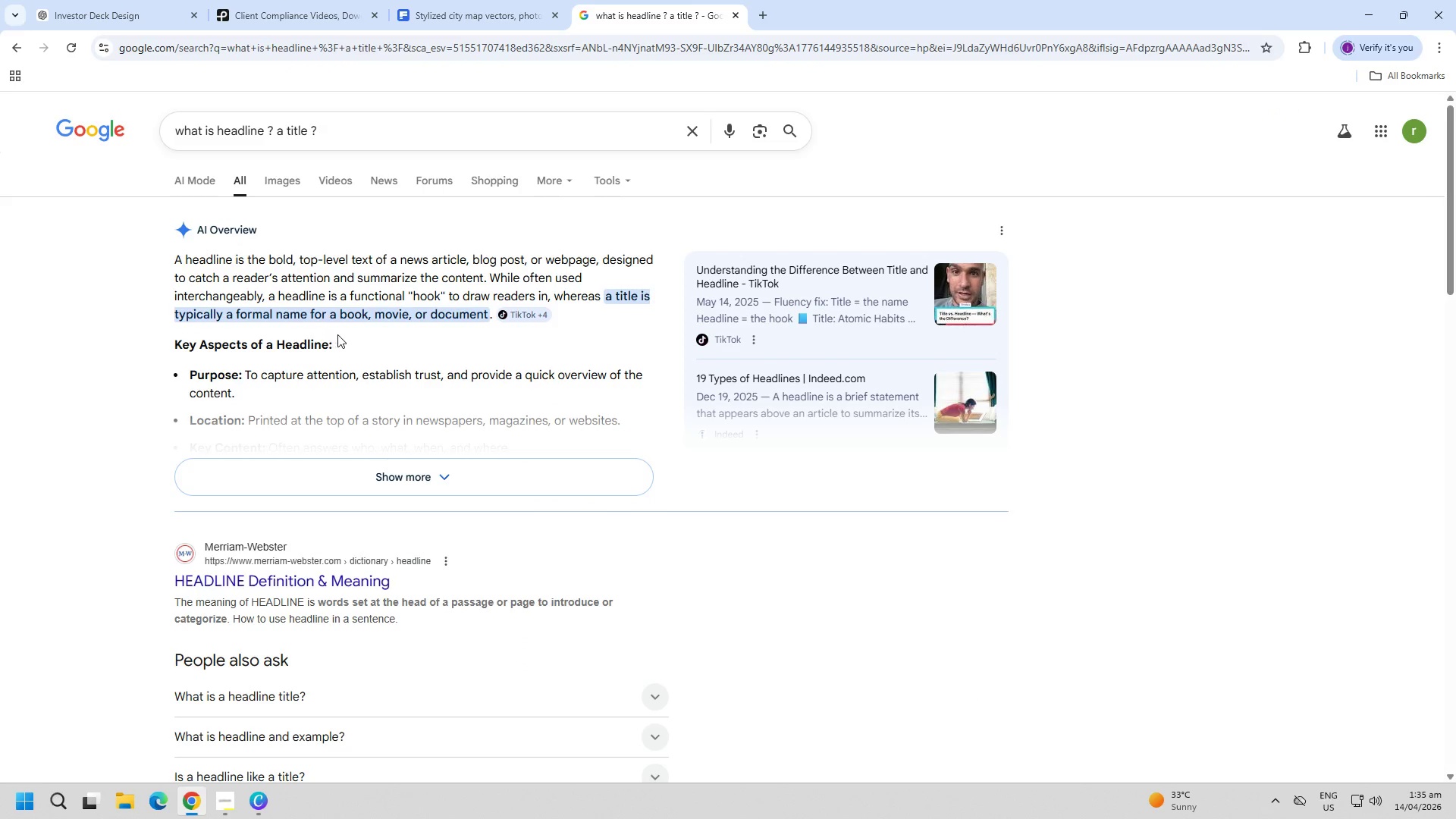 
double_click([366, 133])
 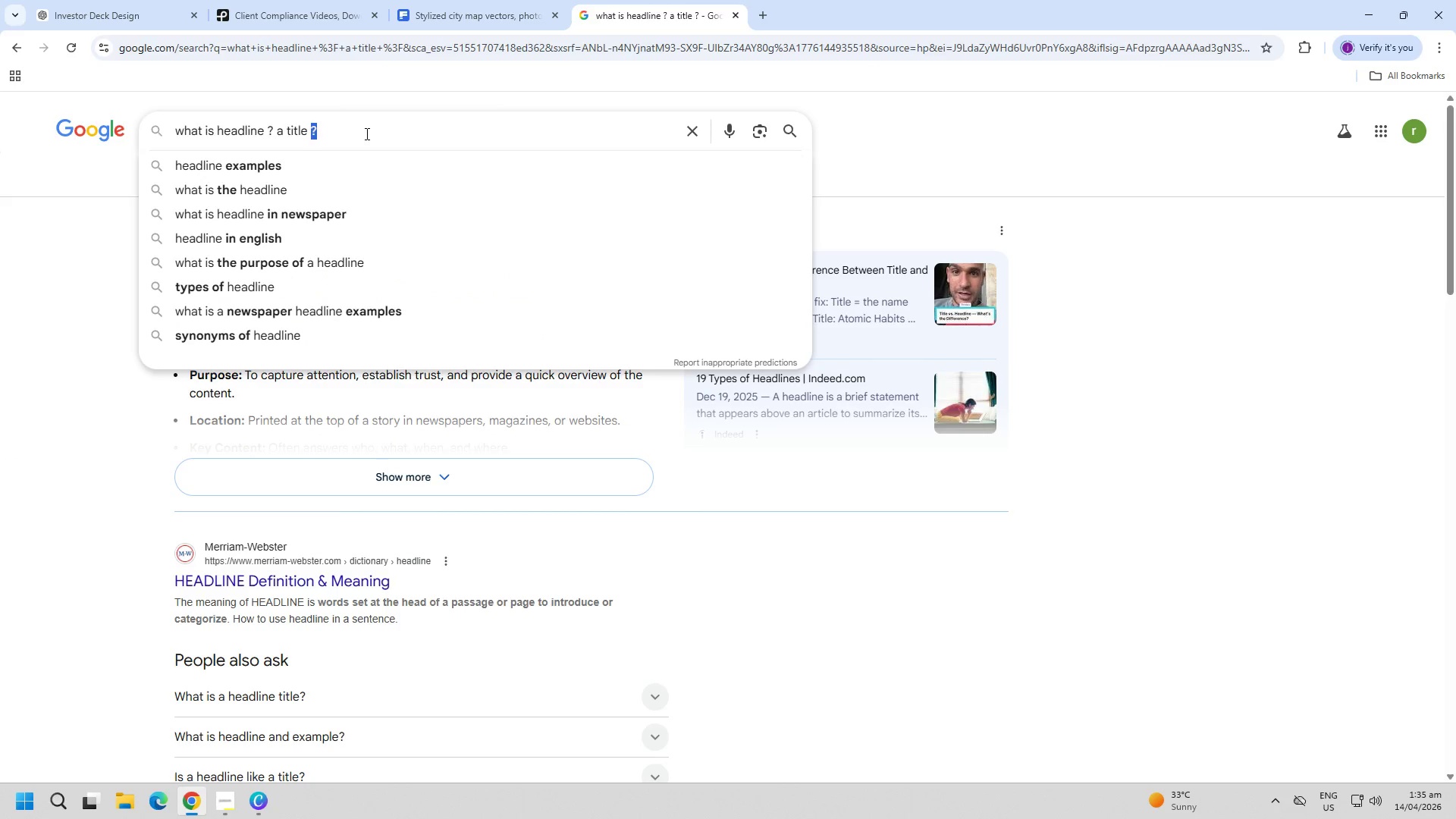 
triple_click([366, 133])
 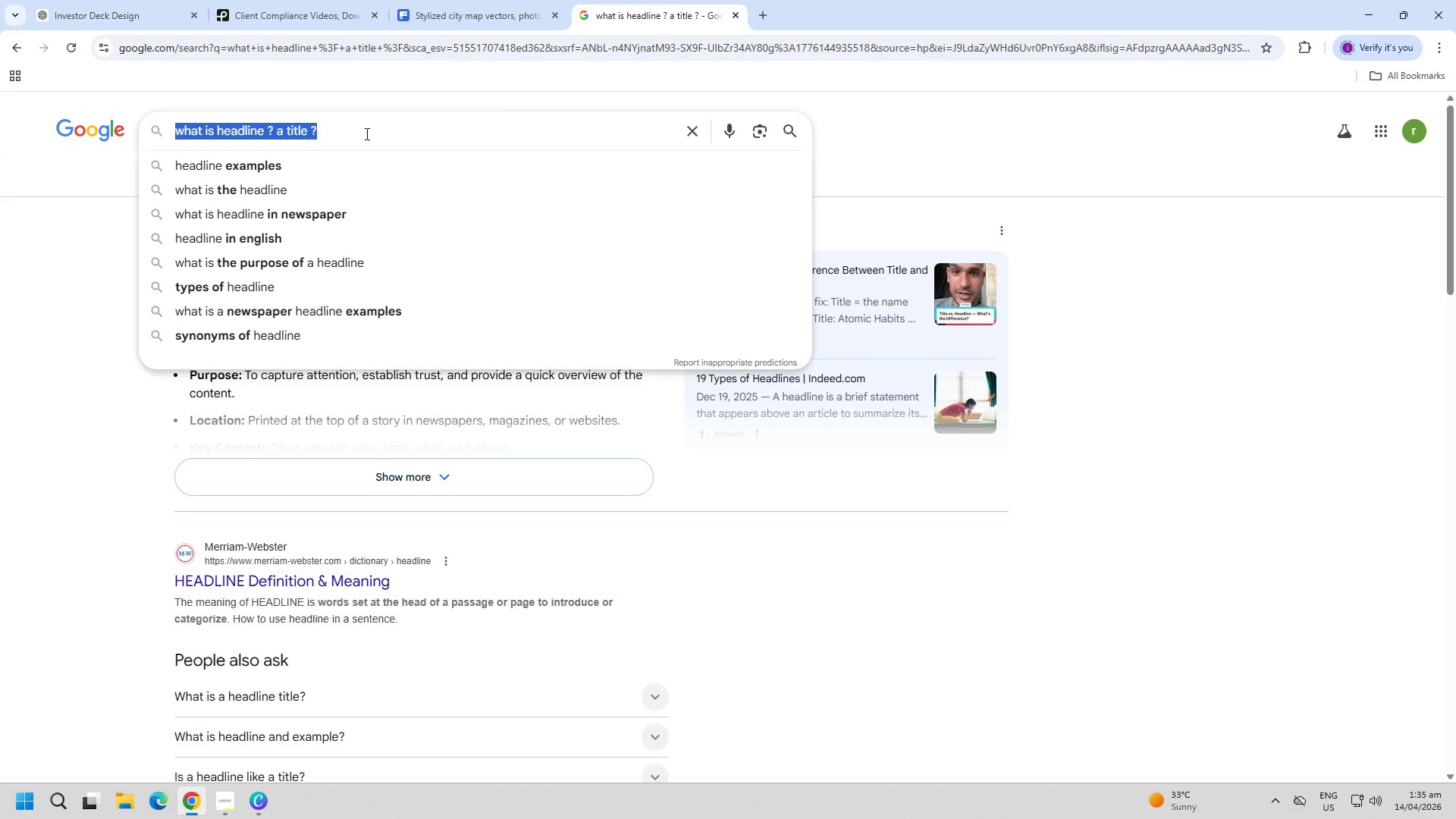 
triple_click([366, 133])
 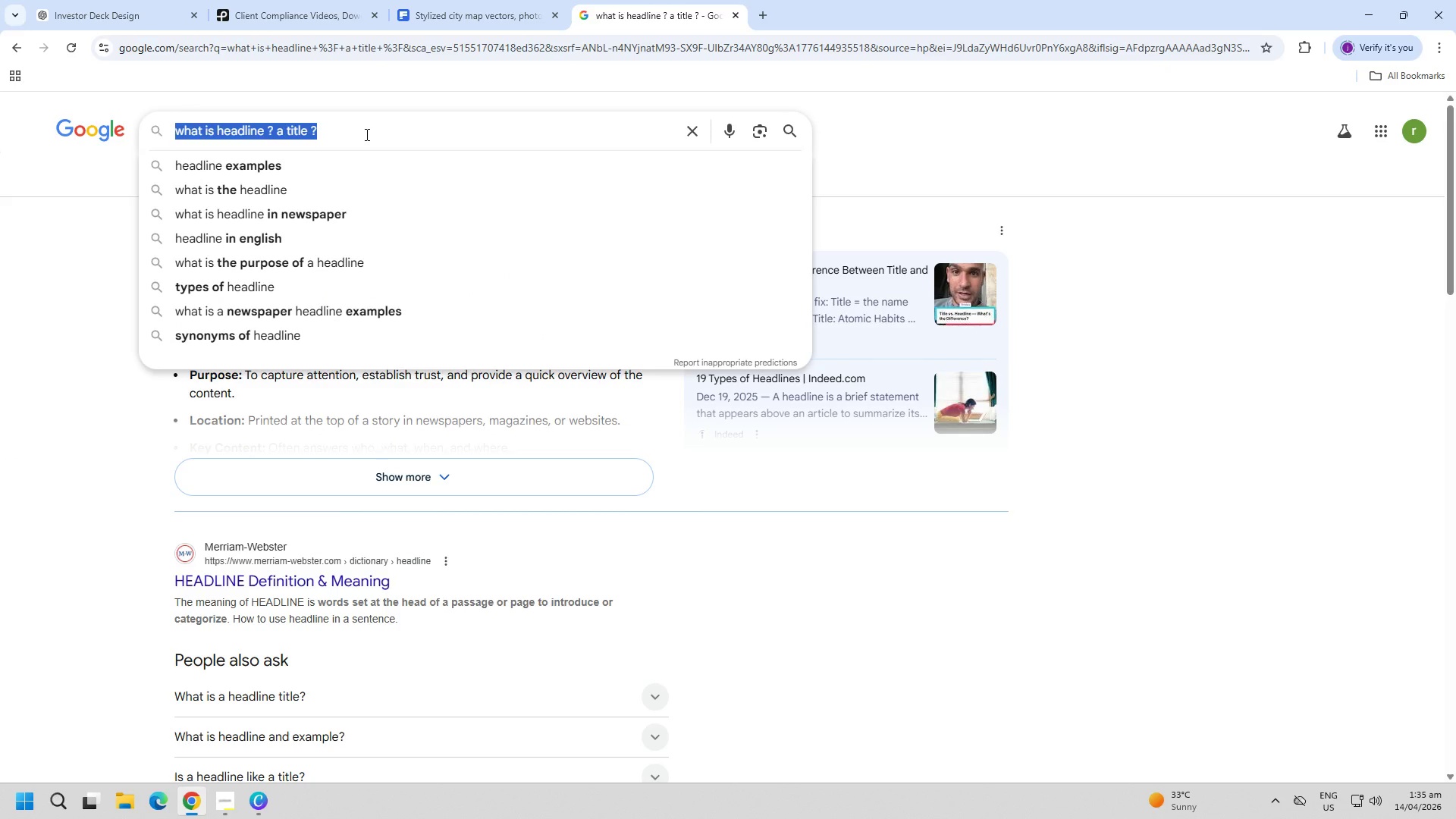 
type(headline and trit)
key(Backspace)
key(Backspace)
key(Backspace)
type(itl)
 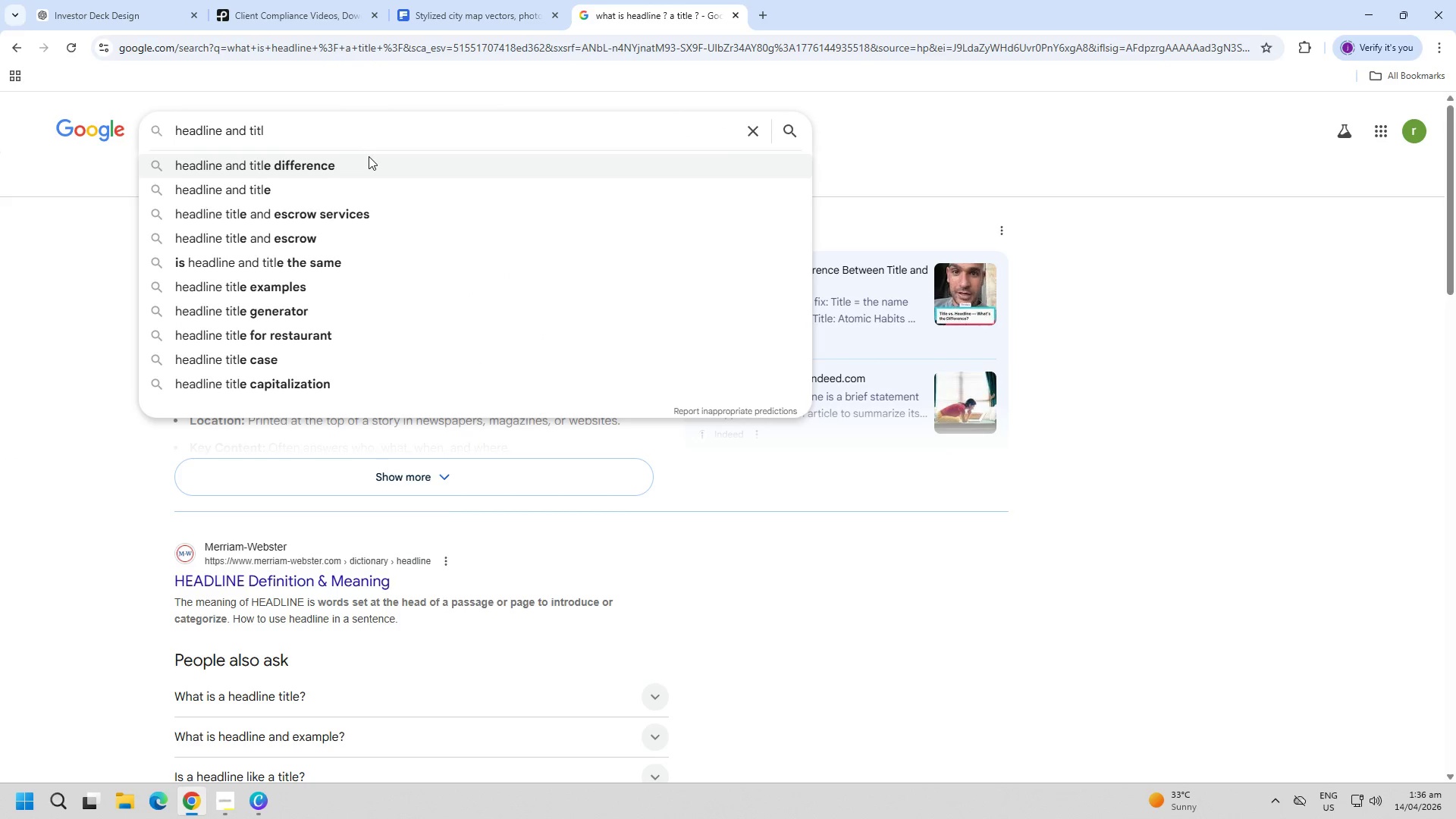 
left_click([359, 167])
 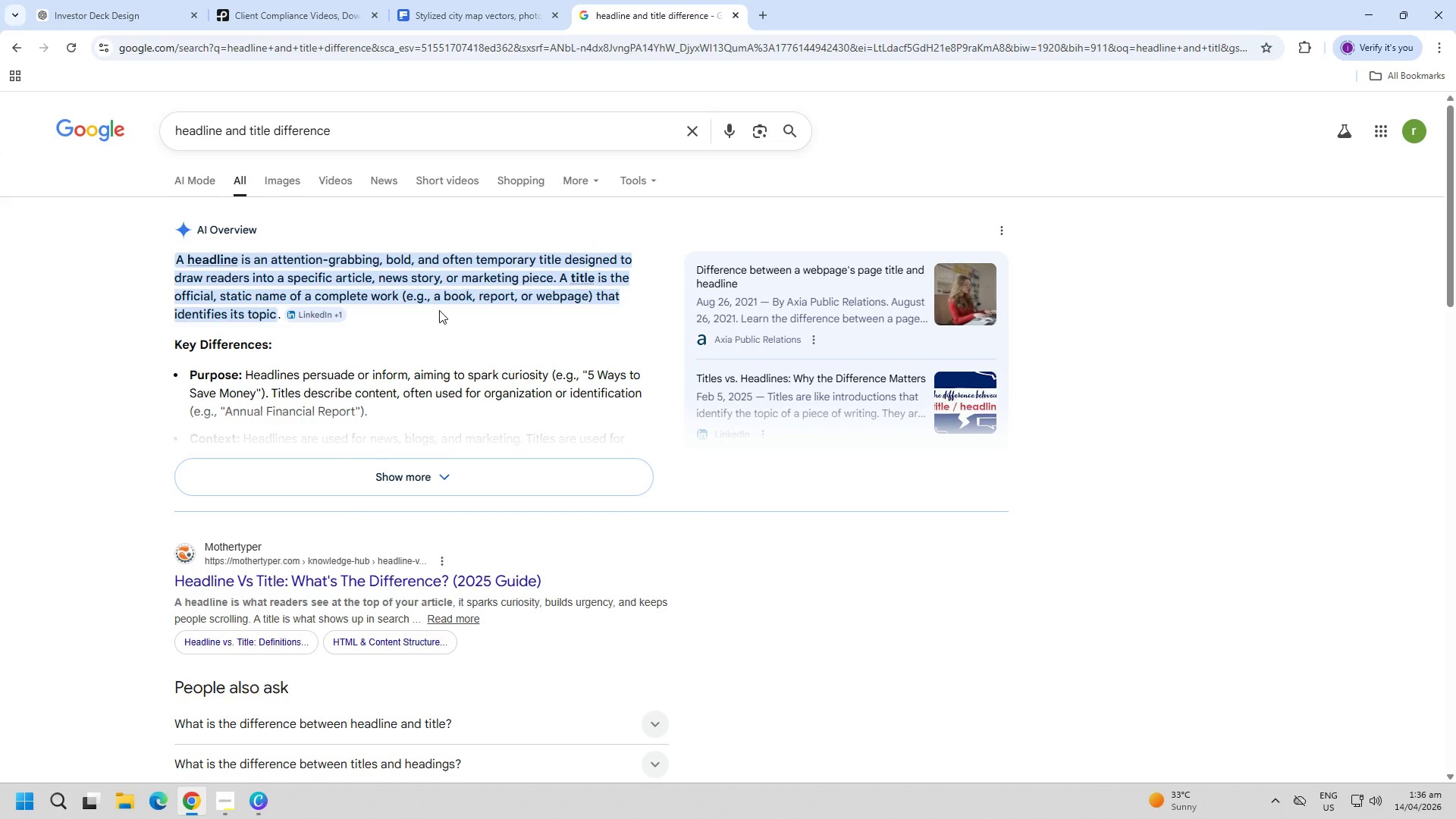 
wait(12.77)
 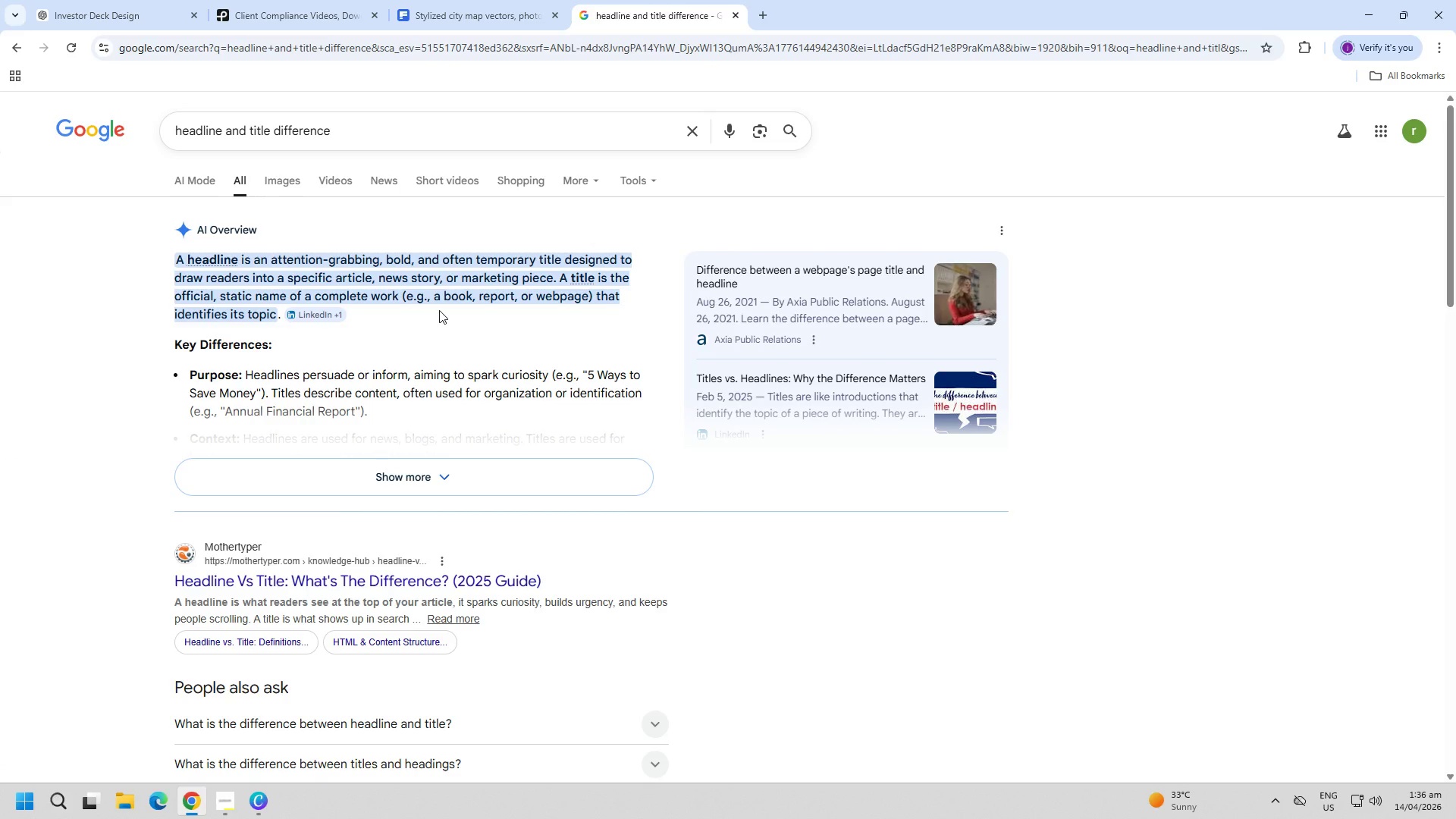 
scroll: coordinate [530, 331], scroll_direction: down, amount: 2.0
 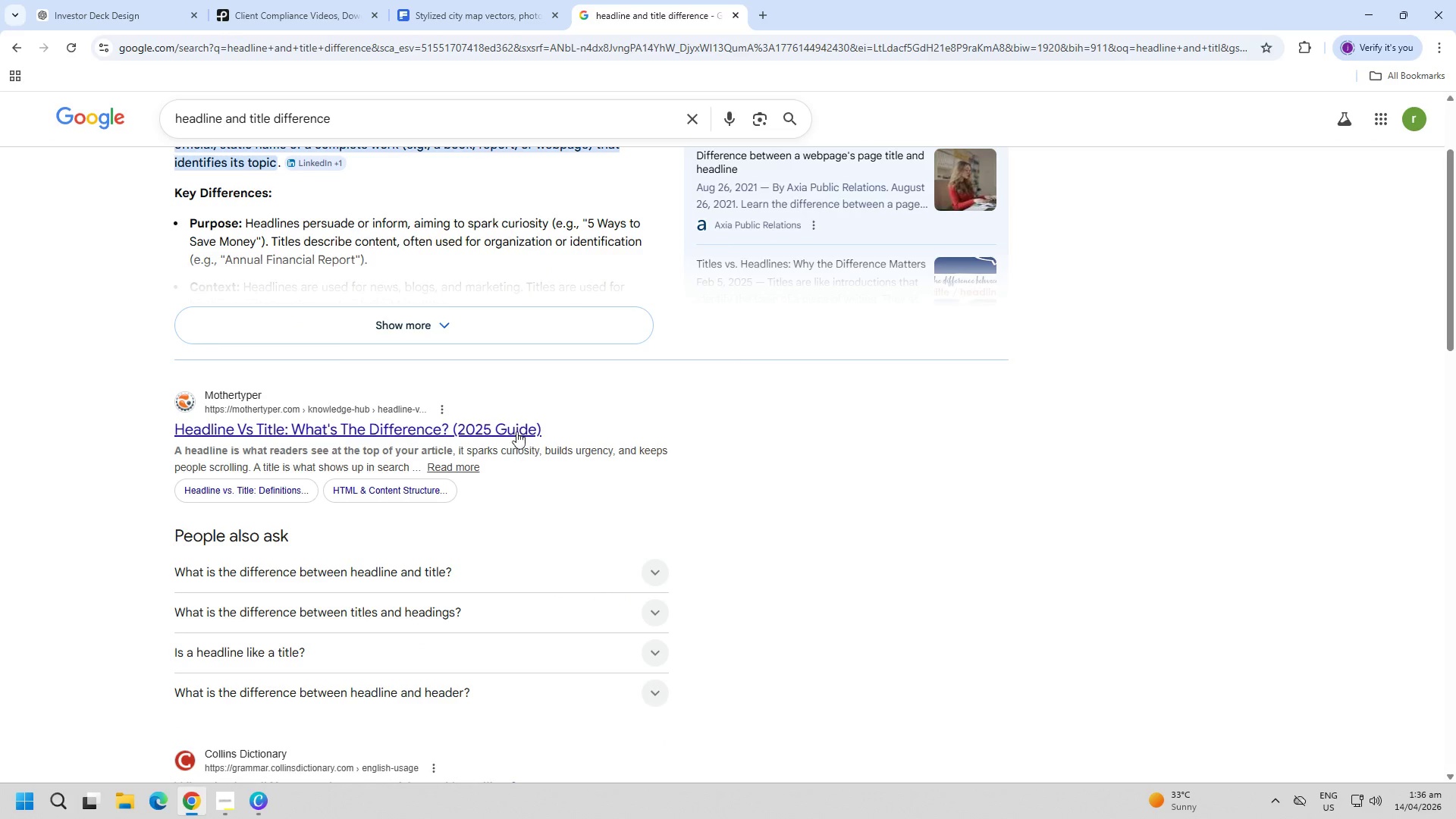 
left_click([516, 428])
 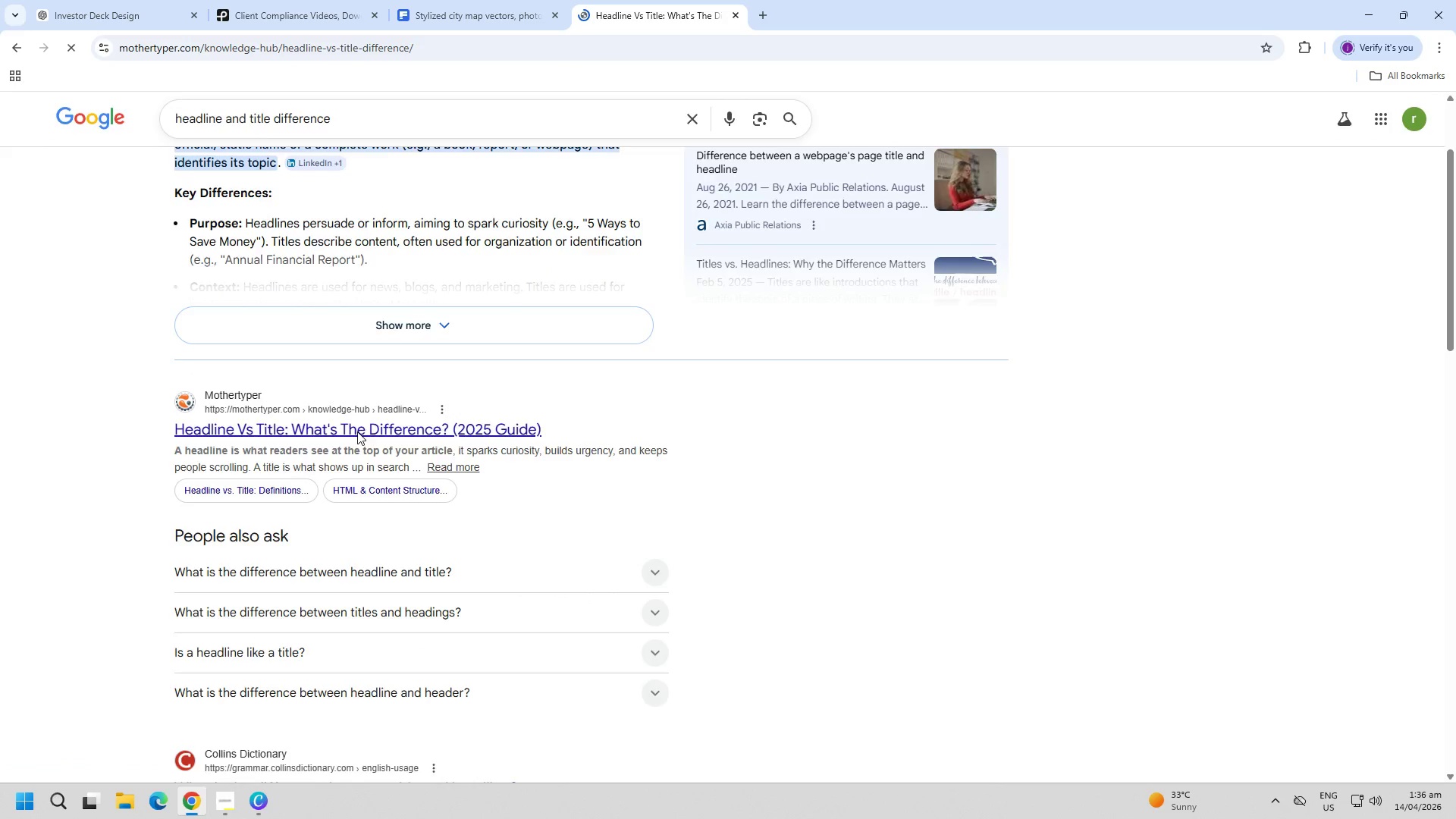 
scroll: coordinate [631, 459], scroll_direction: down, amount: 14.0
 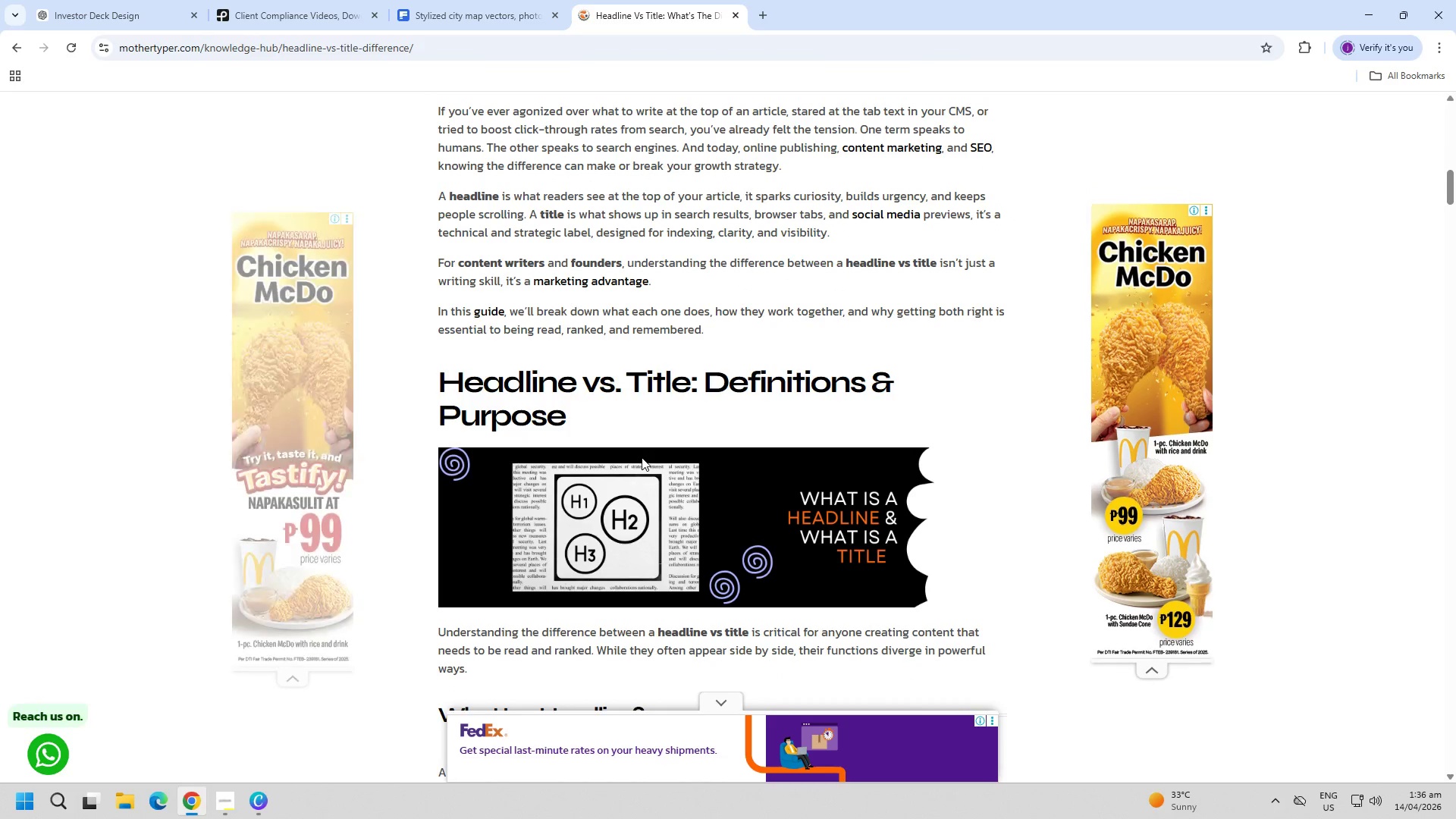 
scroll: coordinate [642, 457], scroll_direction: down, amount: 4.0
 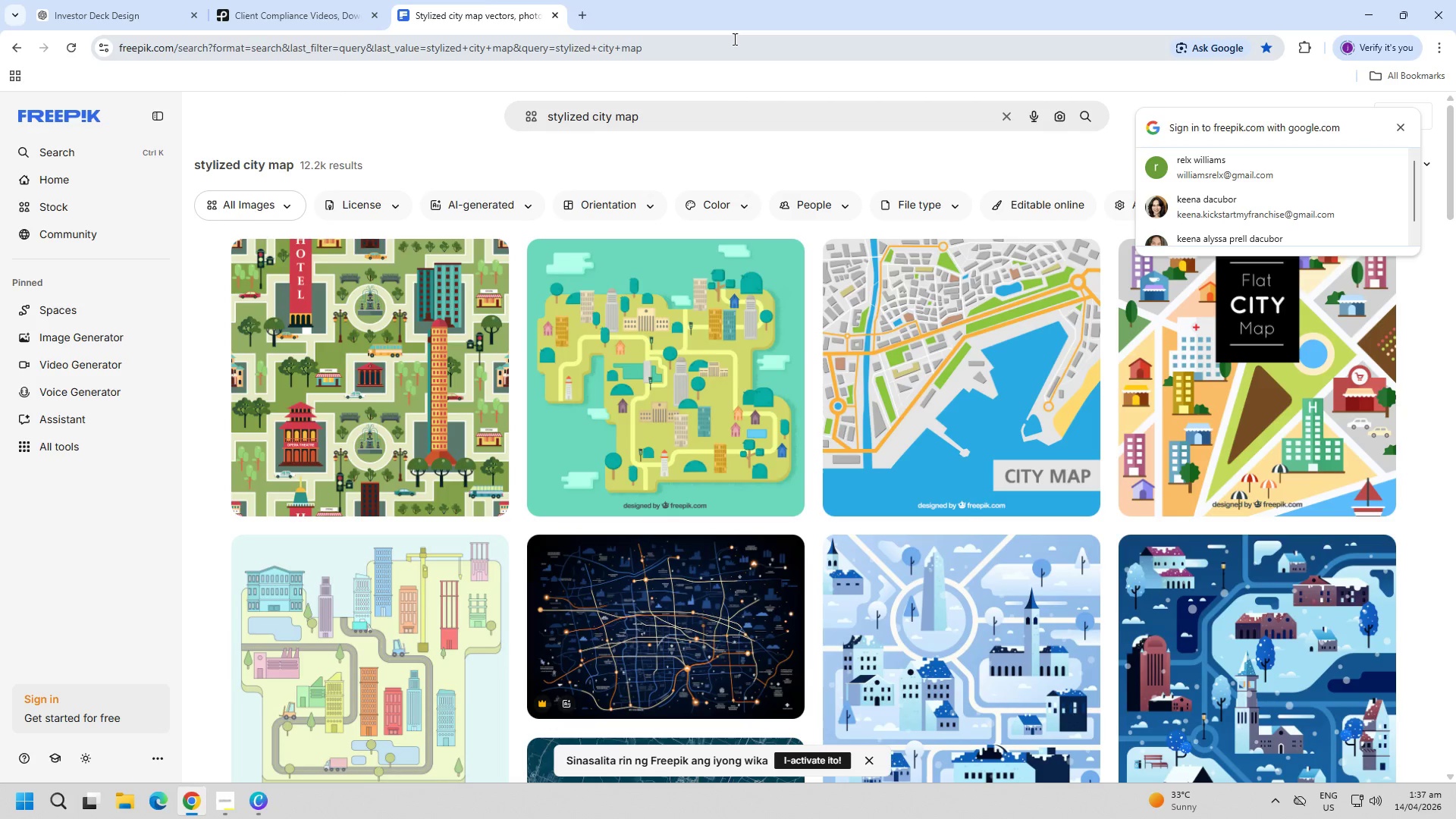 
wait(44.37)
 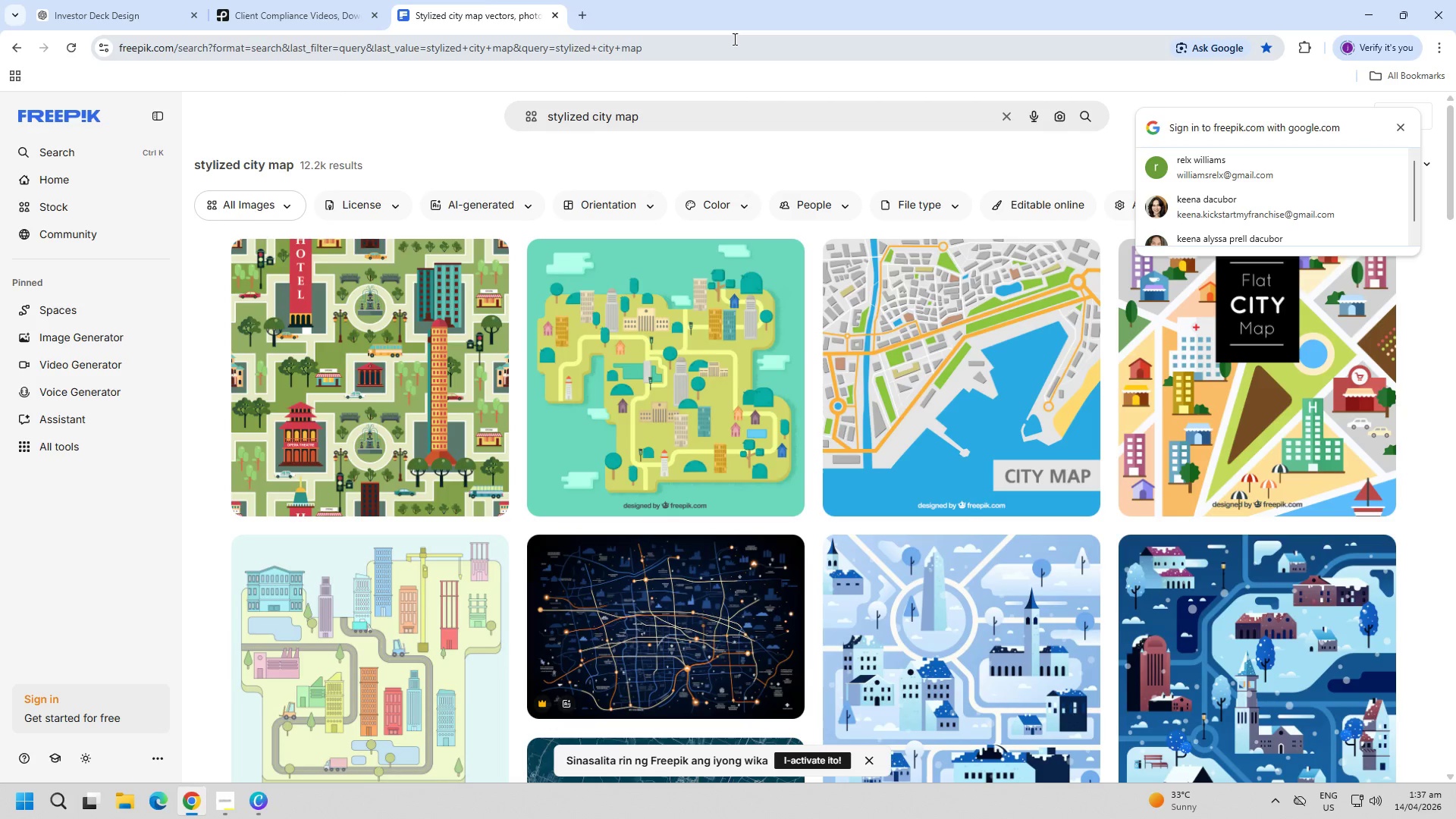 
left_click([1355, 17])
 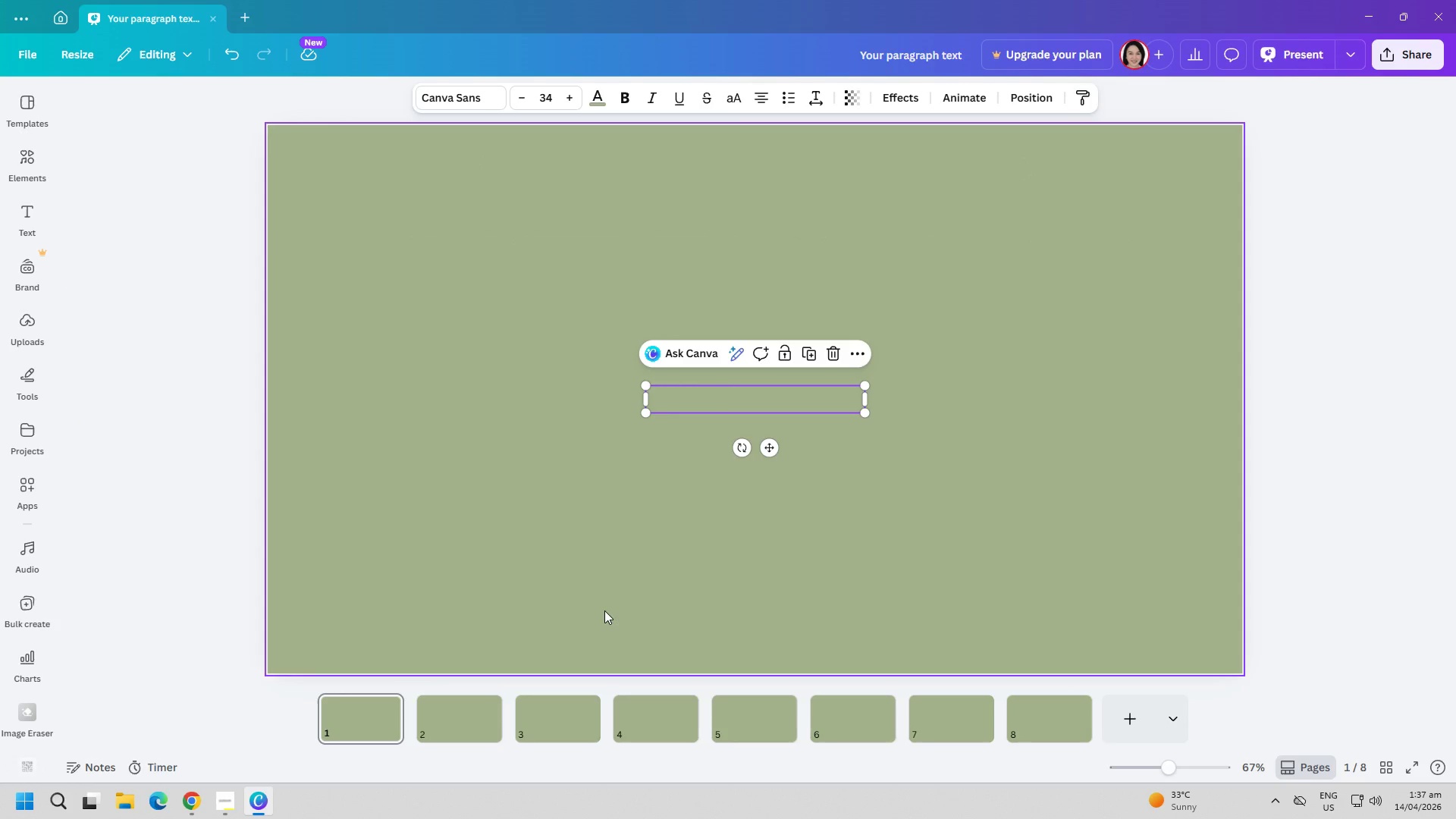 
wait(7.45)
 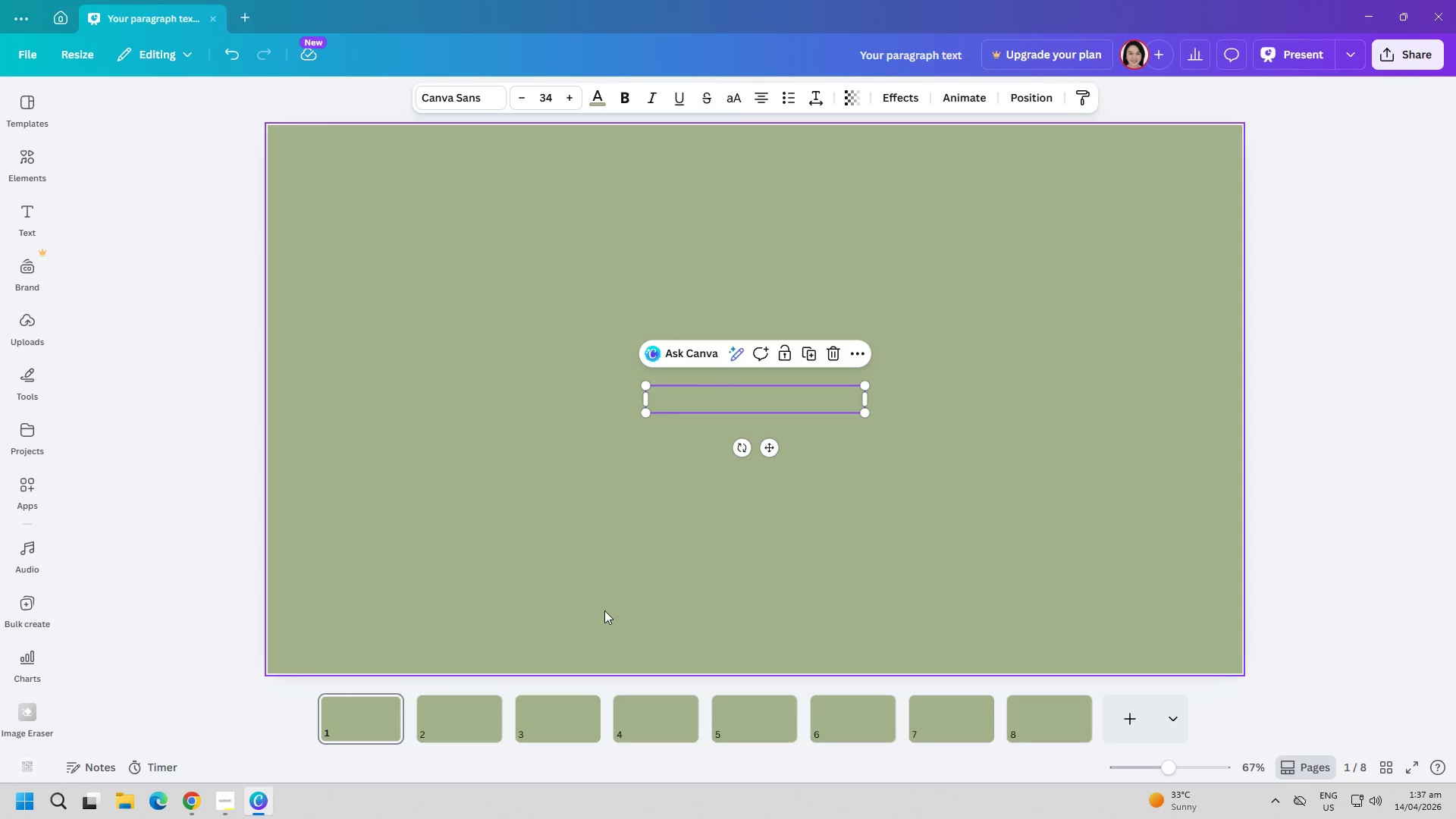 
key(Delete)
 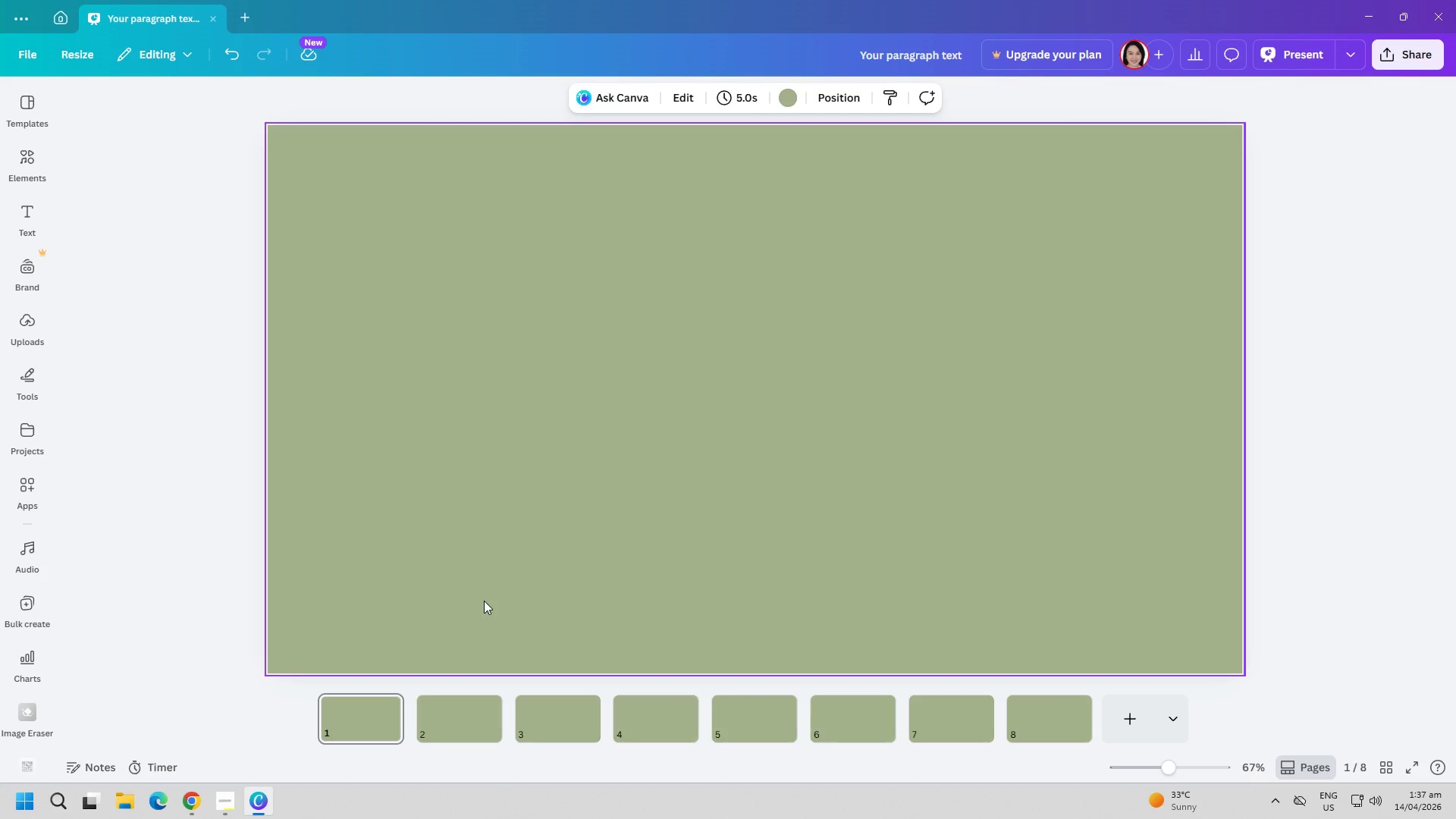 
wait(9.39)
 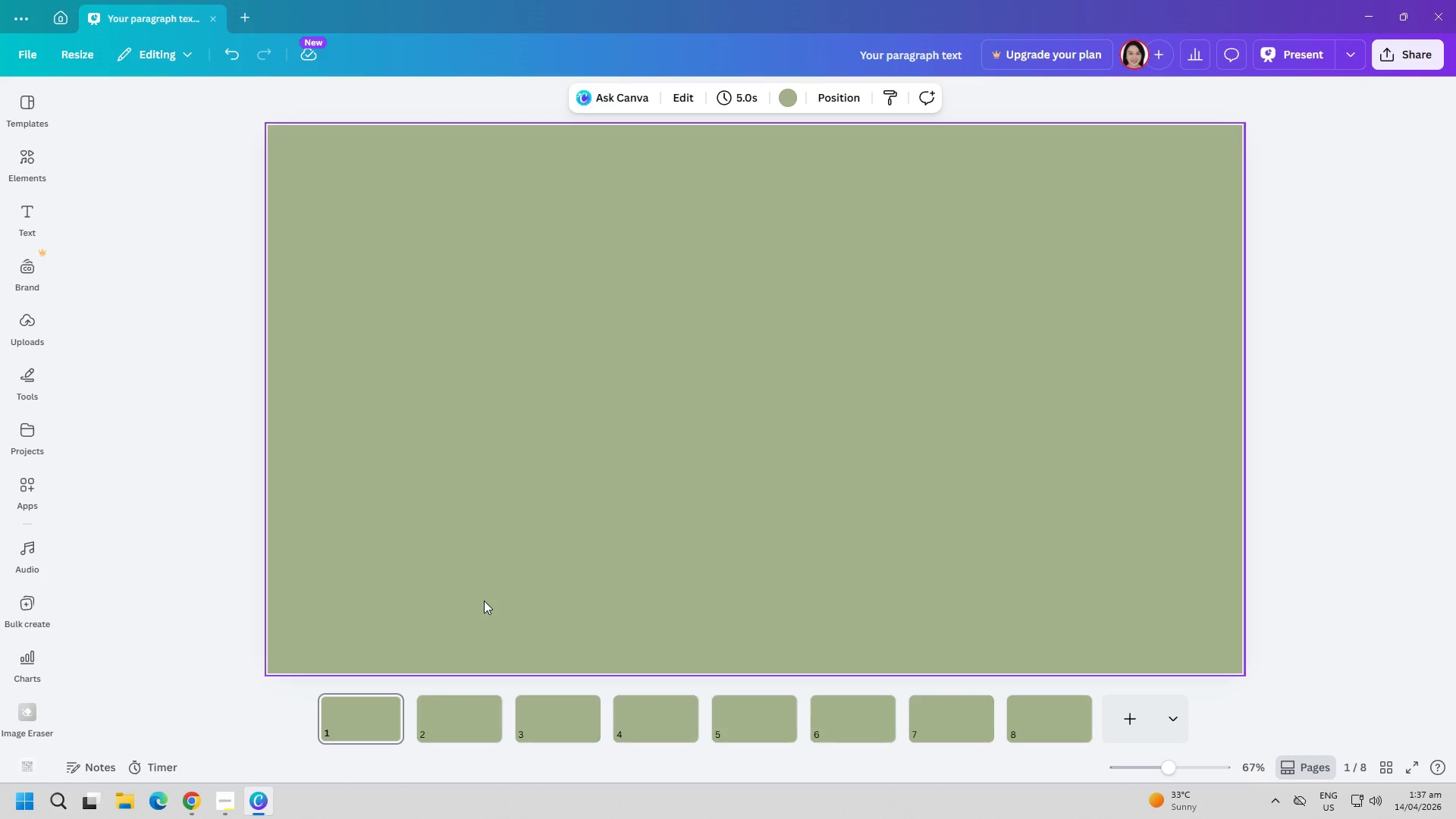 
double_click([643, 126])
 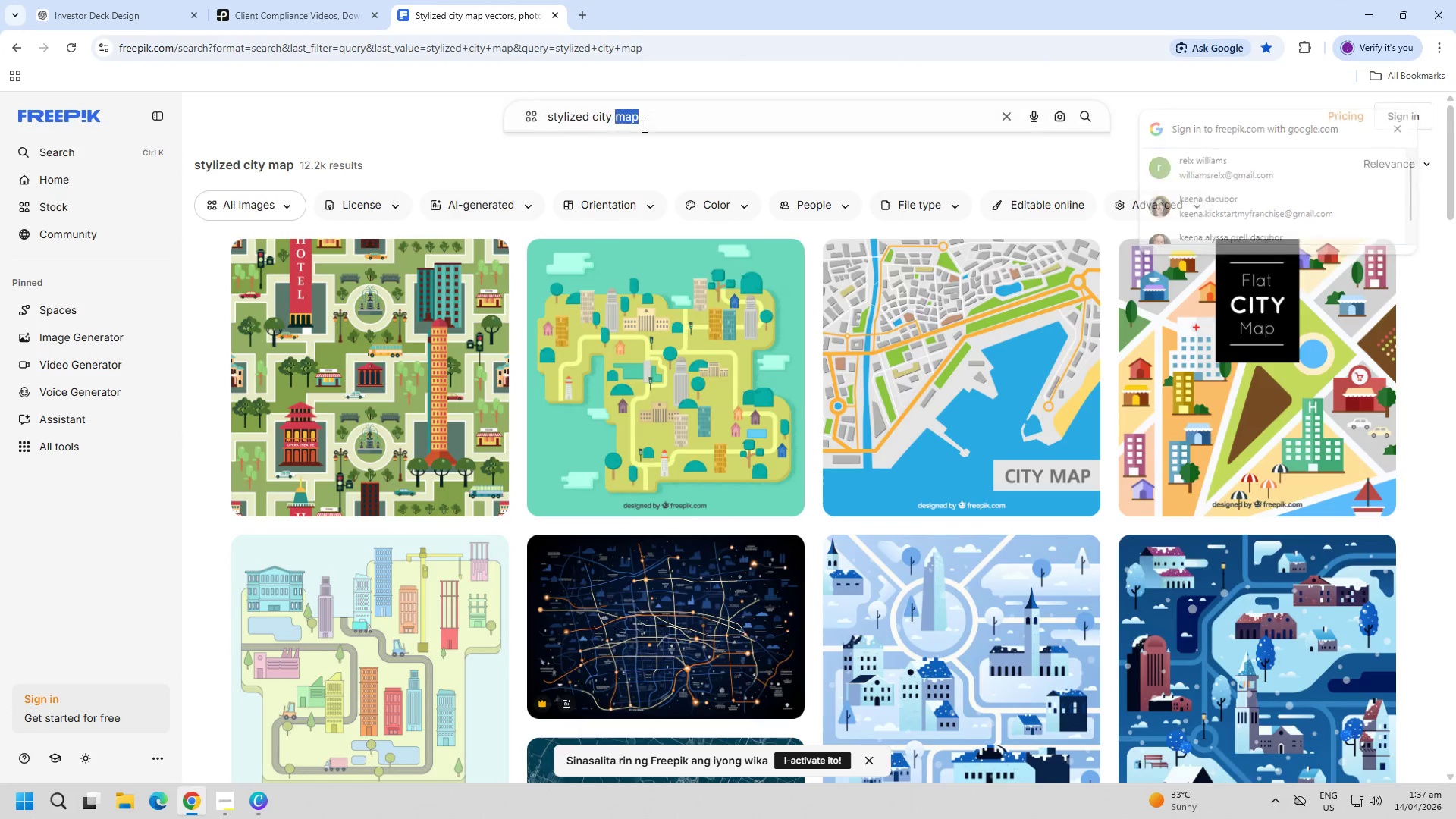 
triple_click([643, 126])
 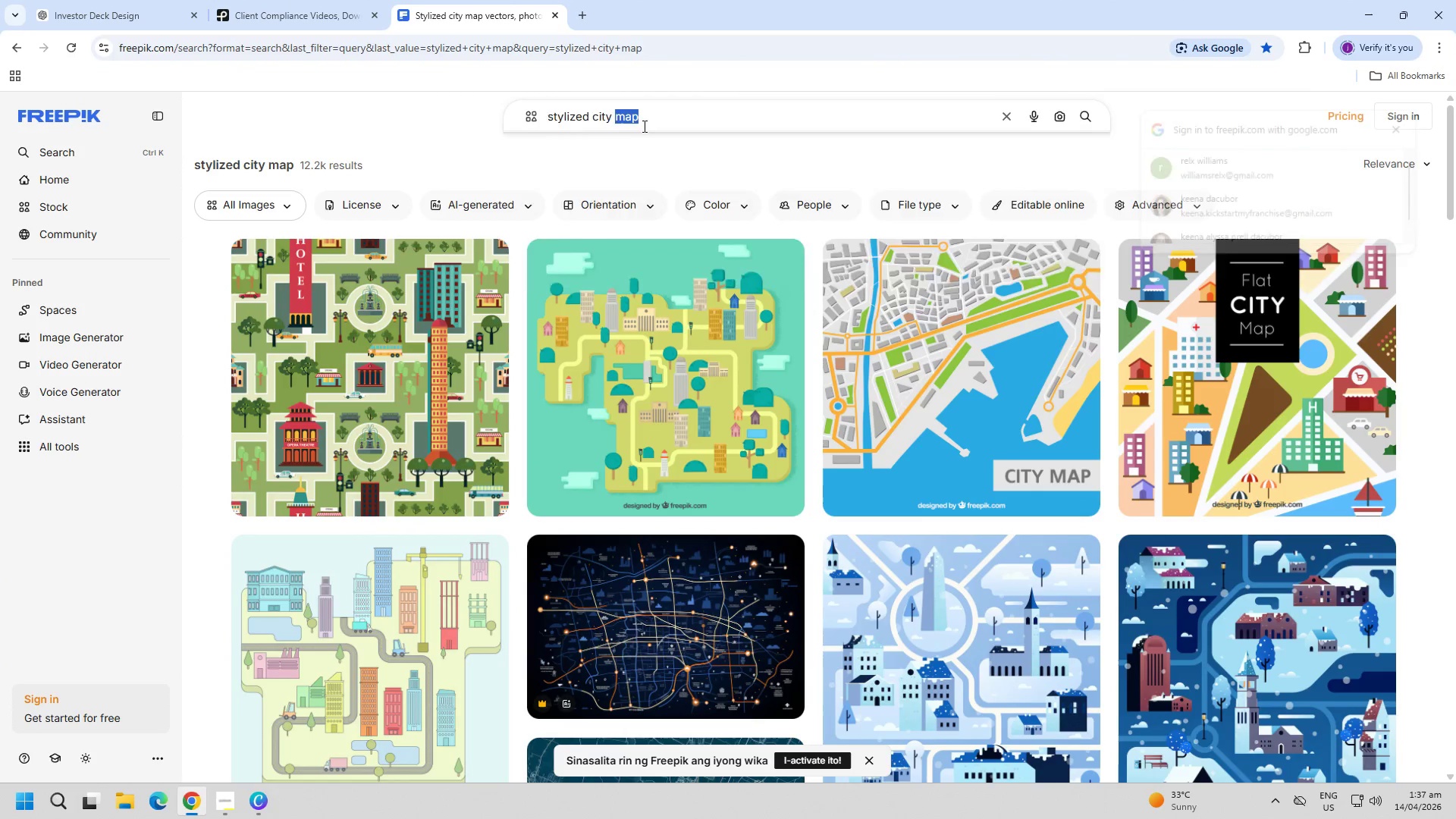 
triple_click([643, 126])
 